 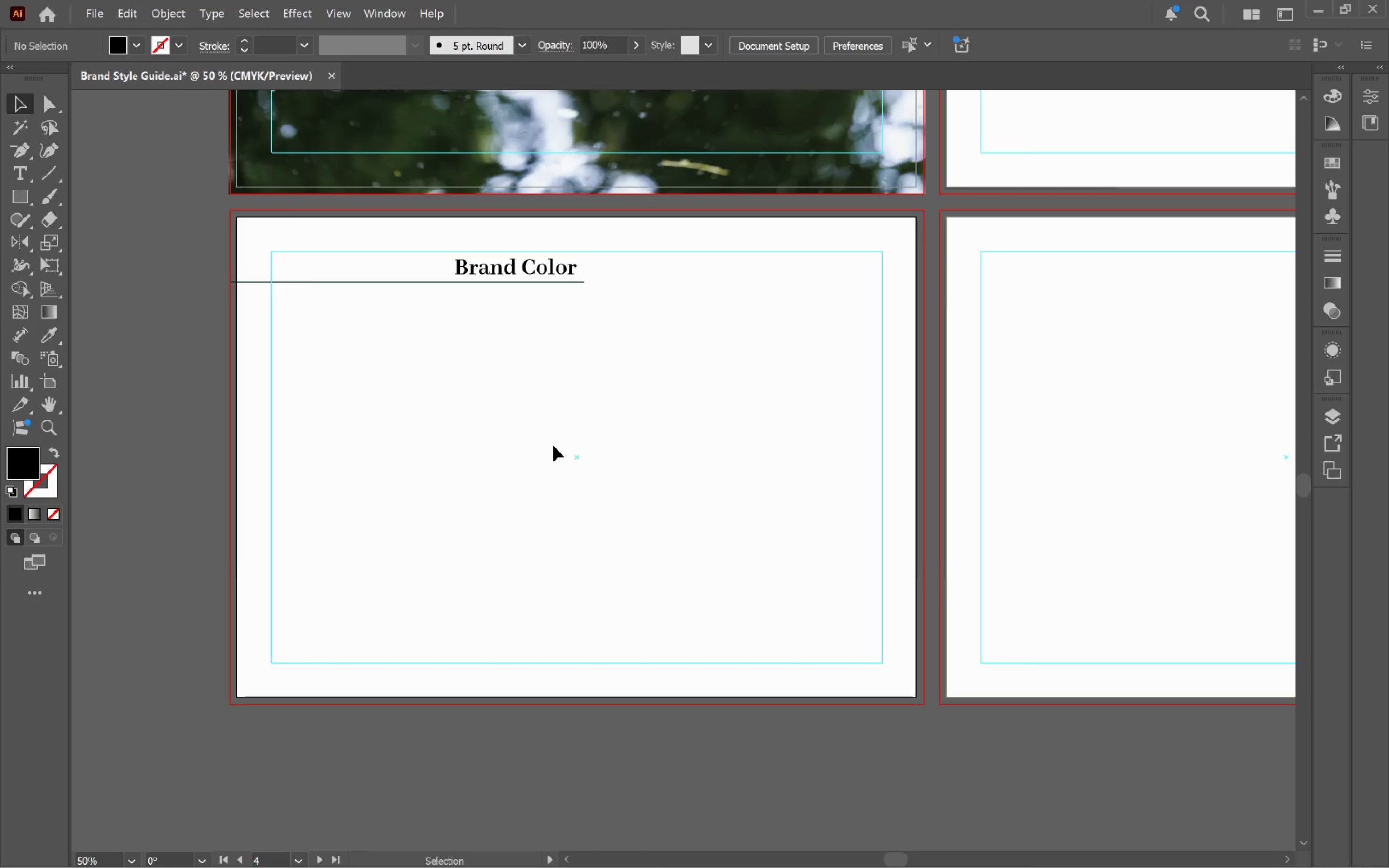 
left_click([17, 199])
 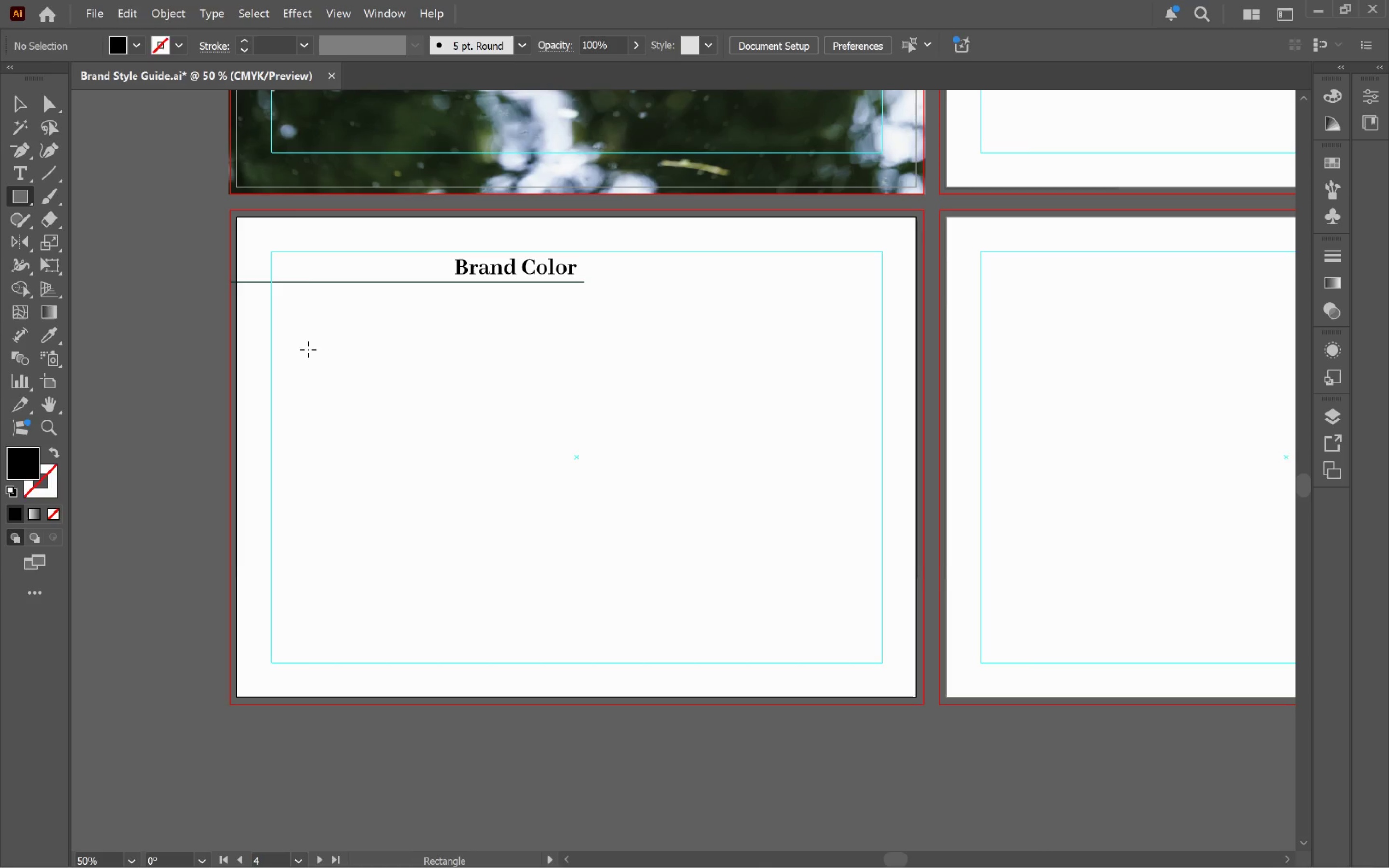 
left_click_drag(start_coordinate=[306, 348], to_coordinate=[498, 433])
 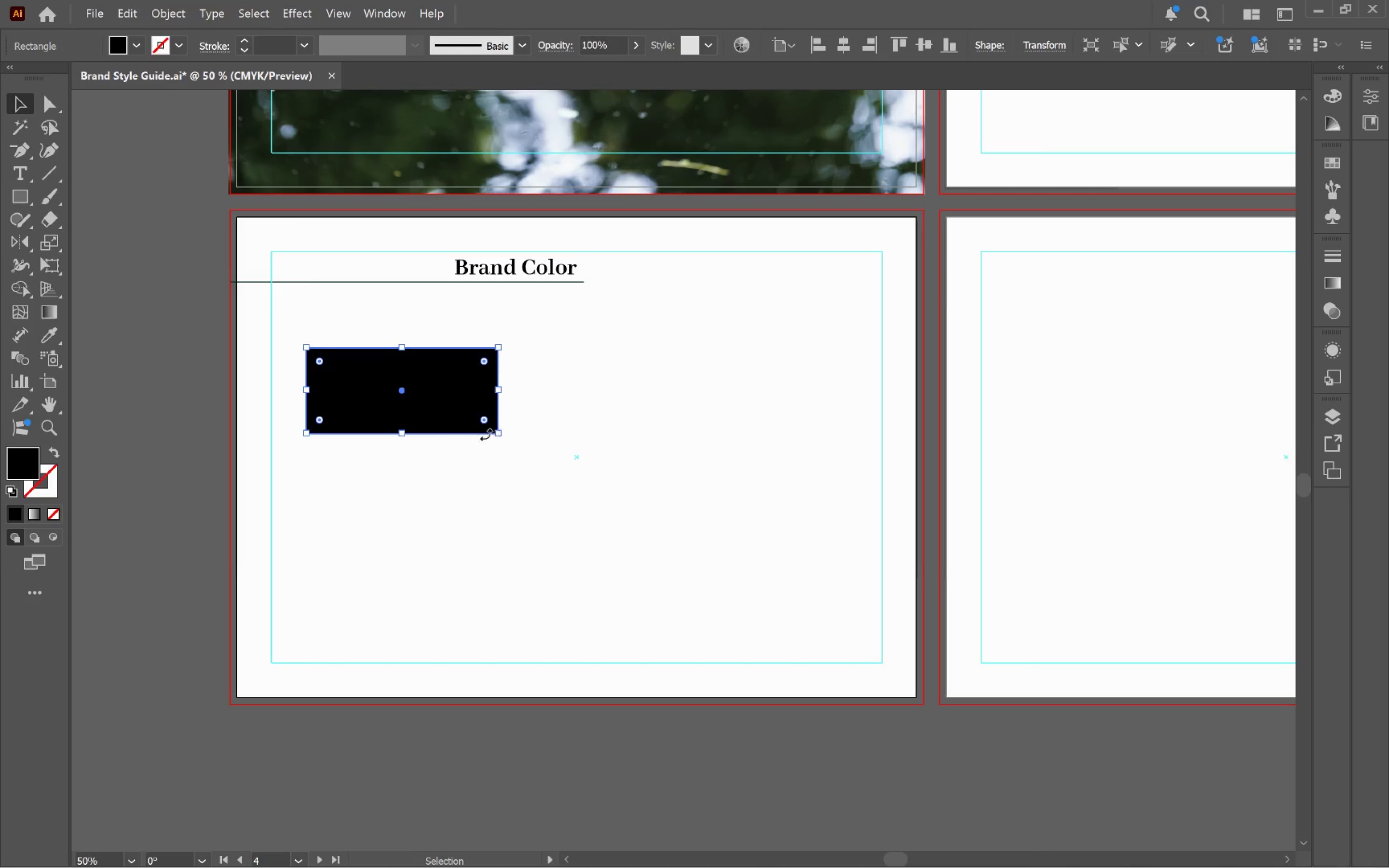 
hold_key(key=ShiftLeft, duration=0.61)
 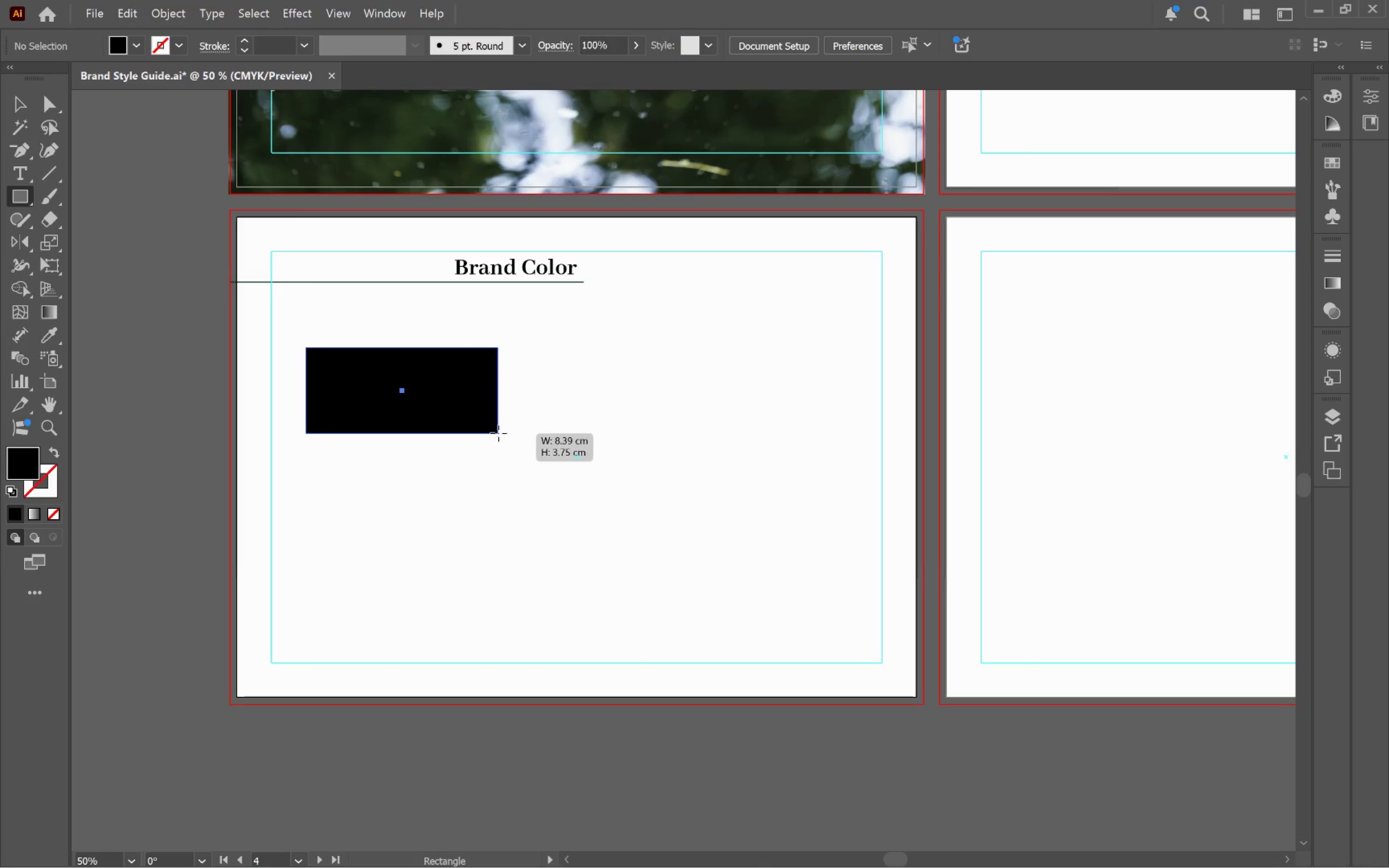 
key(V)
 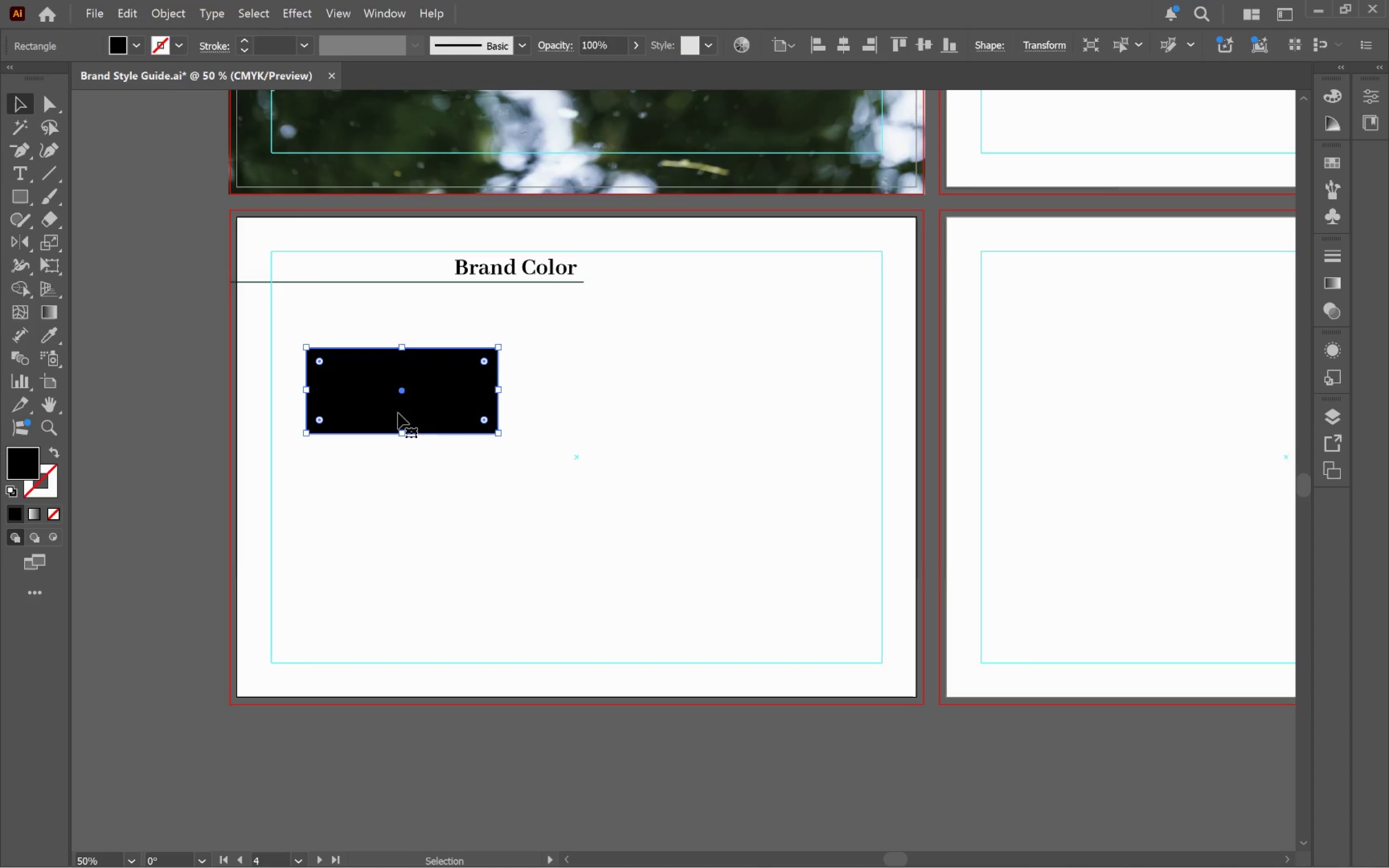 
hold_key(key=AltLeft, duration=3.89)
left_click_drag(start_coordinate=[389, 412], to_coordinate=[725, 425])
 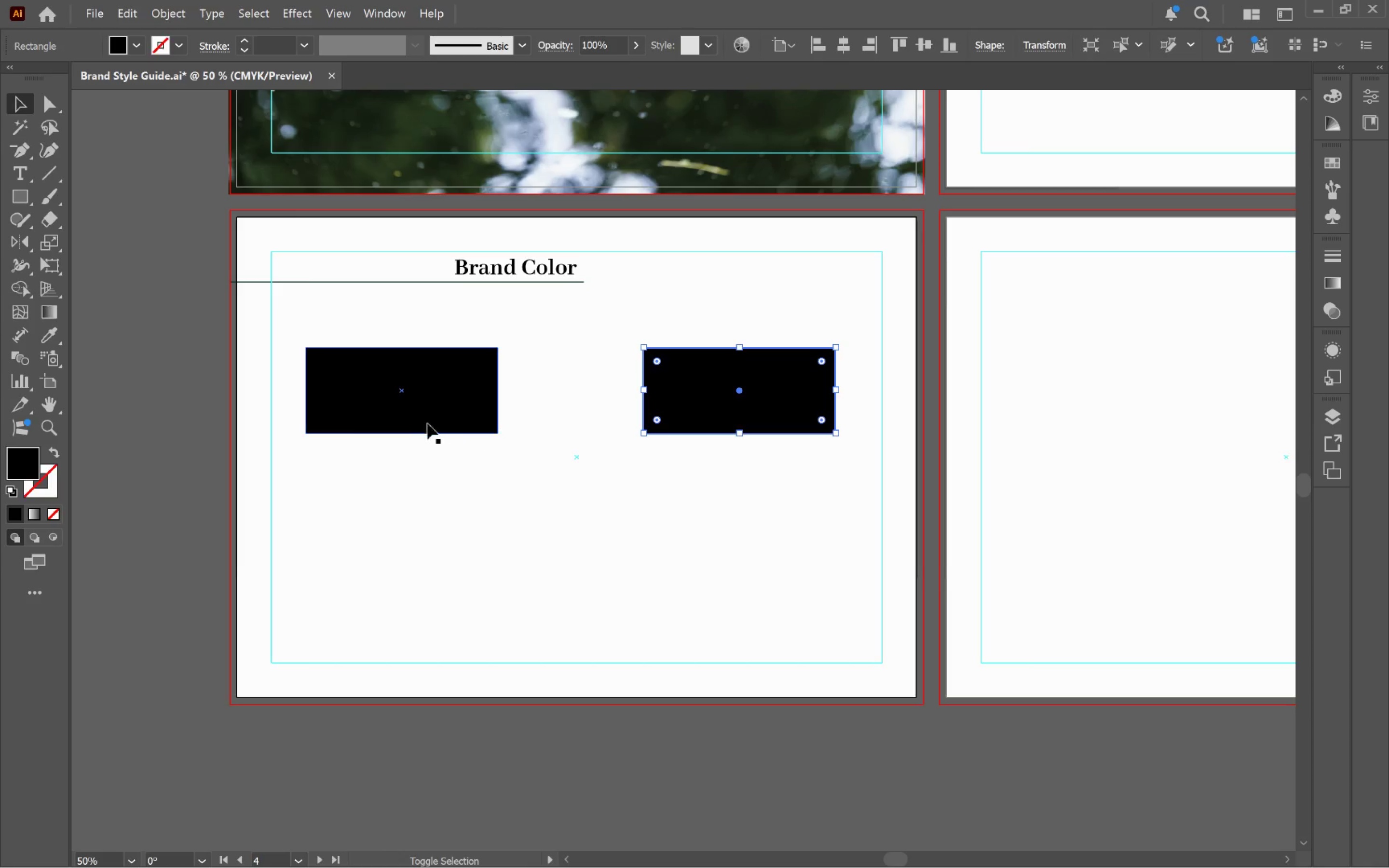 
hold_key(key=ShiftLeft, duration=4.41)
left_click([423, 420])
 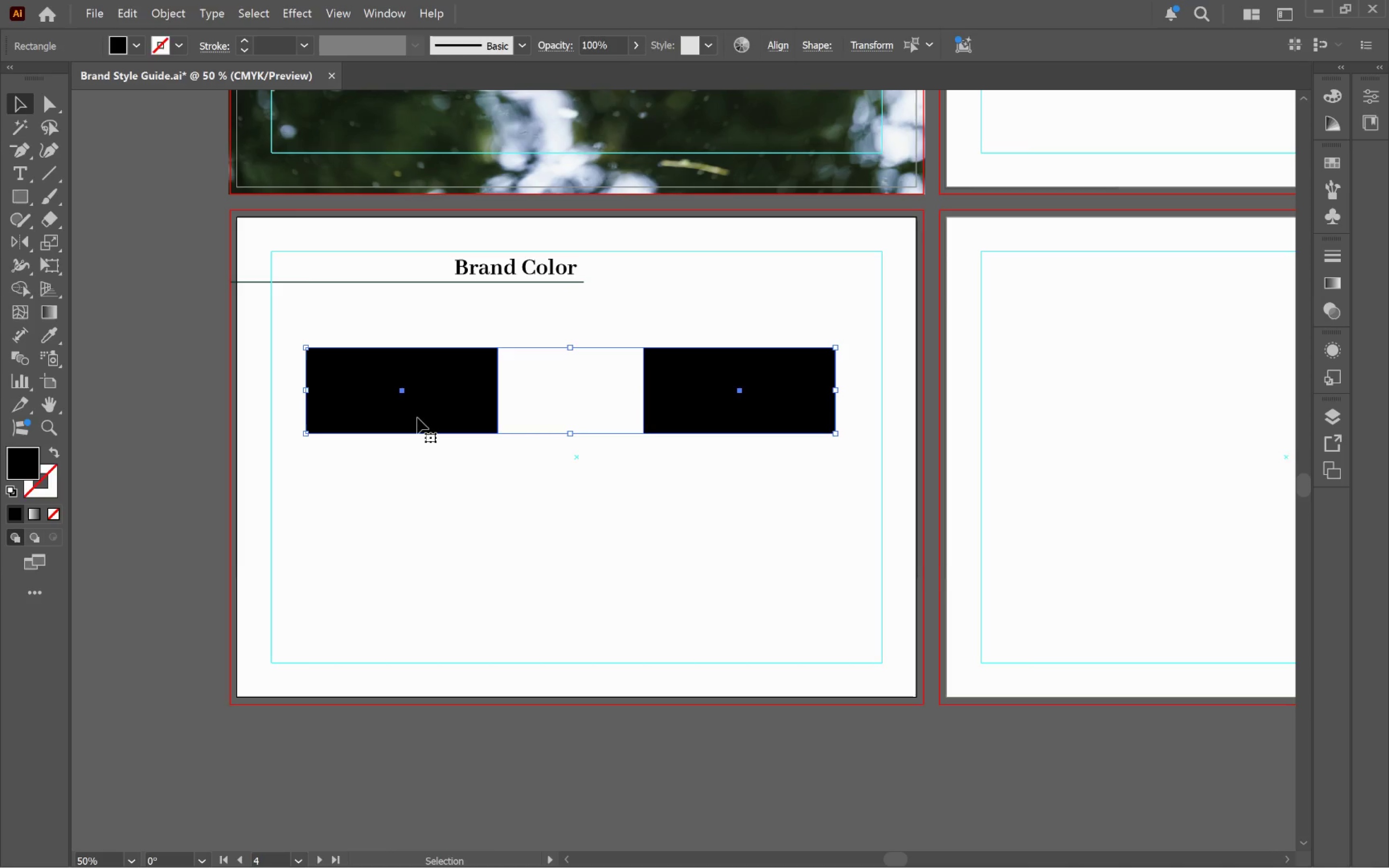 
hold_key(key=AltLeft, duration=3.13)
left_click_drag(start_coordinate=[417, 418], to_coordinate=[420, 586])
 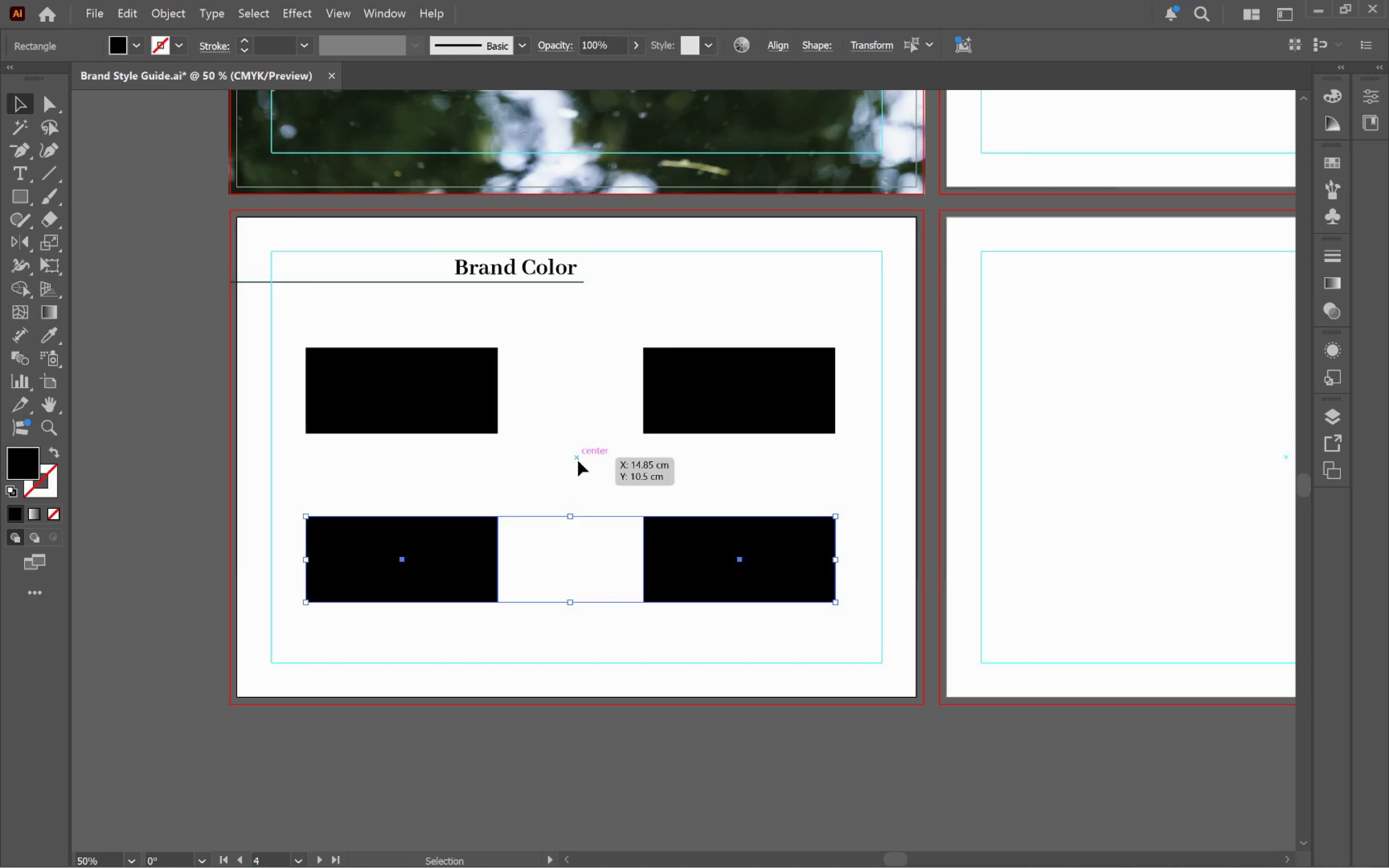 
hold_key(key=ShiftLeft, duration=2.81)
 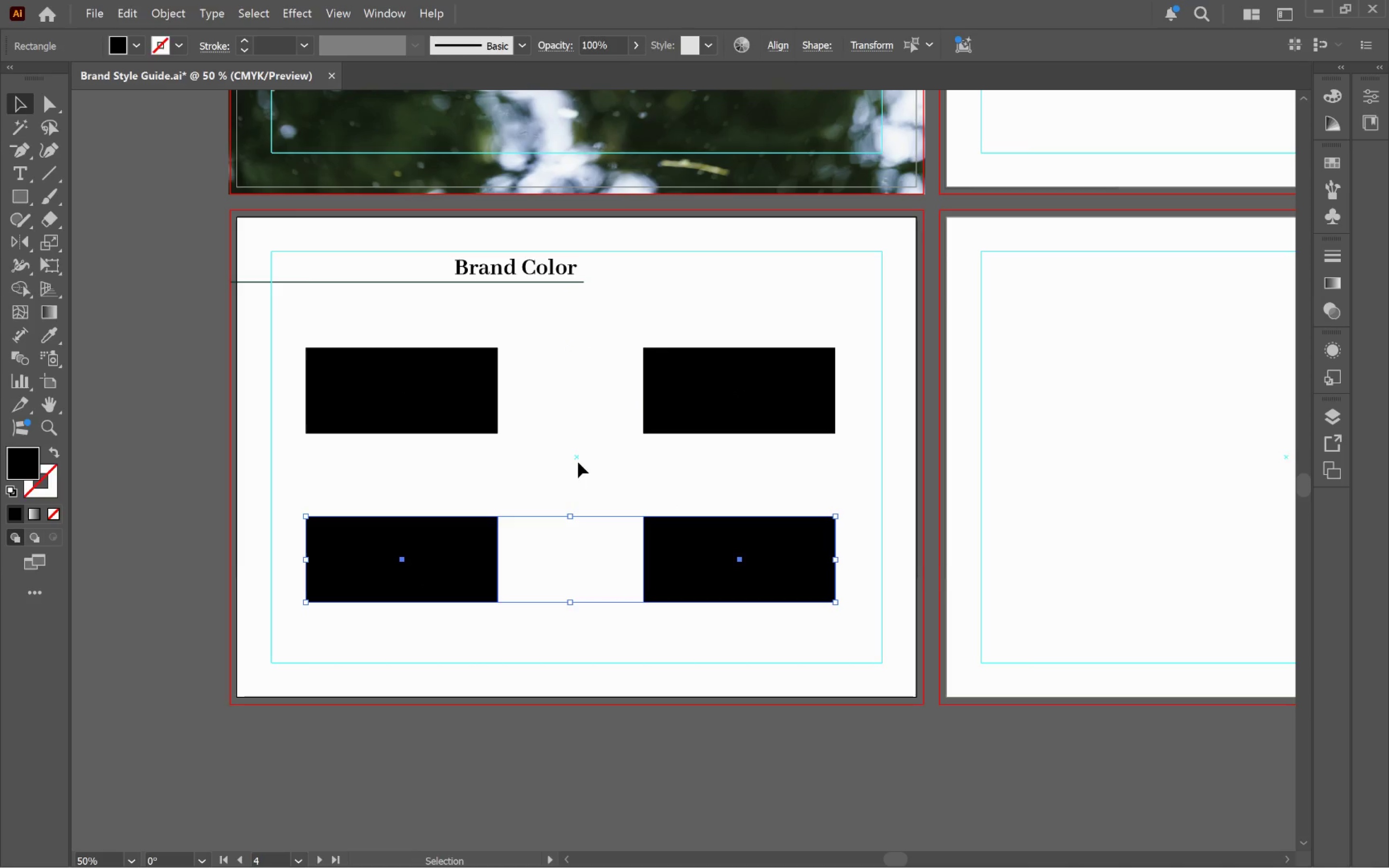 
left_click([578, 461])
 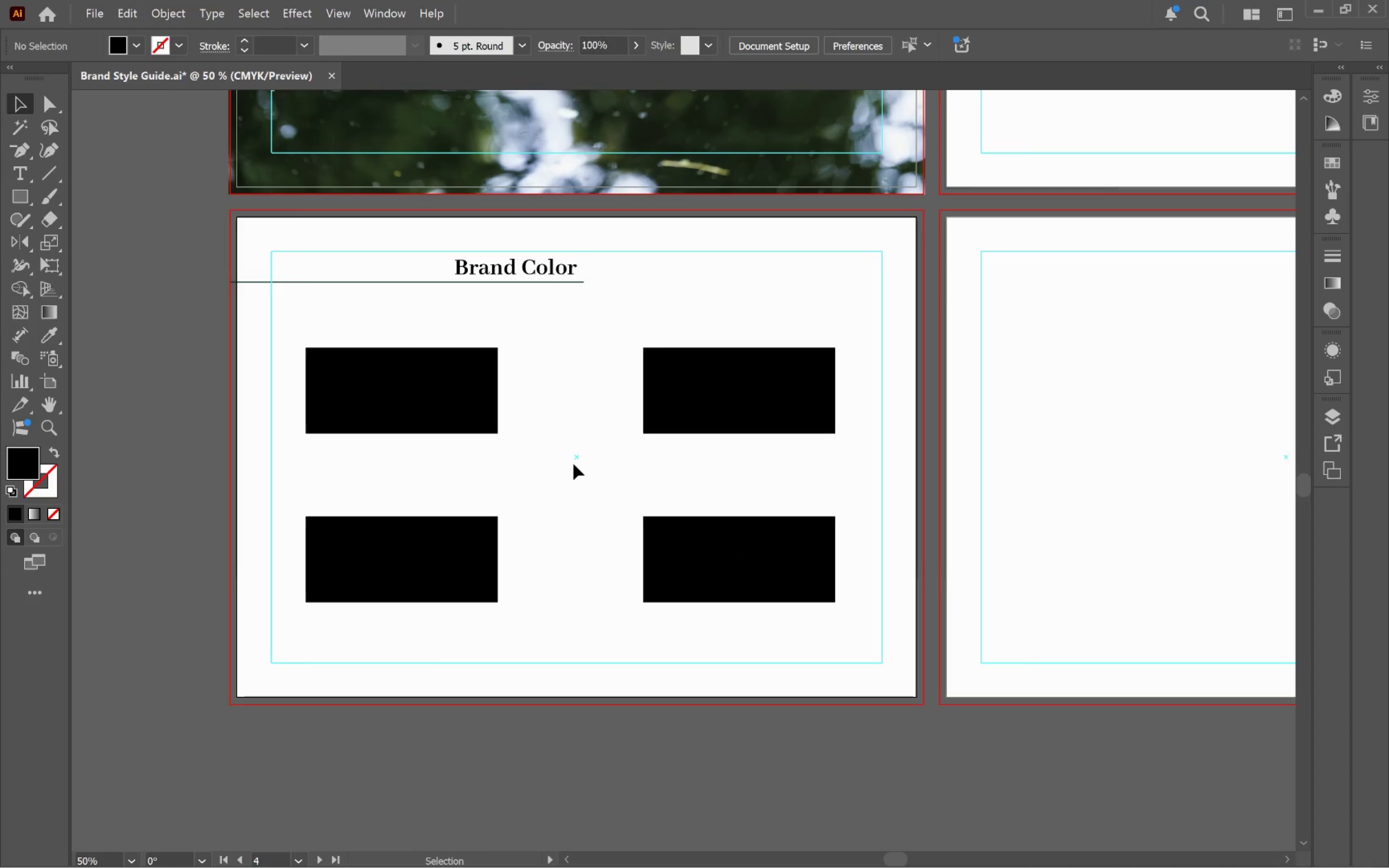 
left_click([575, 461])
 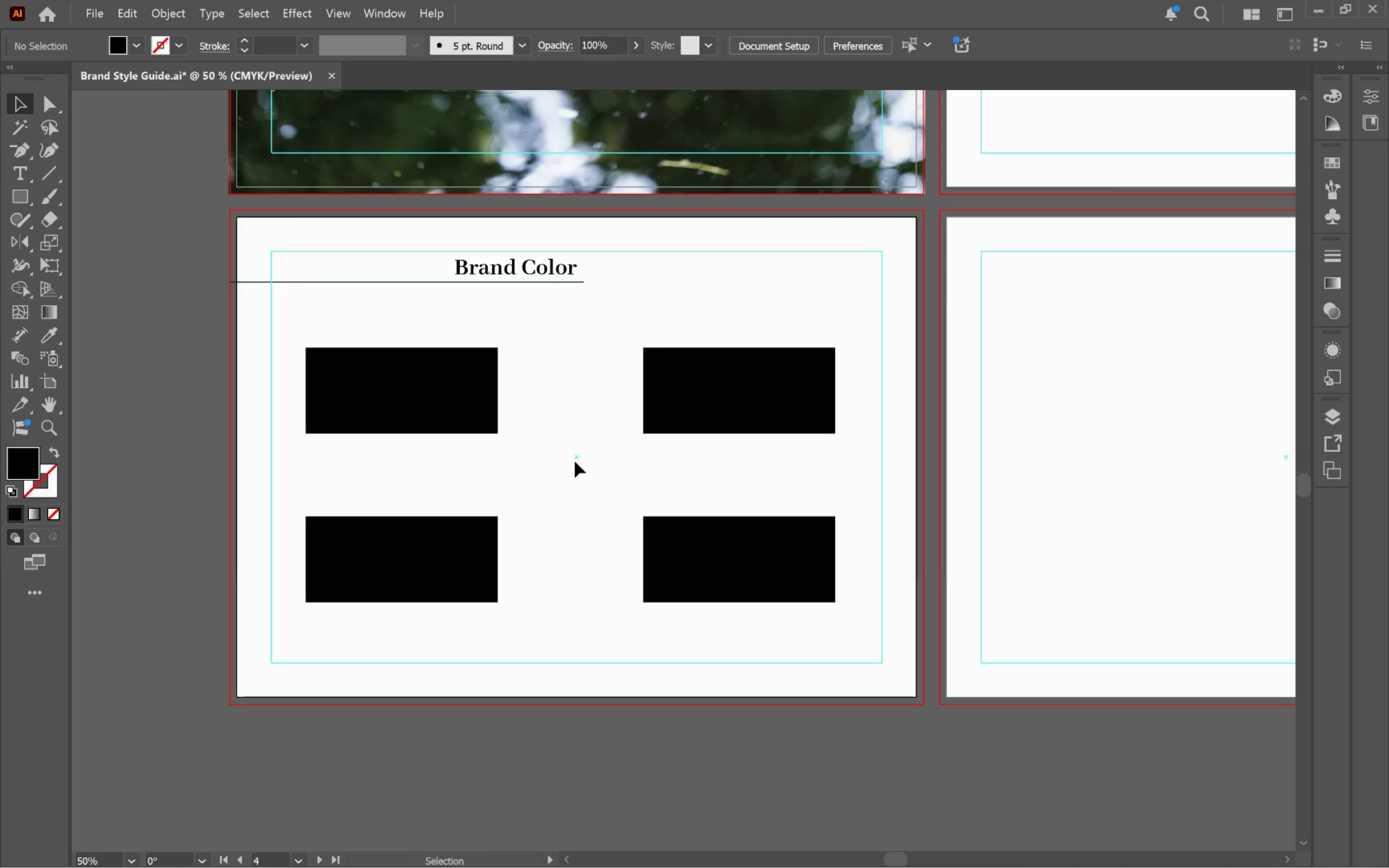 
hold_key(key=AltLeft, duration=0.5)
scroll: coordinate [575, 461], scroll_direction: down, amount: 1.0
 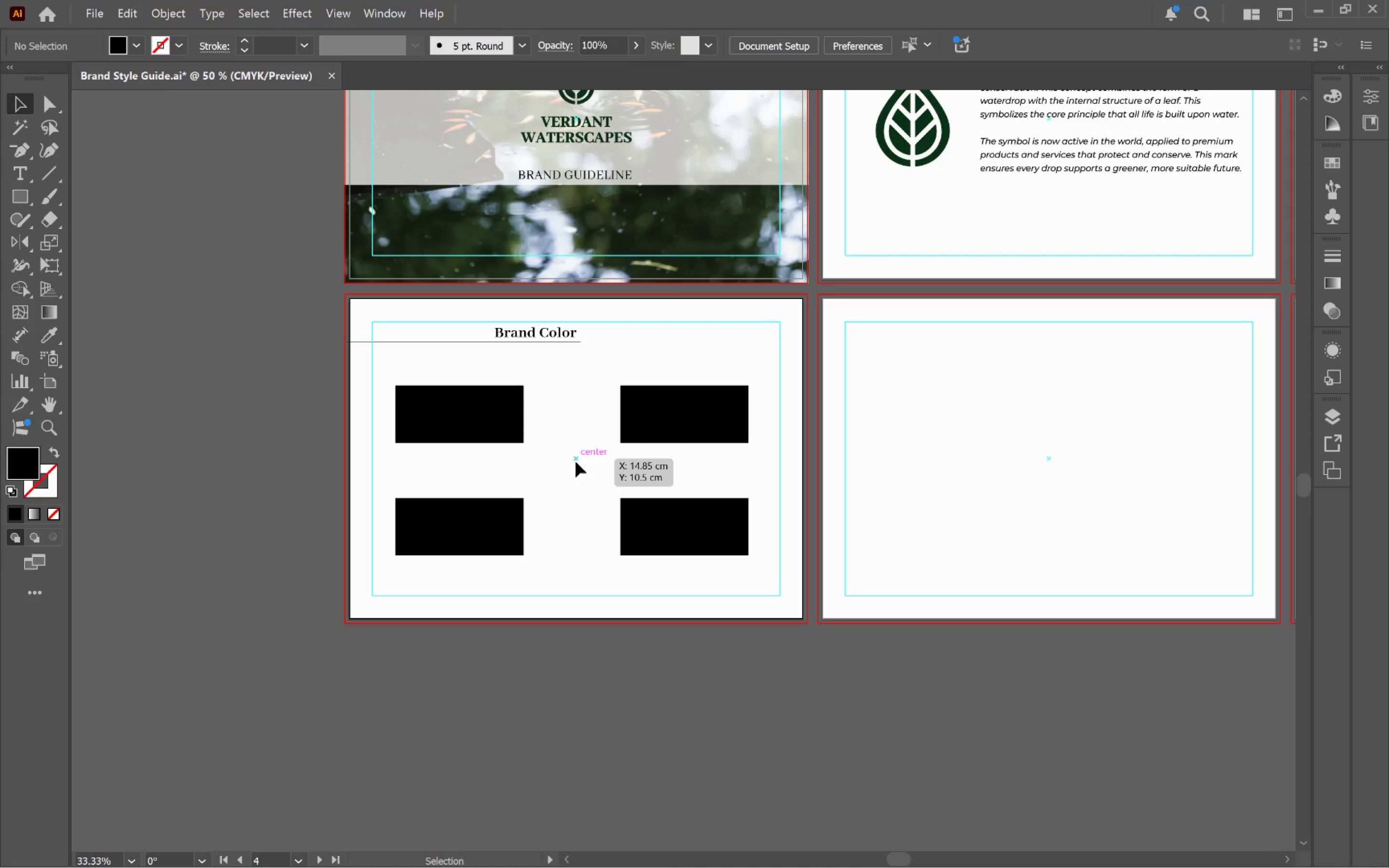 
hold_key(key=Space, duration=1.51)
 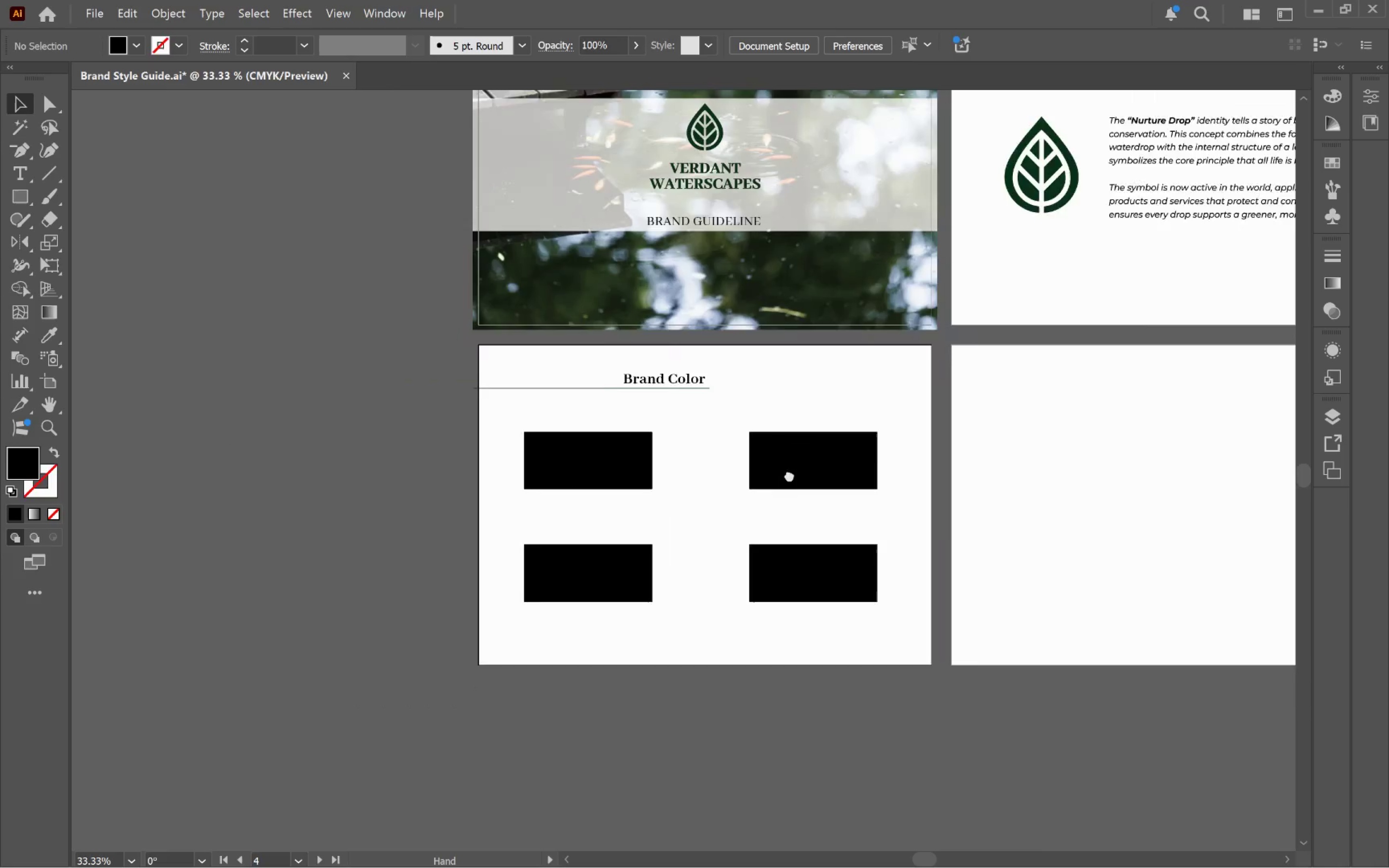 
left_click_drag(start_coordinate=[648, 431], to_coordinate=[791, 439])
 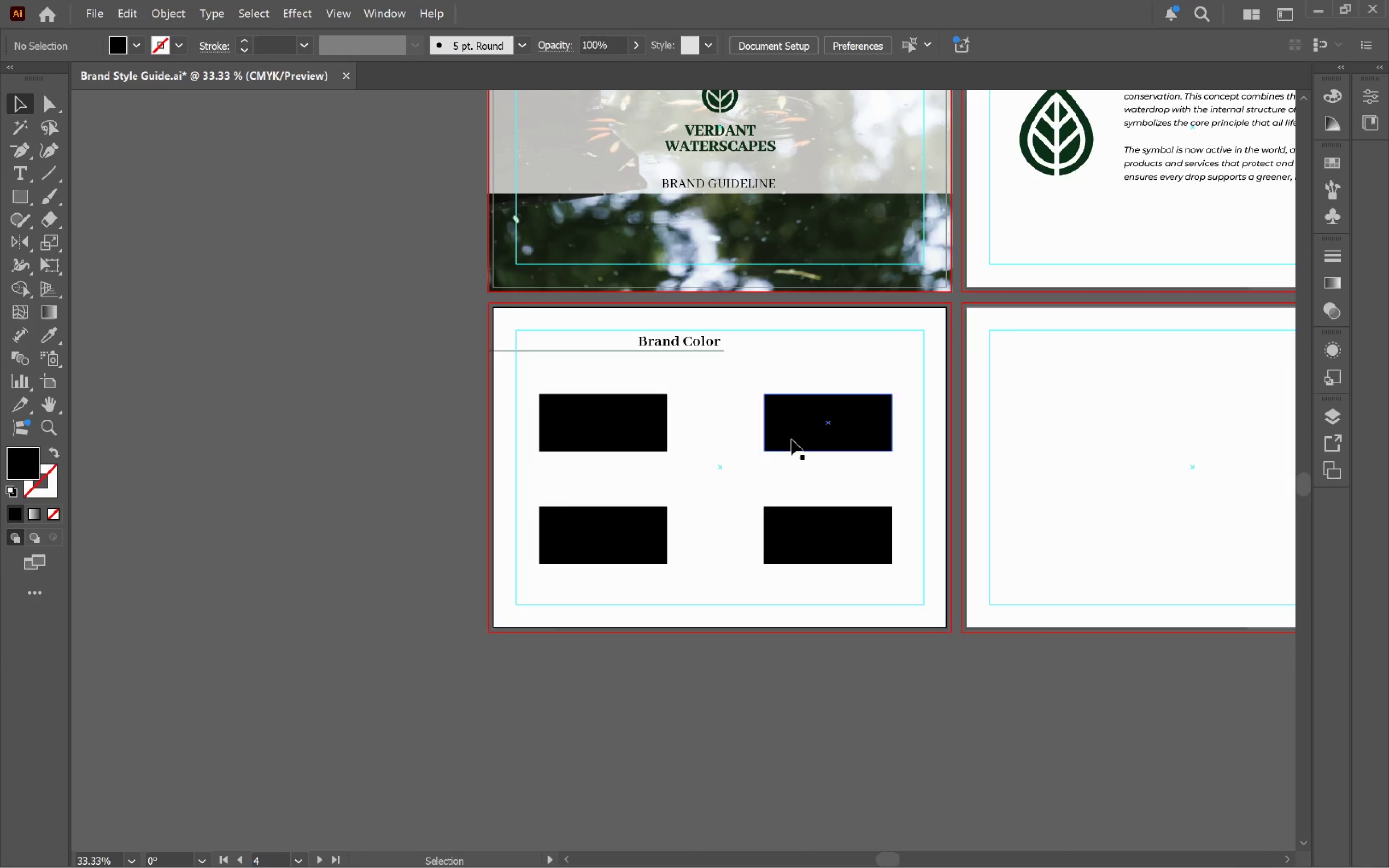 
hold_key(key=Space, duration=1.51)
 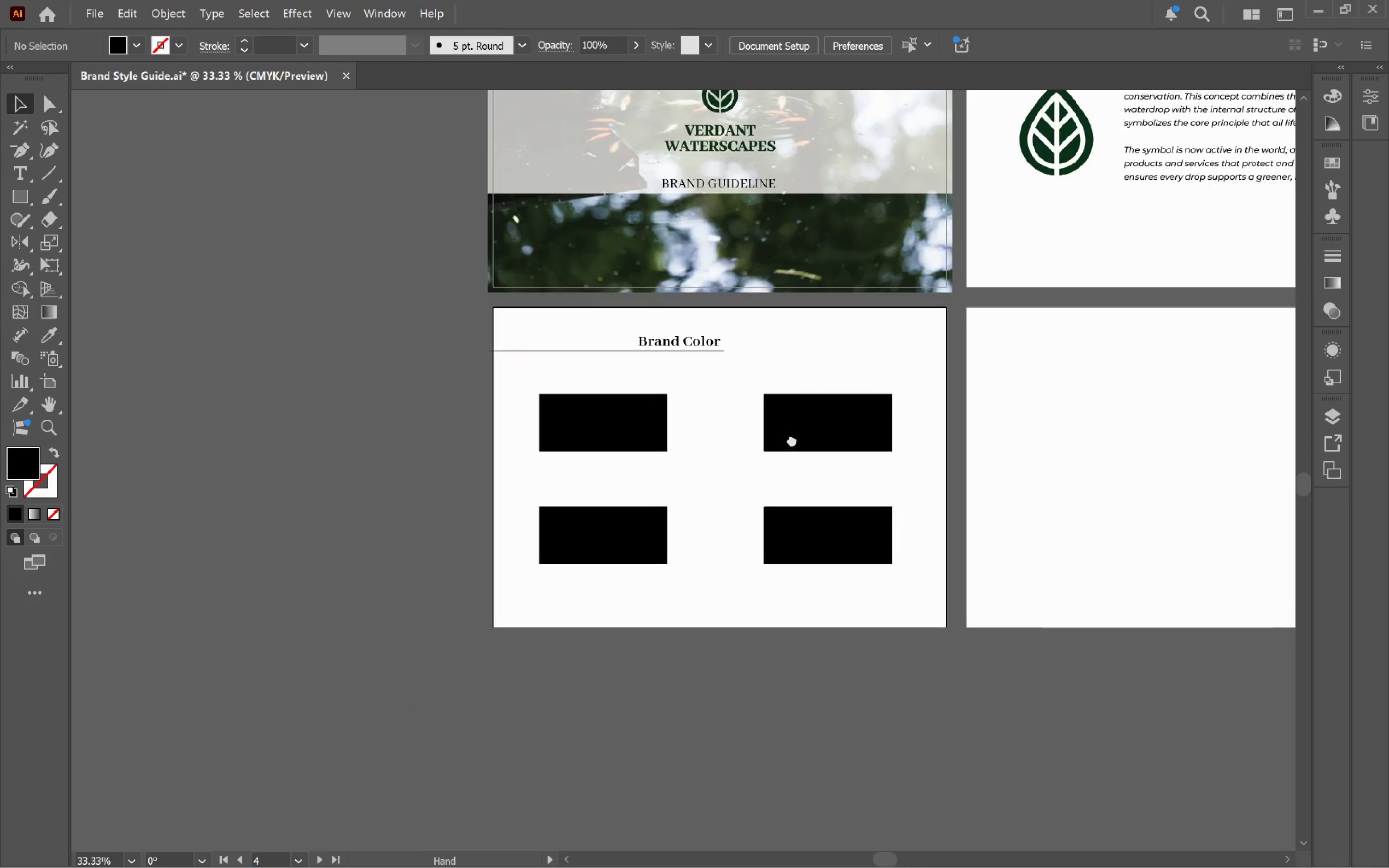 
hold_key(key=Space, duration=1.31)
 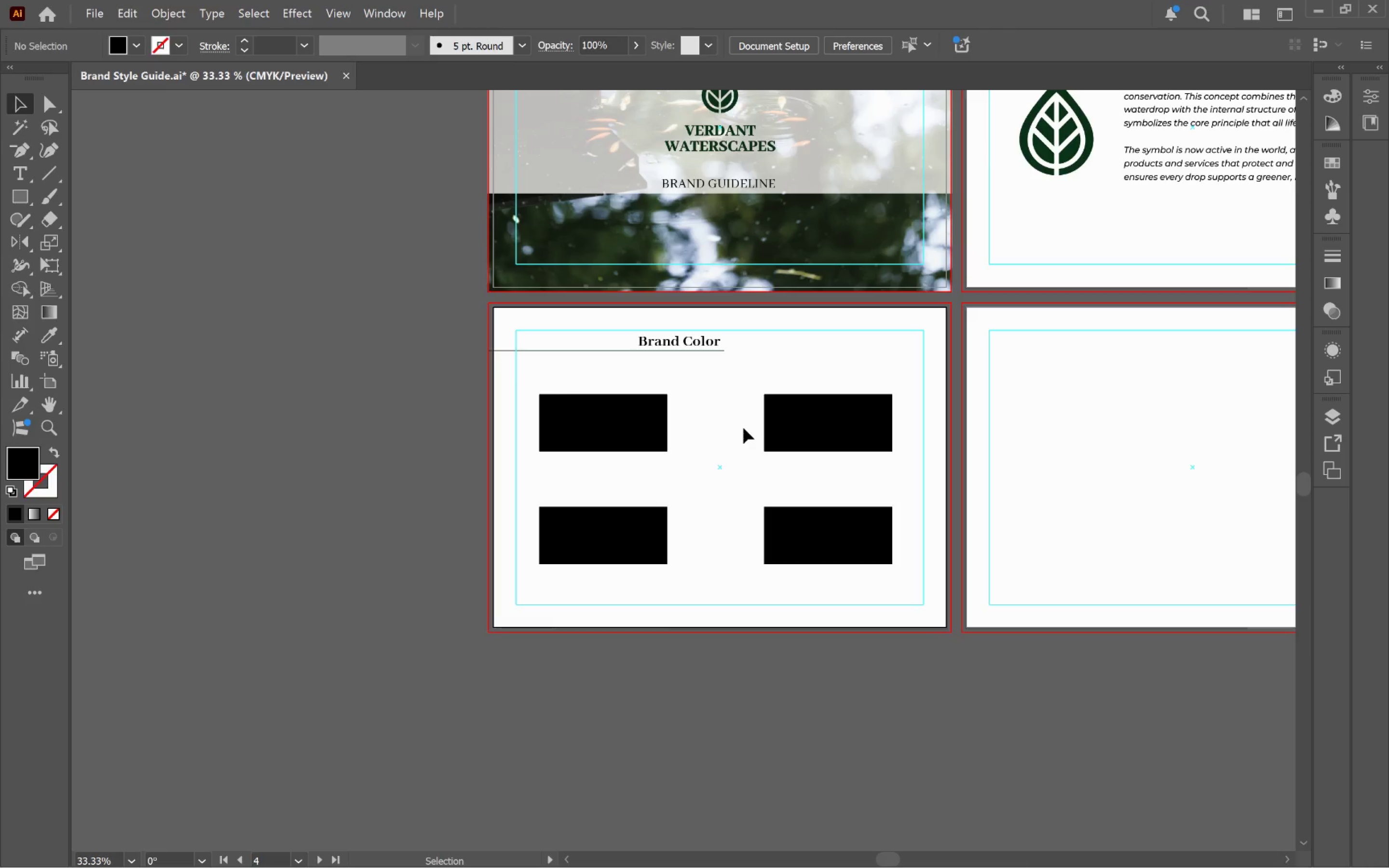 
wait(14.82)
 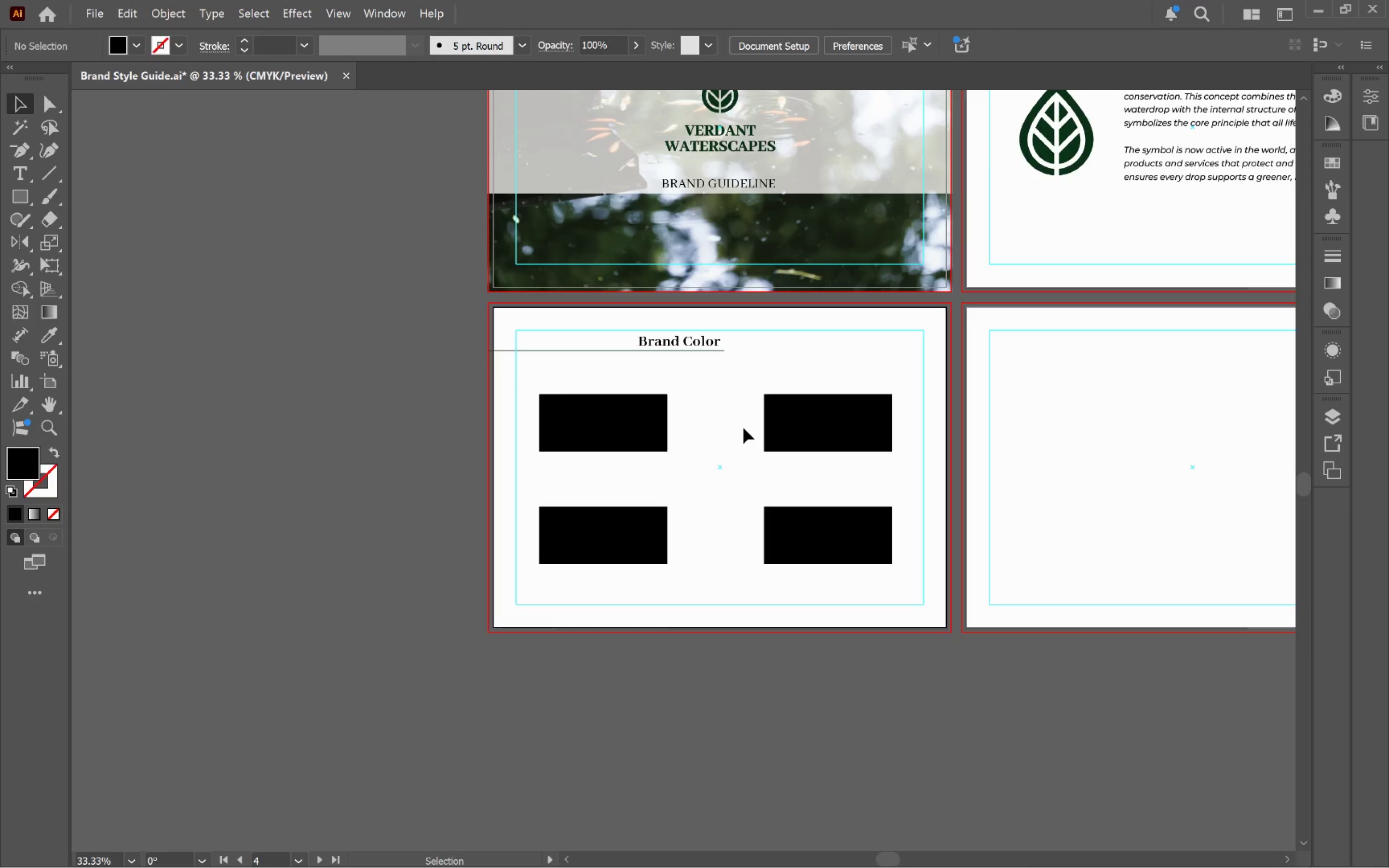 
left_click_drag(start_coordinate=[733, 365], to_coordinate=[678, 323])
 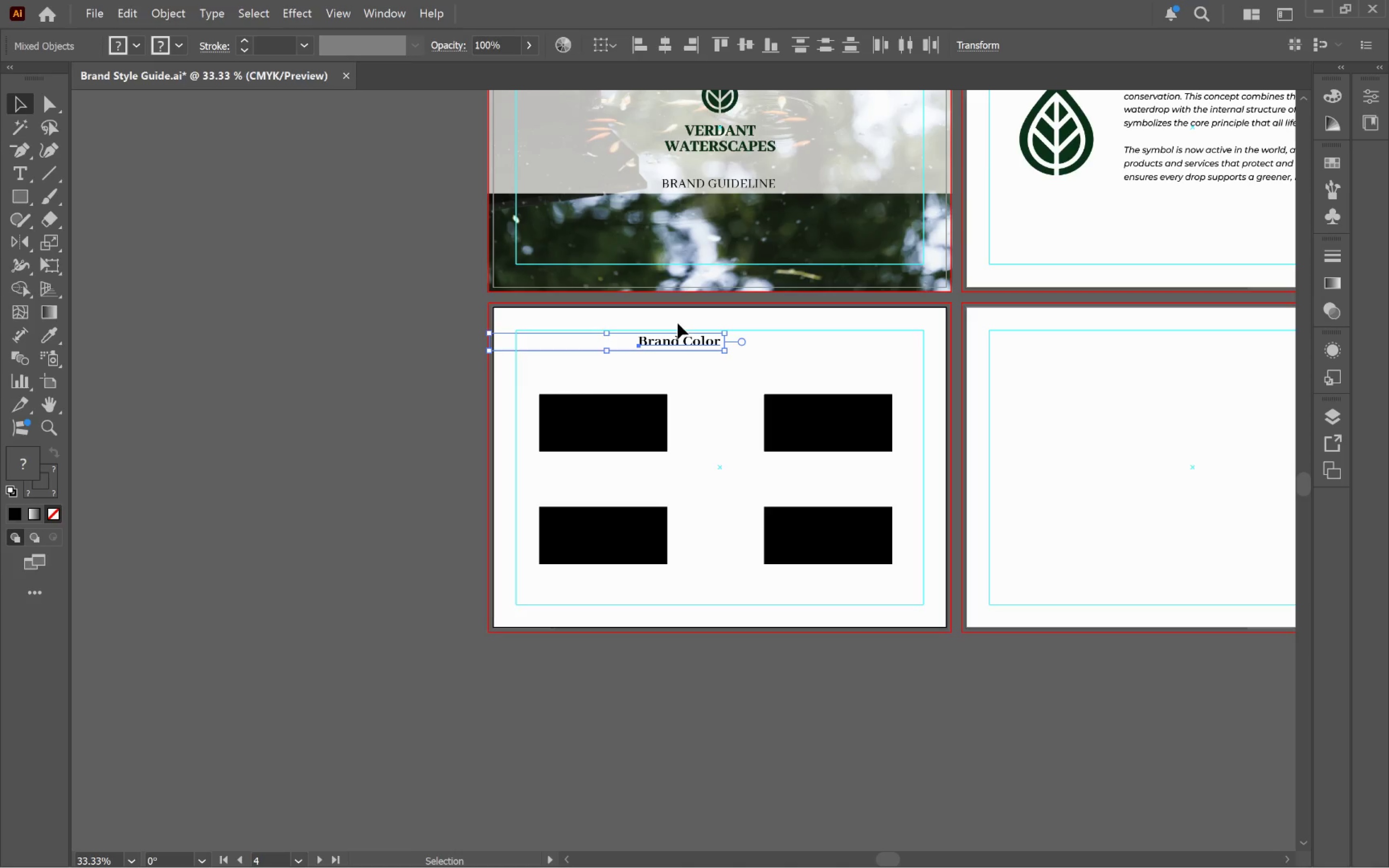 
key(Control+C)
 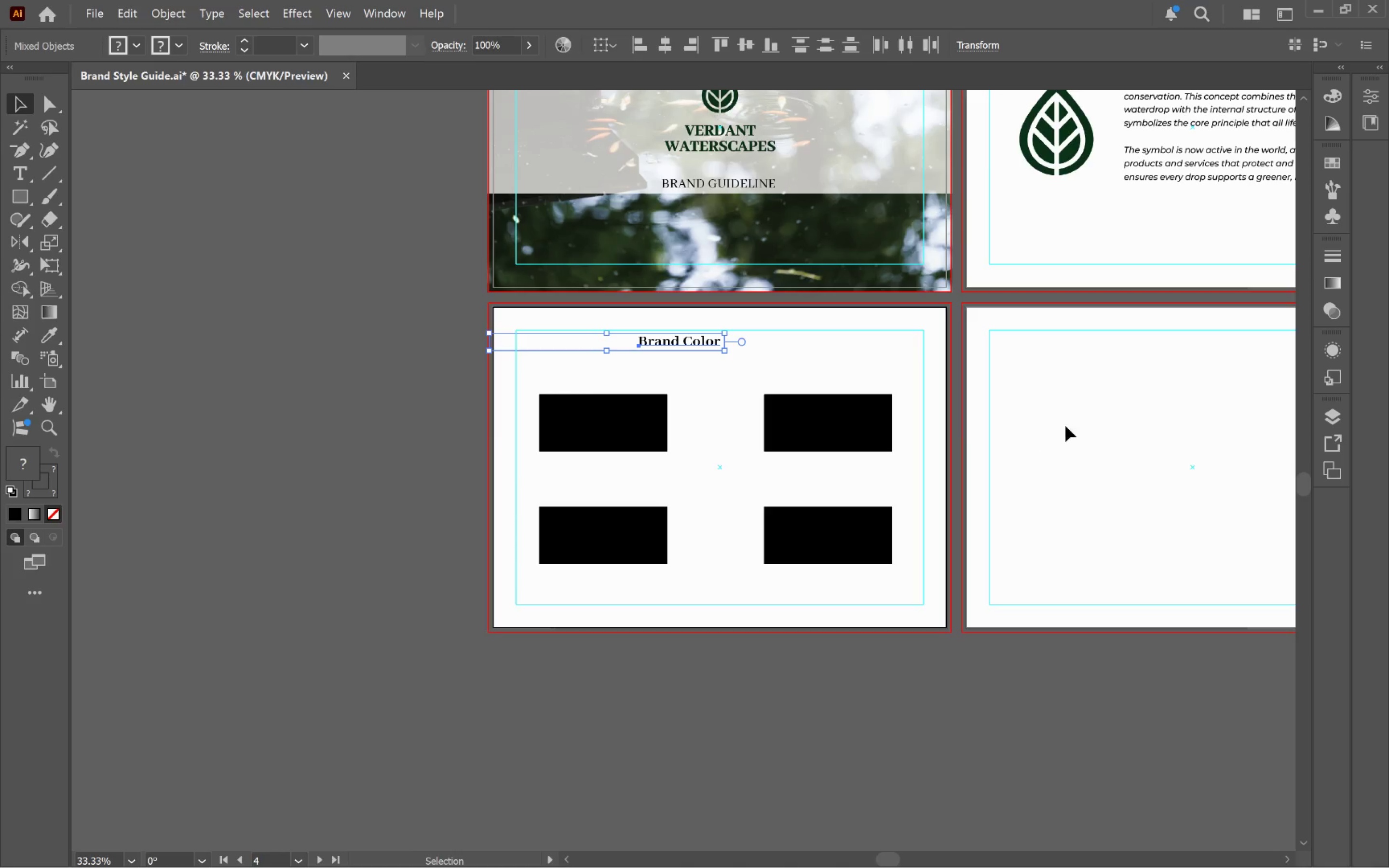 
left_click([1079, 428])
 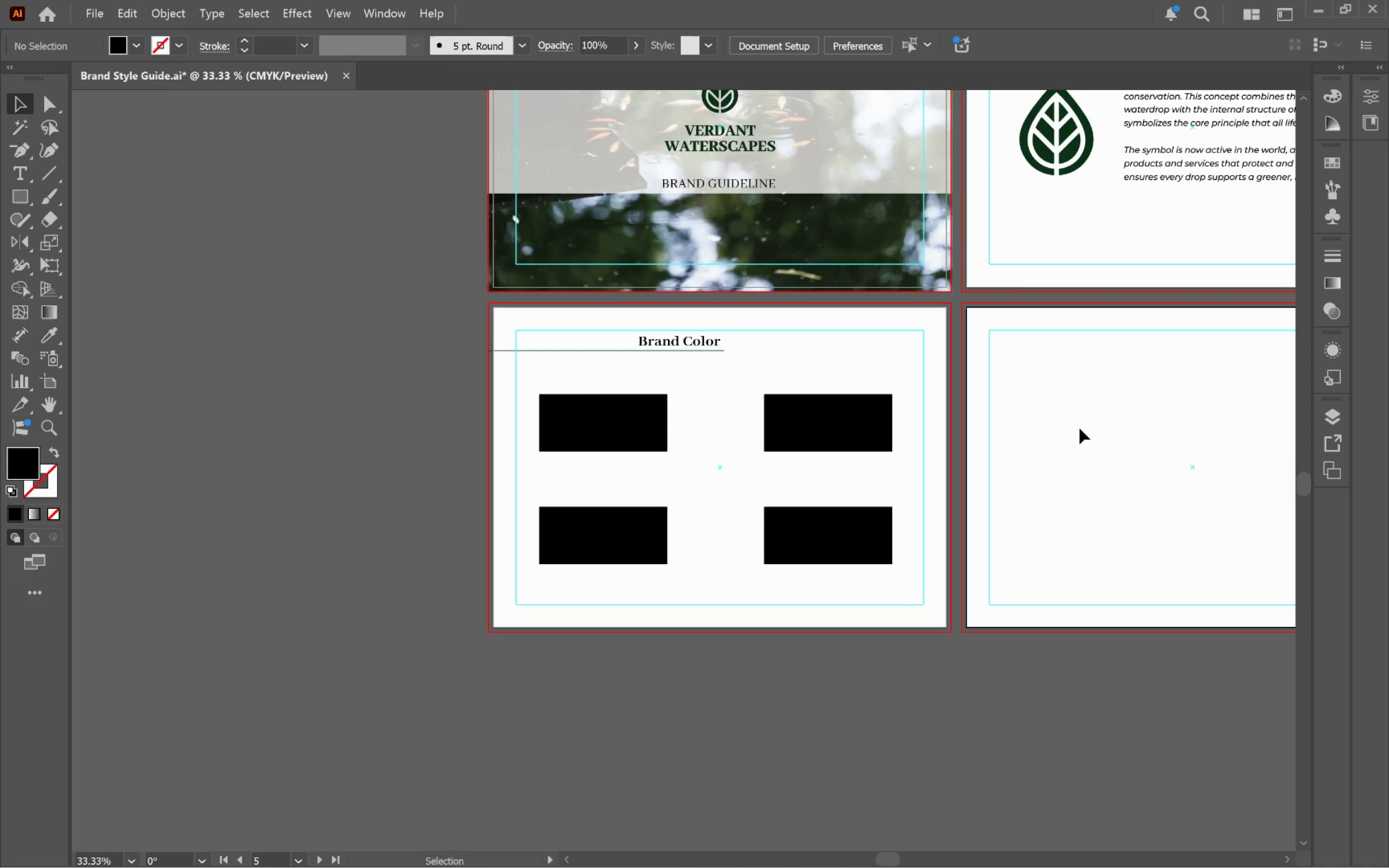 
key(Control+Shift+V)
 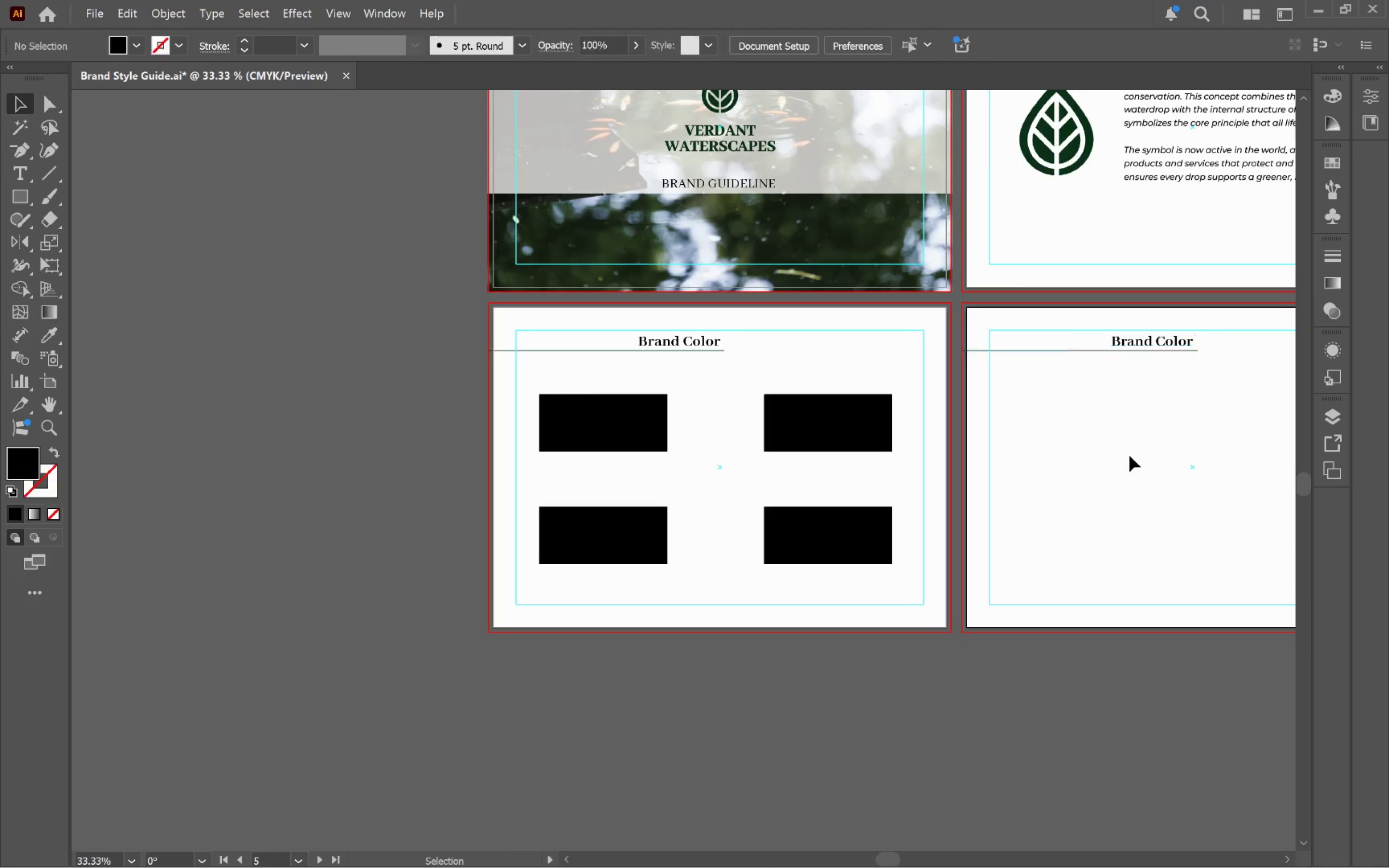 
hold_key(key=Space, duration=0.63)
 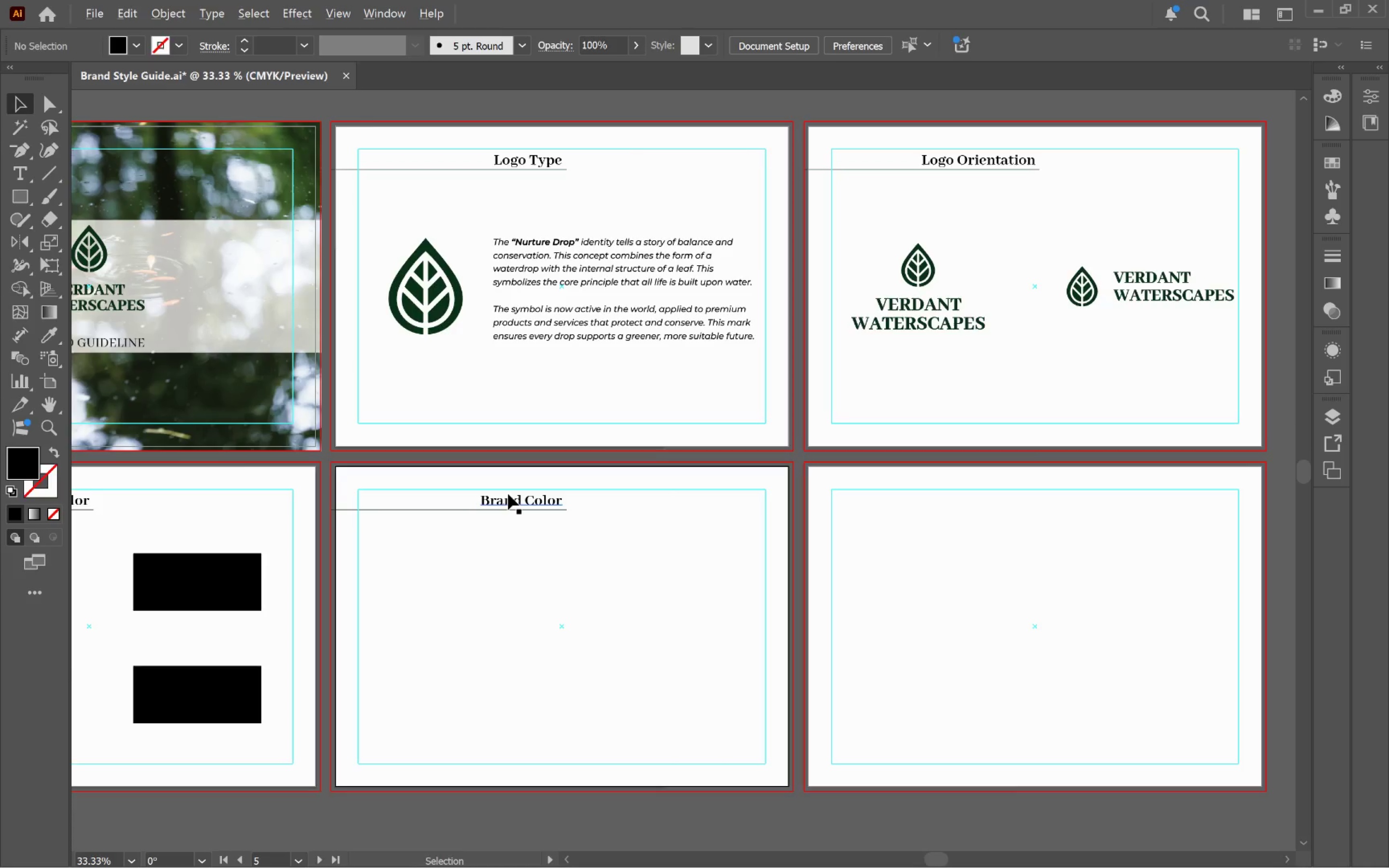 
left_click_drag(start_coordinate=[1196, 432], to_coordinate=[564, 592])
 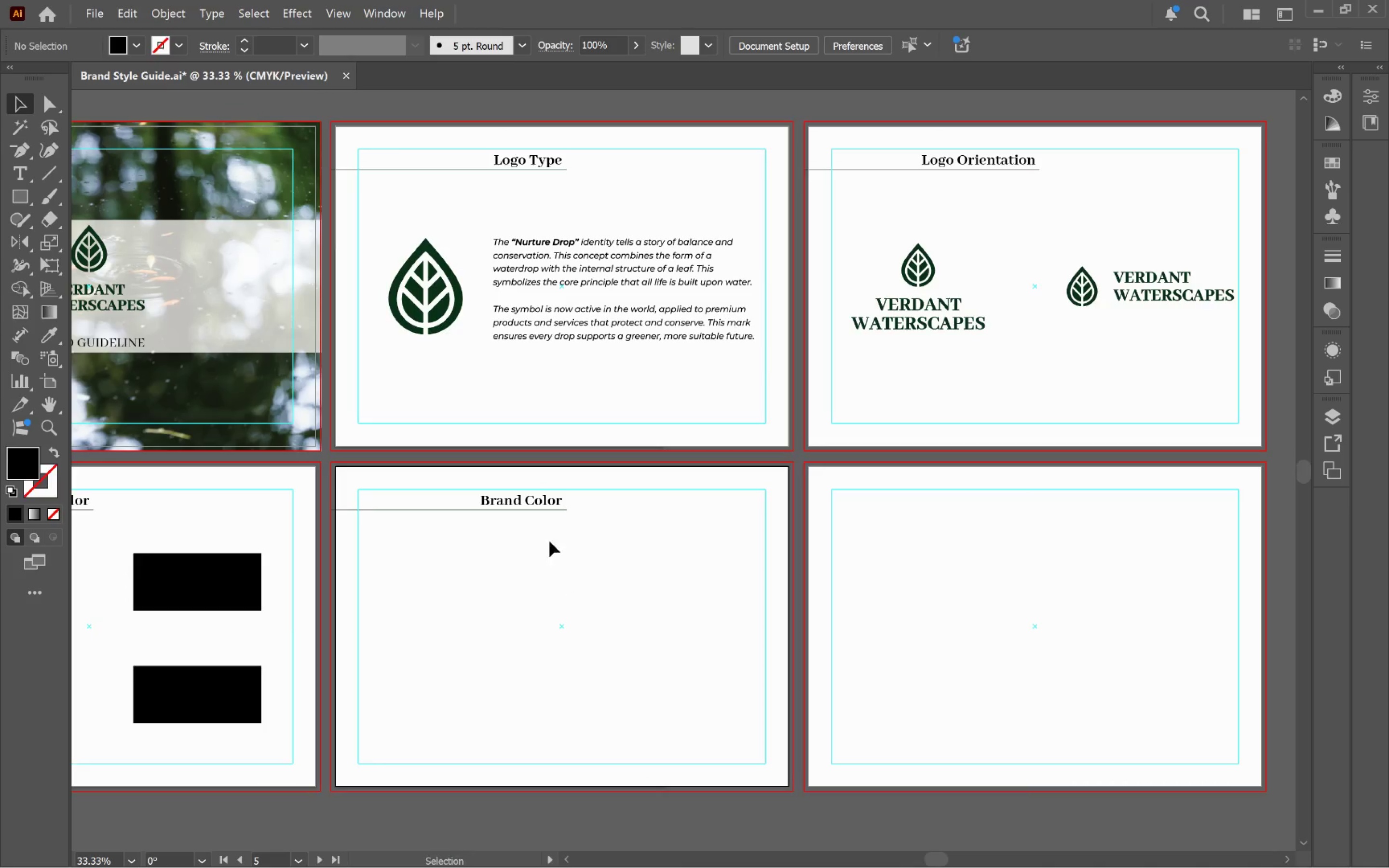 
hold_key(key=AltLeft, duration=1.06)
scroll: coordinate [508, 494], scroll_direction: up, amount: 4.0
 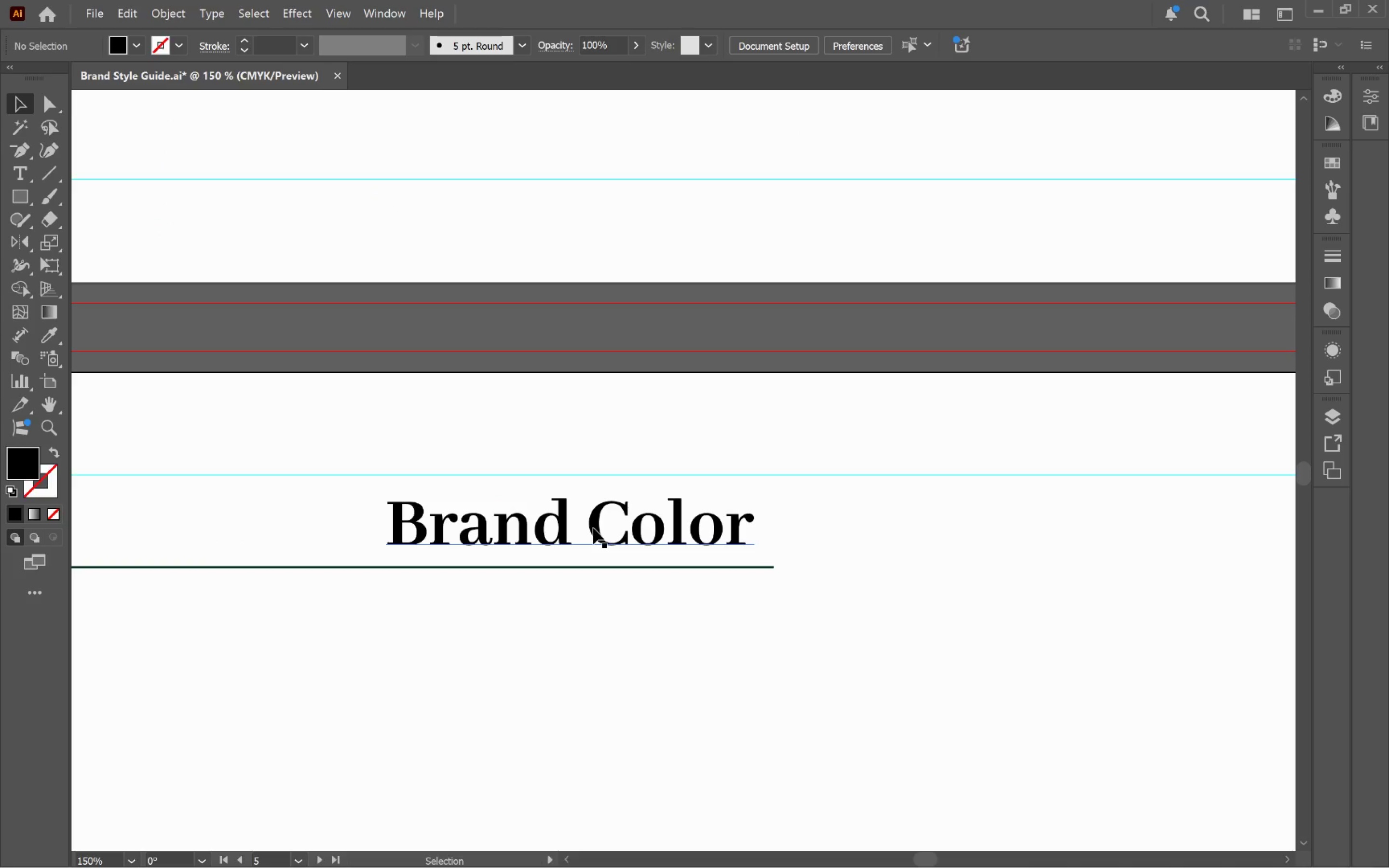 
double_click([593, 528])
 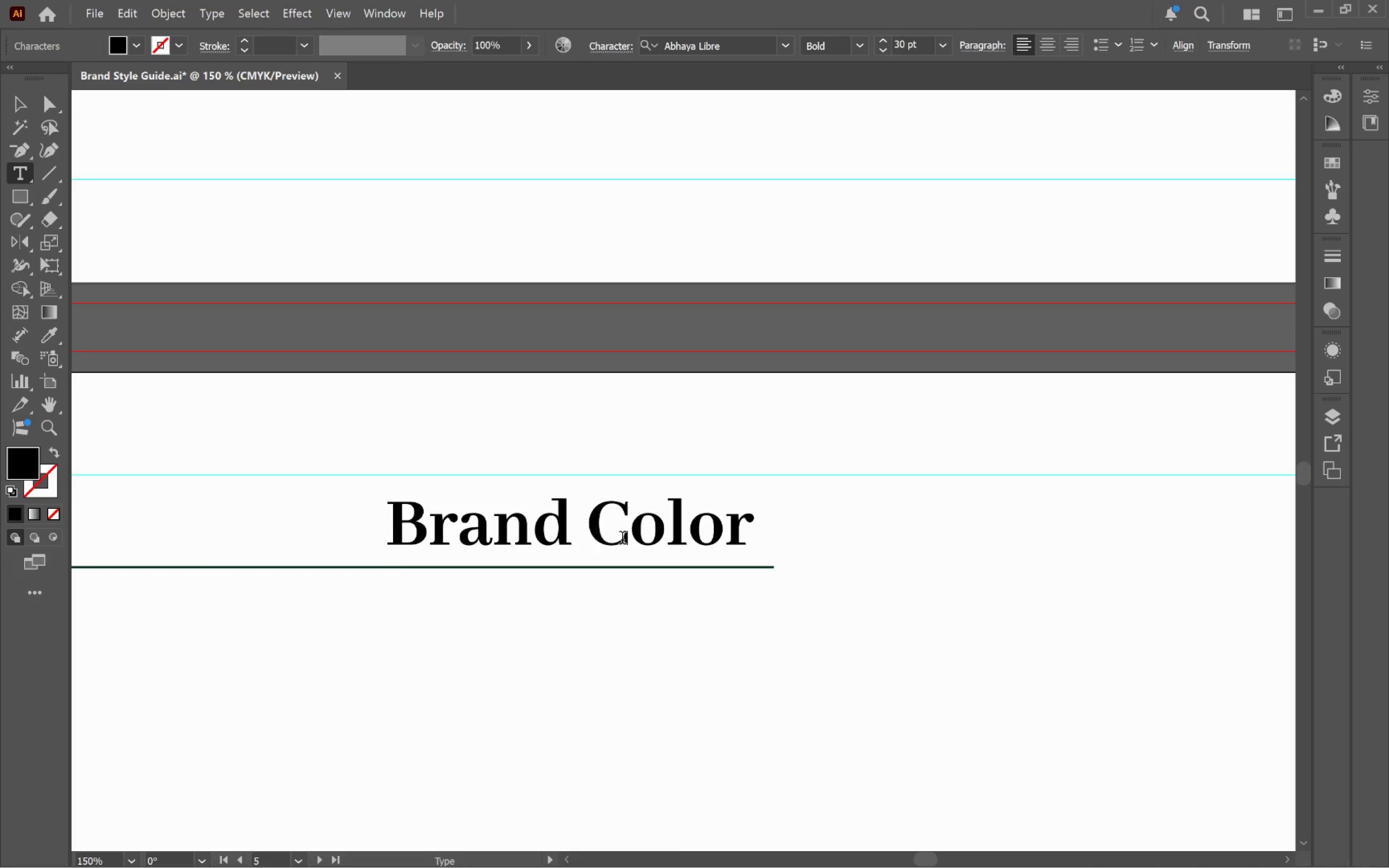 
hold_key(key=ControlLeft, duration=0.42)
 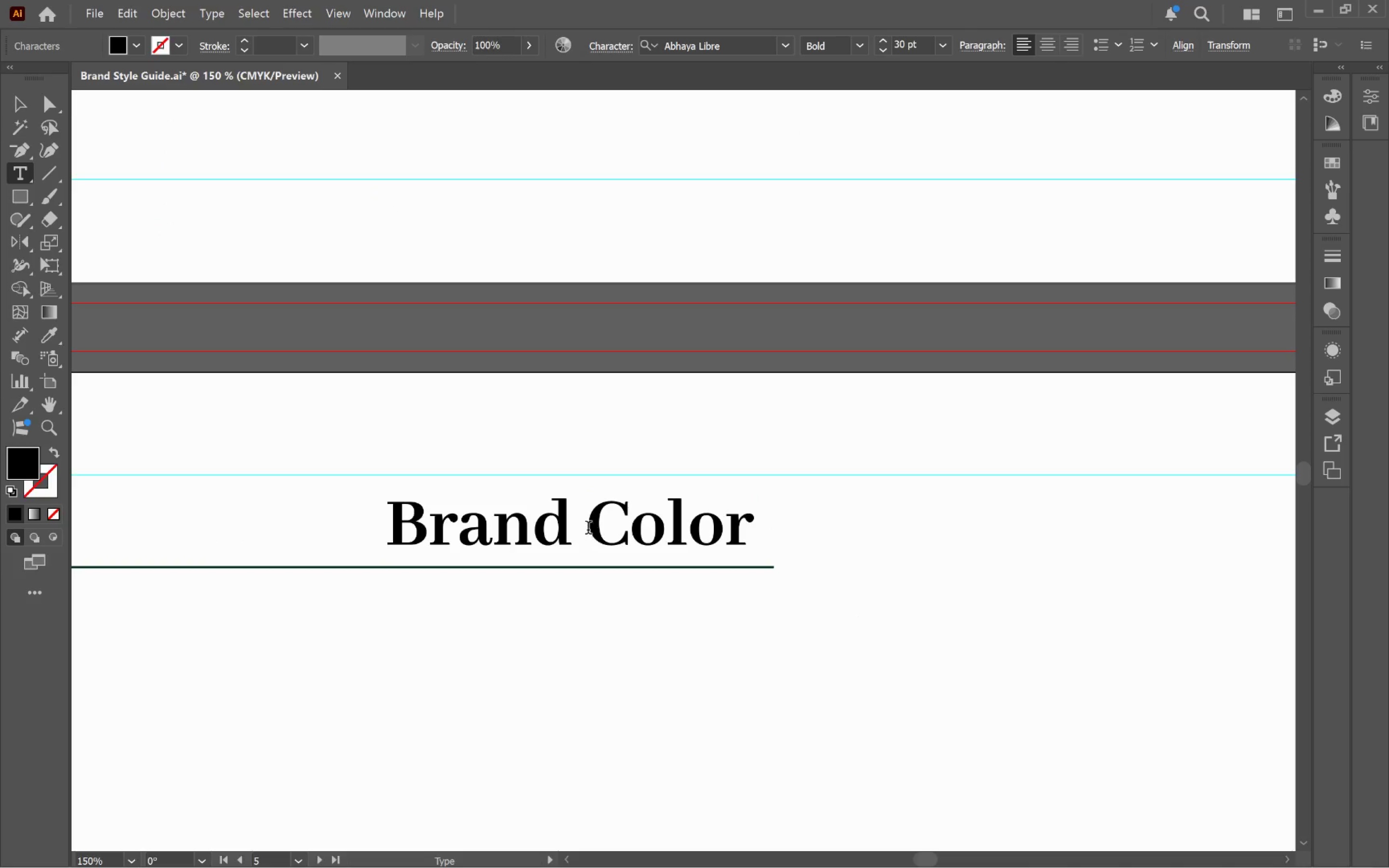 
left_click_drag(start_coordinate=[587, 529], to_coordinate=[896, 544])
 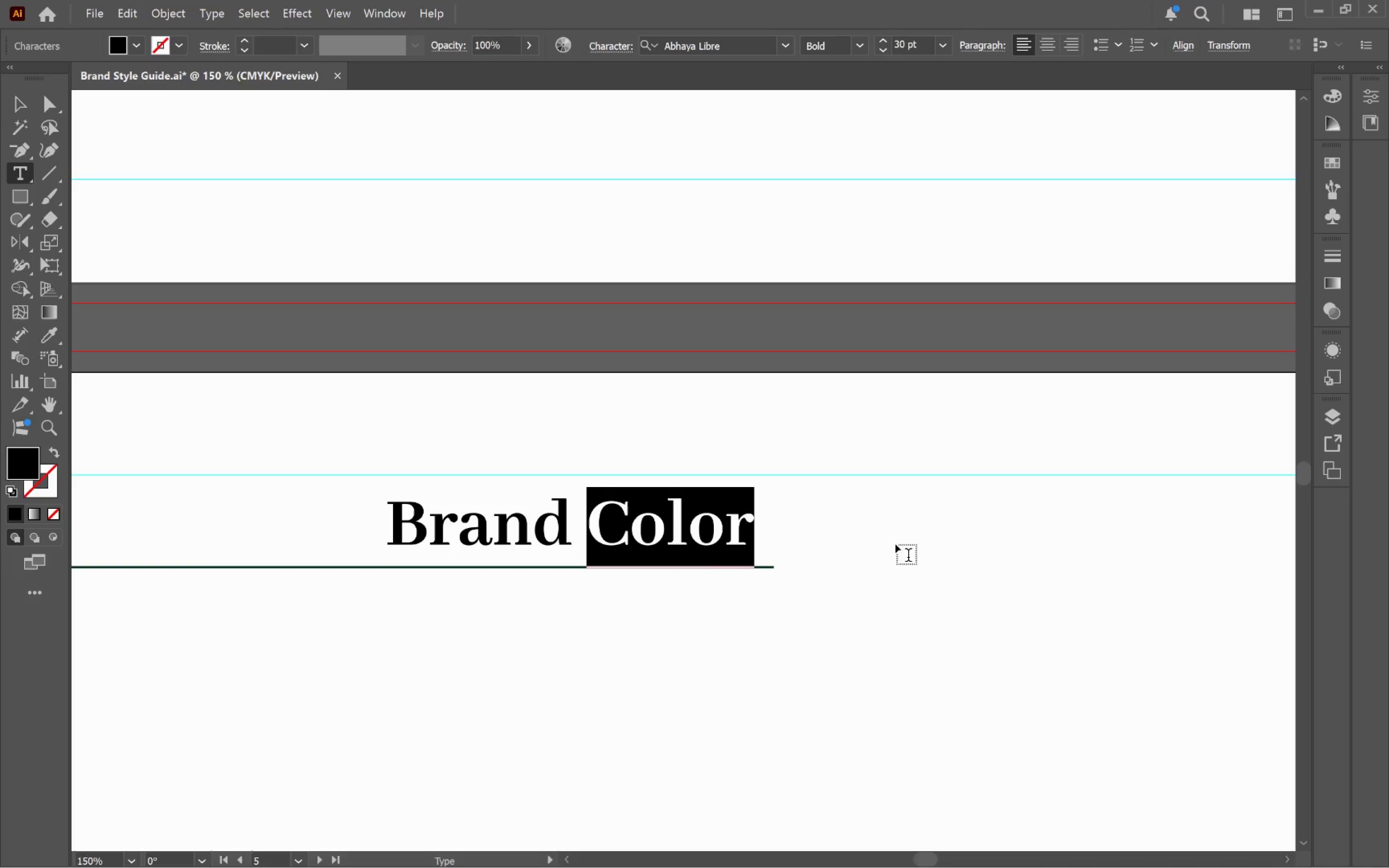 
type(FONTS)
 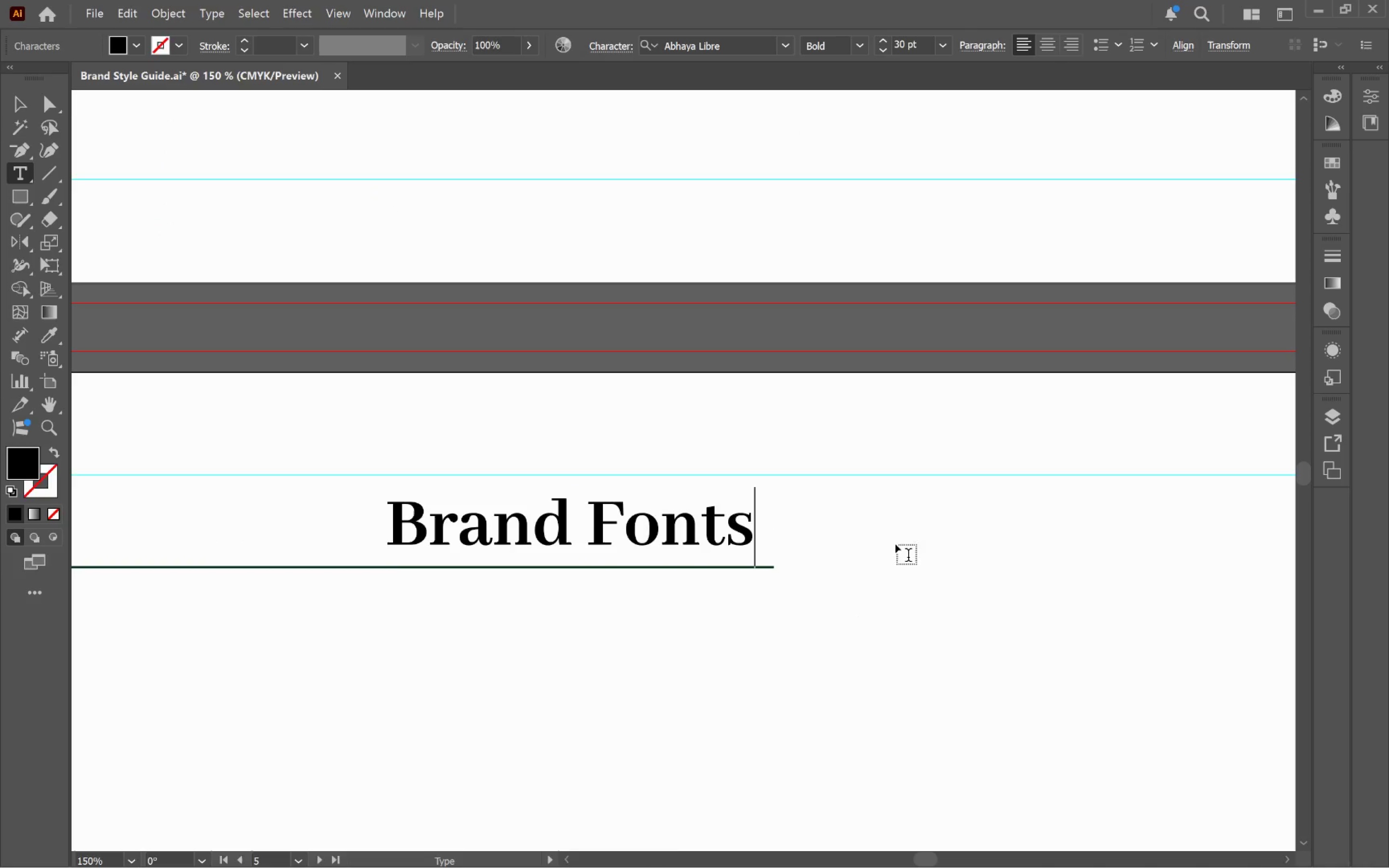 
hold_key(key=ControlLeft, duration=0.52)
left_click([952, 607])
 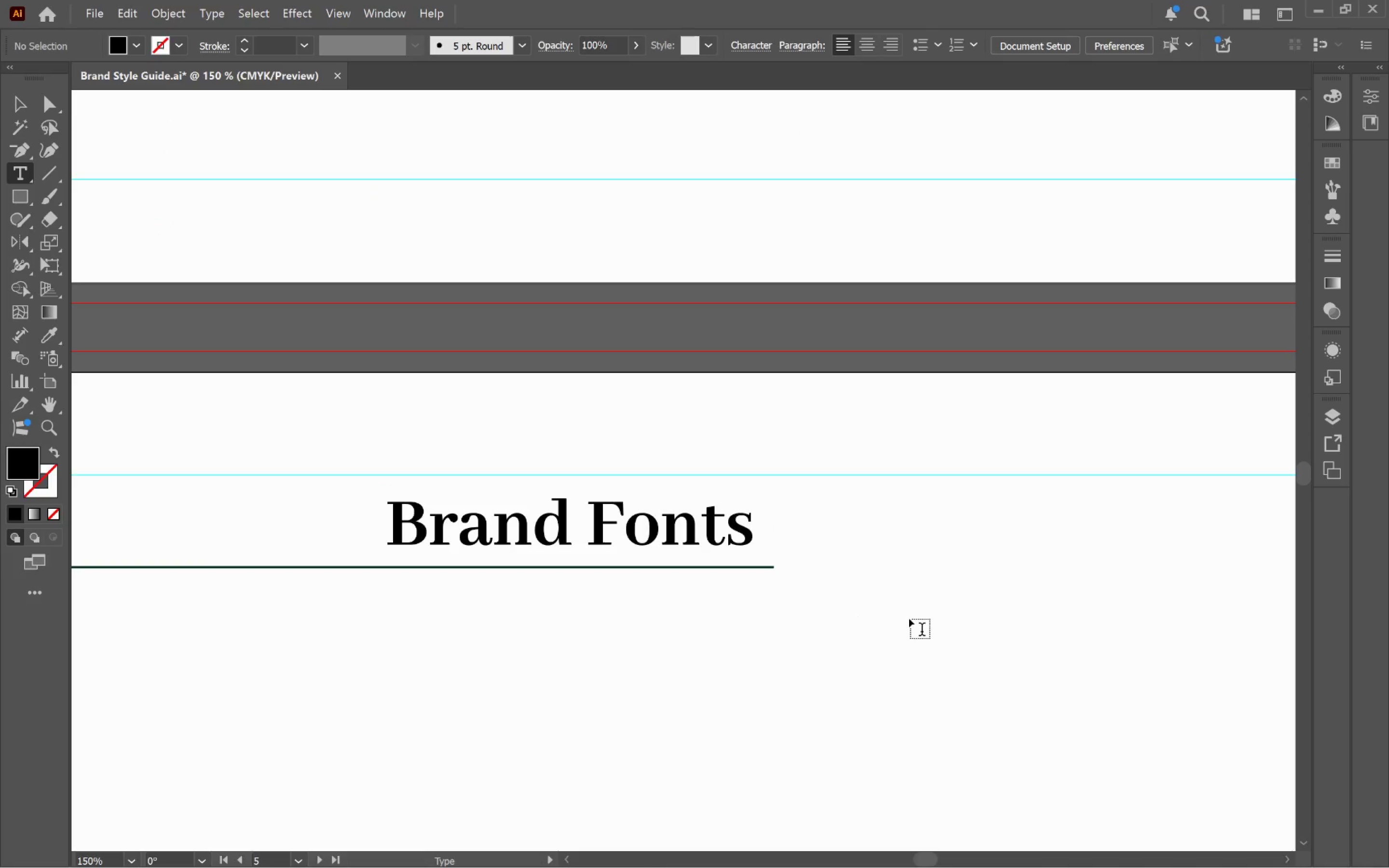 
key(V)
 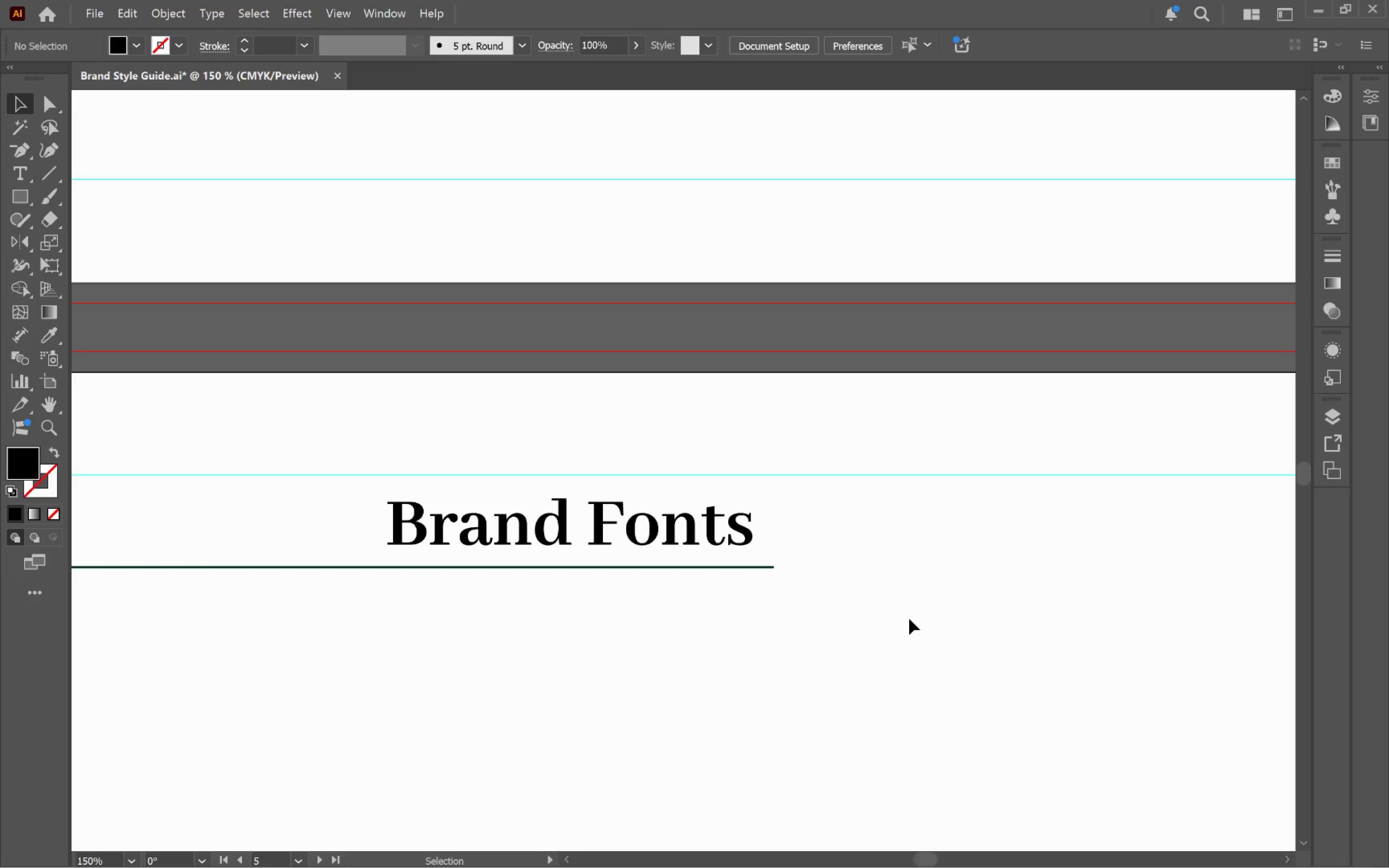 
left_click([909, 619])
 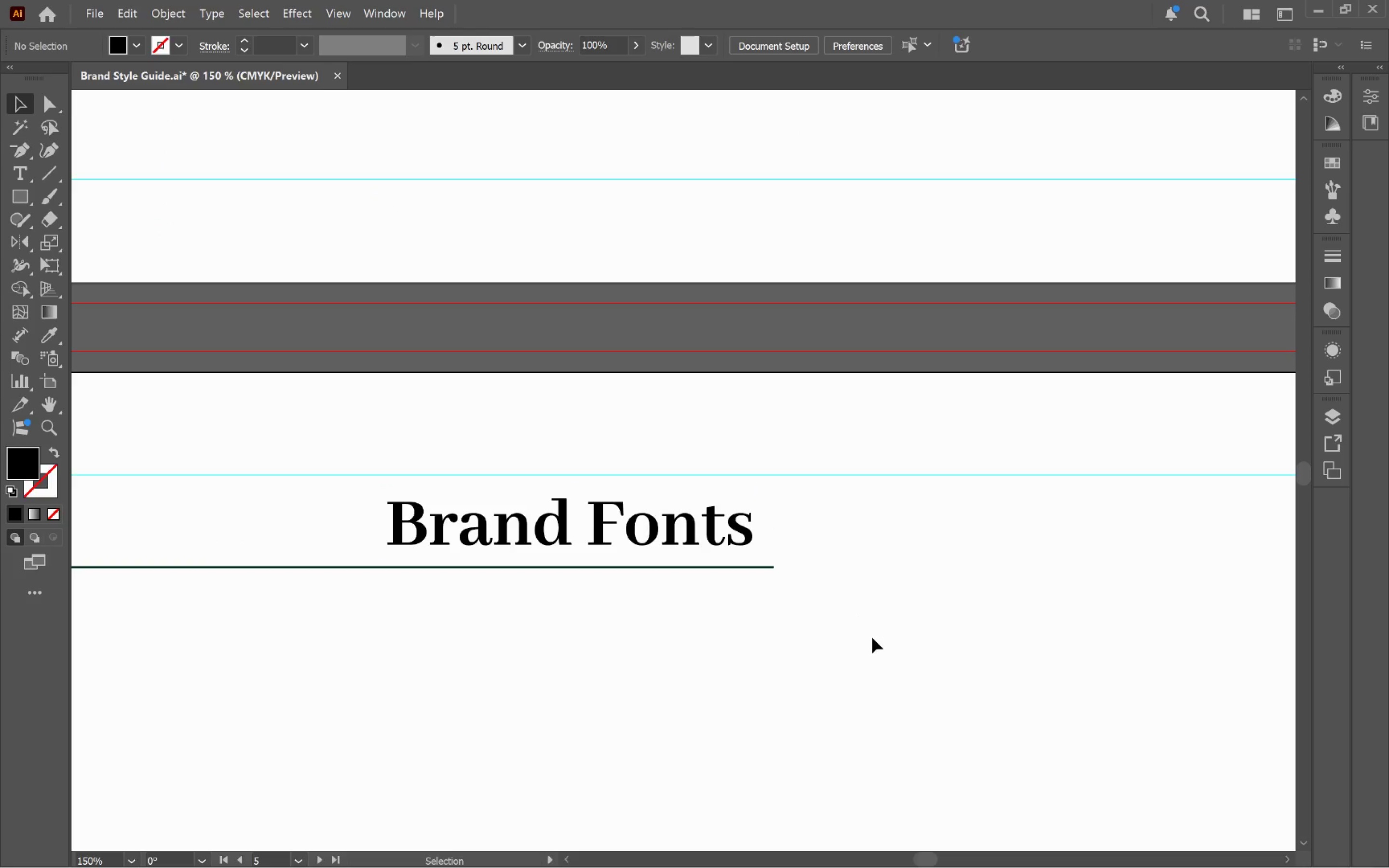 
hold_key(key=AltLeft, duration=0.65)
scroll: coordinate [870, 632], scroll_direction: down, amount: 1.0
 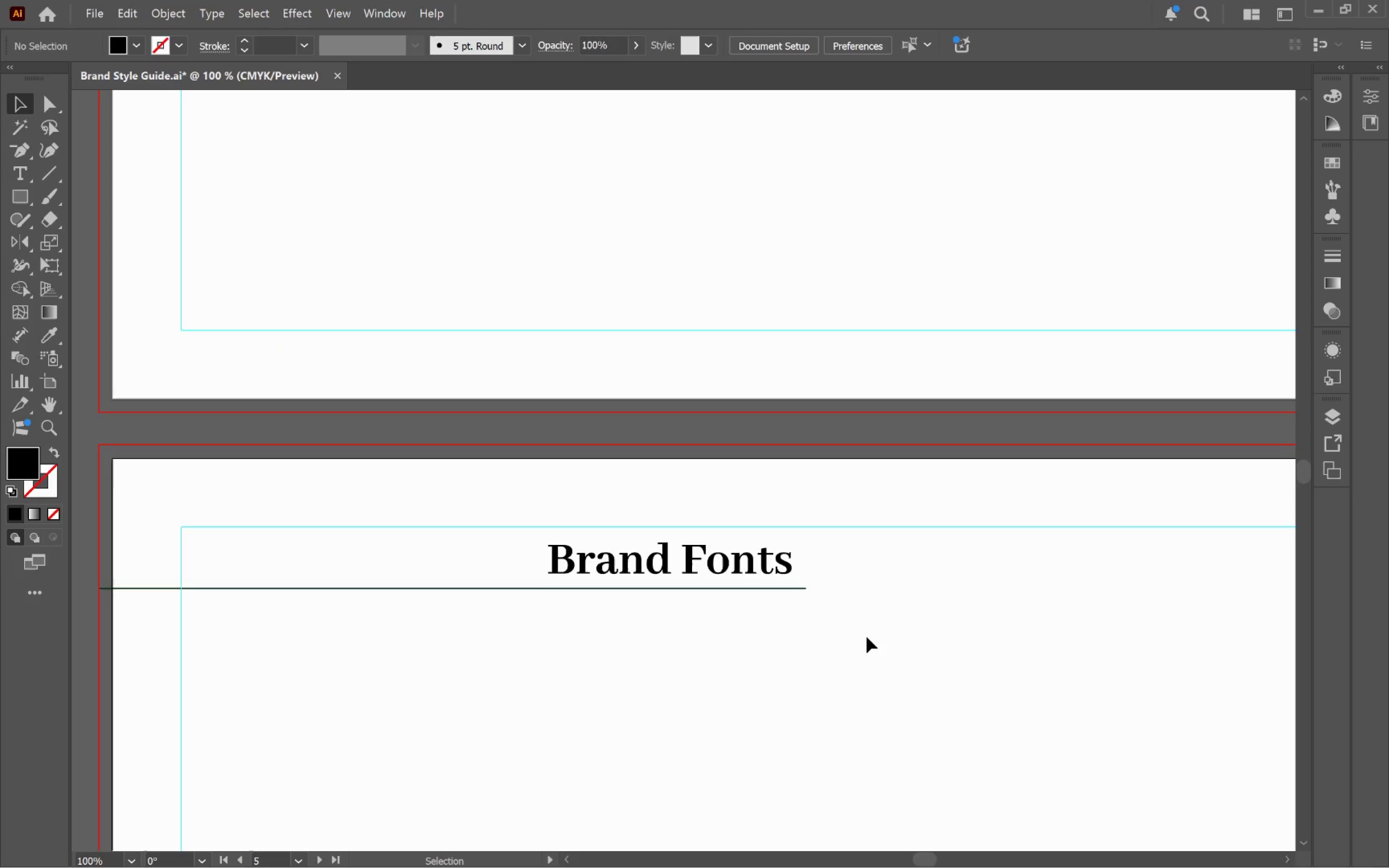 
hold_key(key=AltLeft, duration=0.77)
scroll: coordinate [867, 636], scroll_direction: down, amount: 3.0
 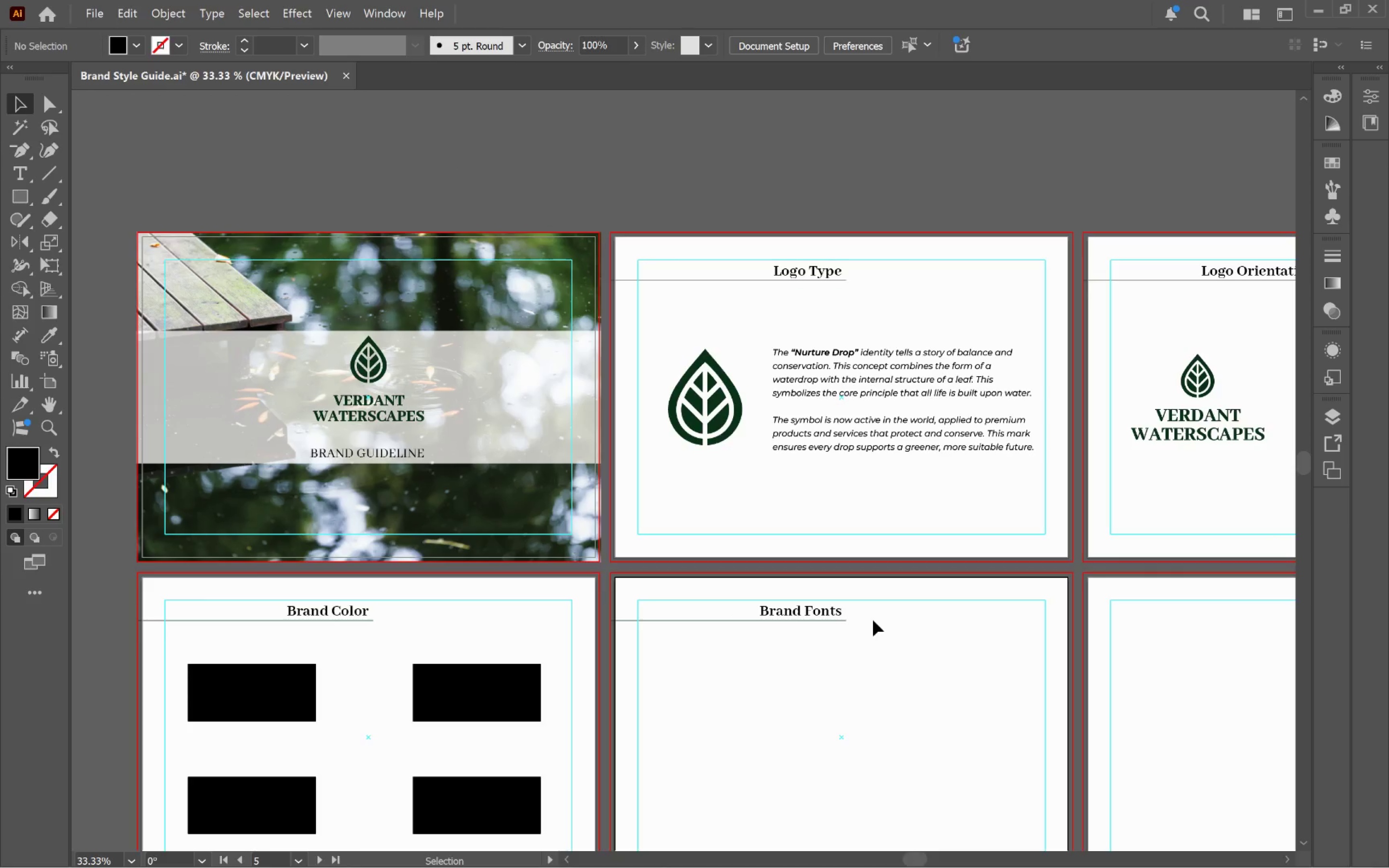 
hold_key(key=Space, duration=1.52)
 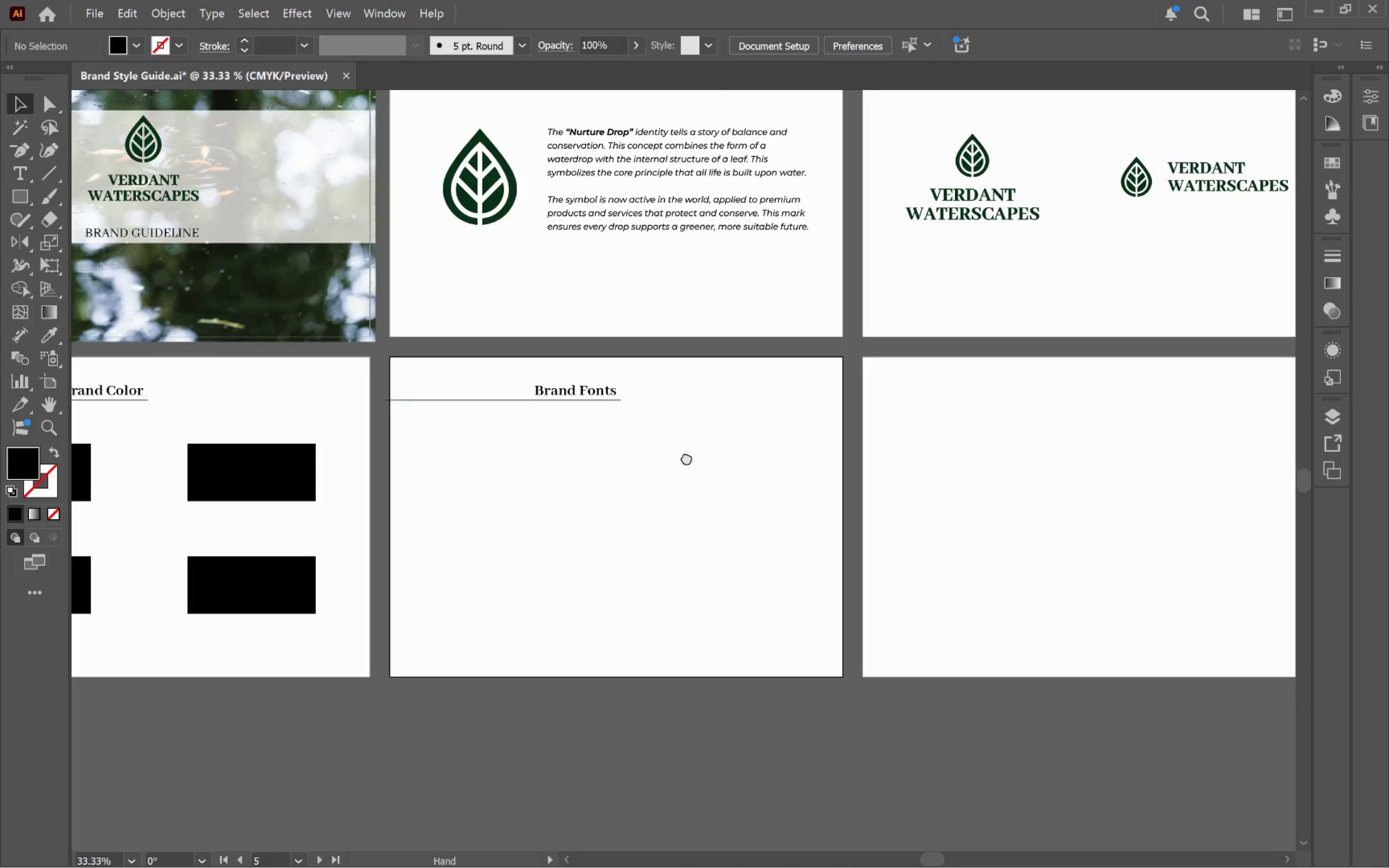 
left_click_drag(start_coordinate=[912, 678], to_coordinate=[686, 457])
 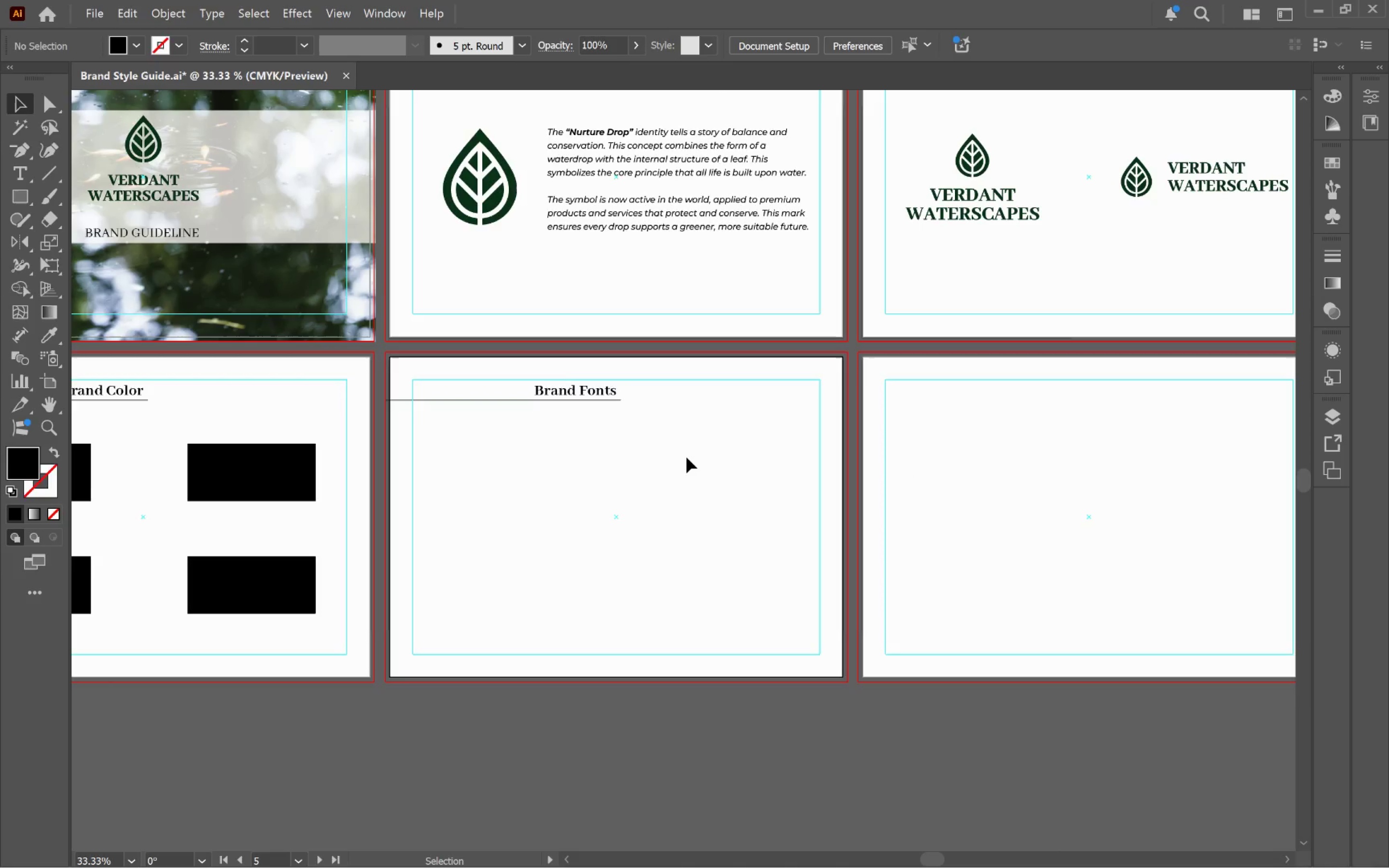 
hold_key(key=Space, duration=1.1)
 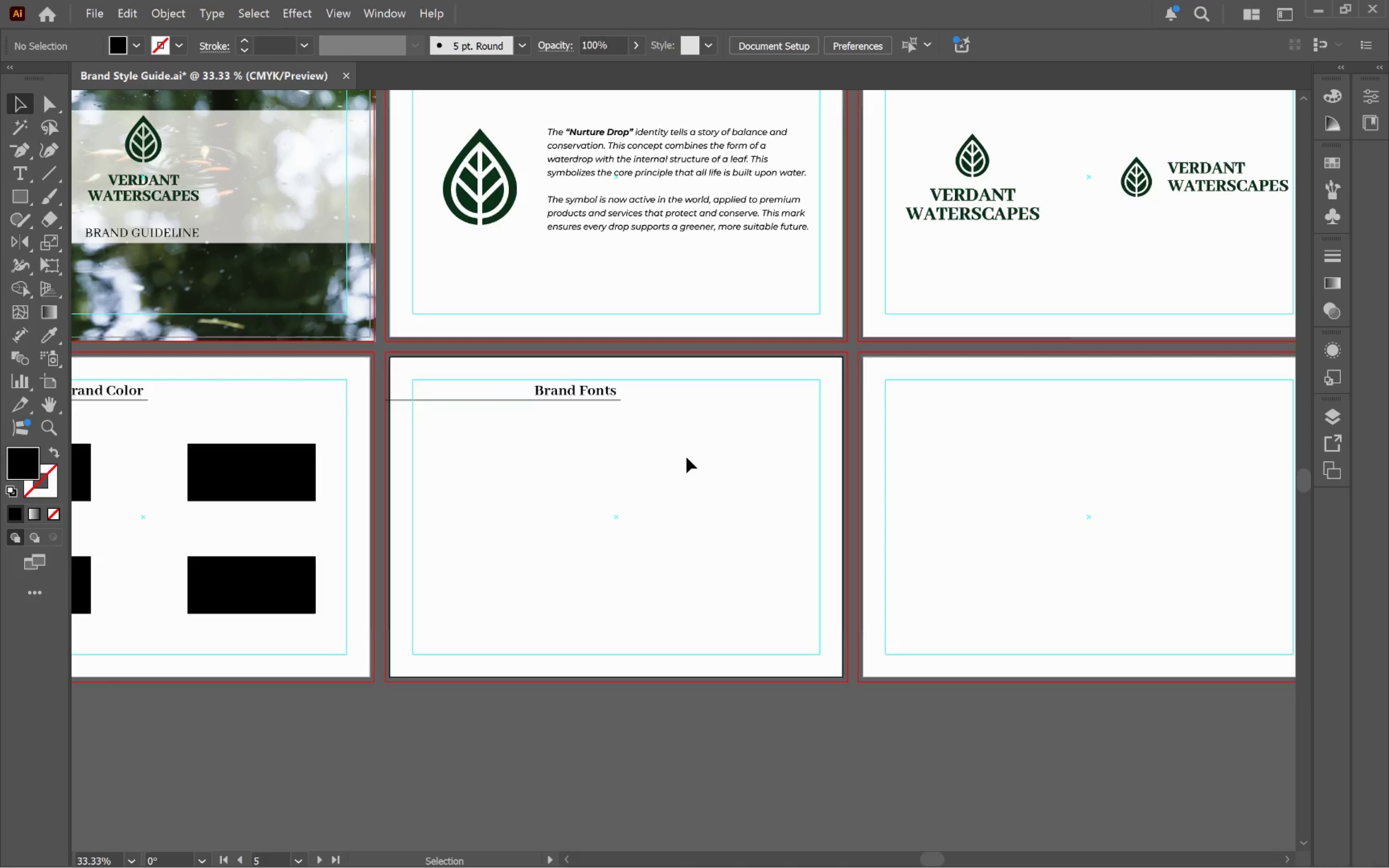 
wait(5.08)
 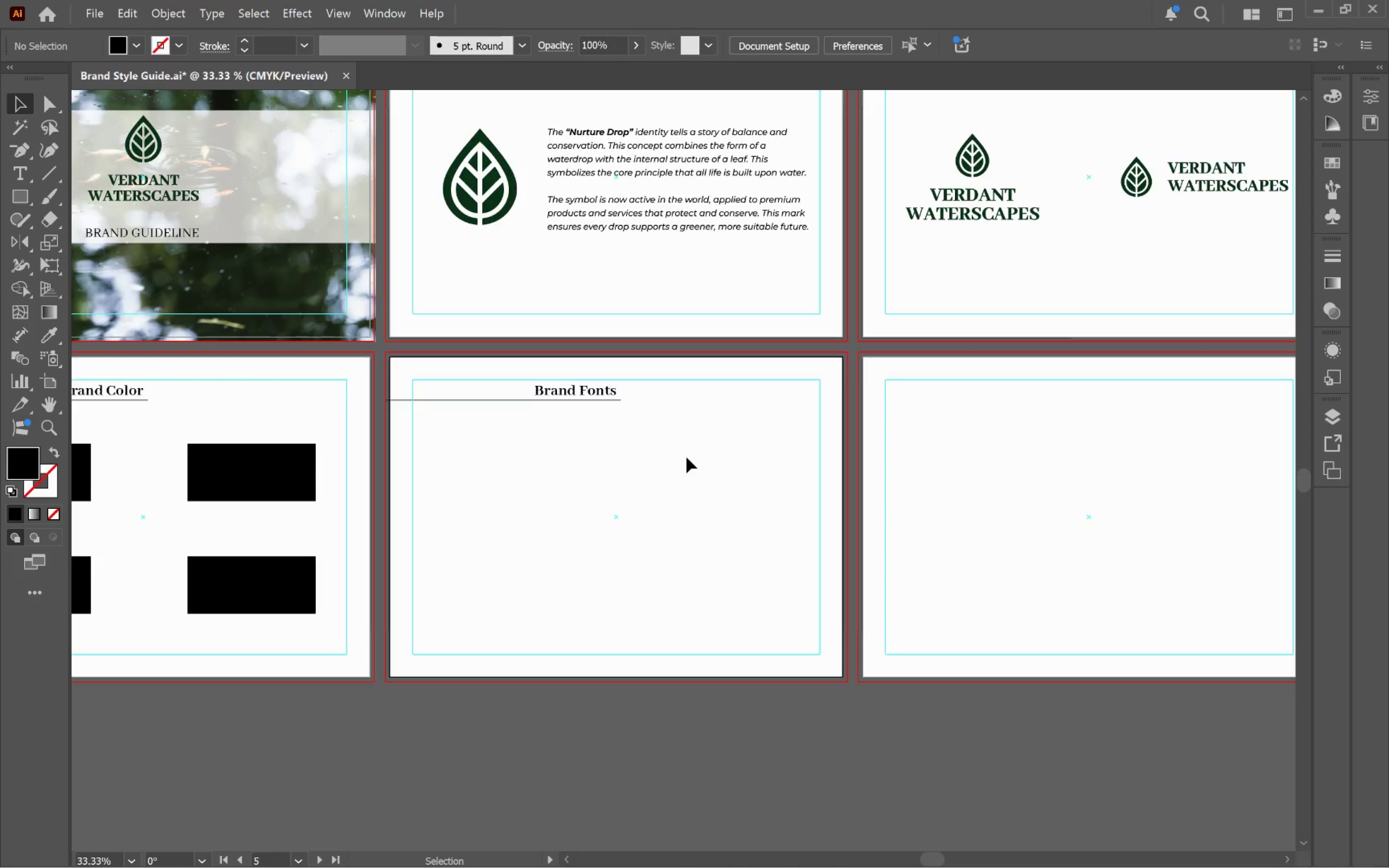 
left_click([686, 445])
 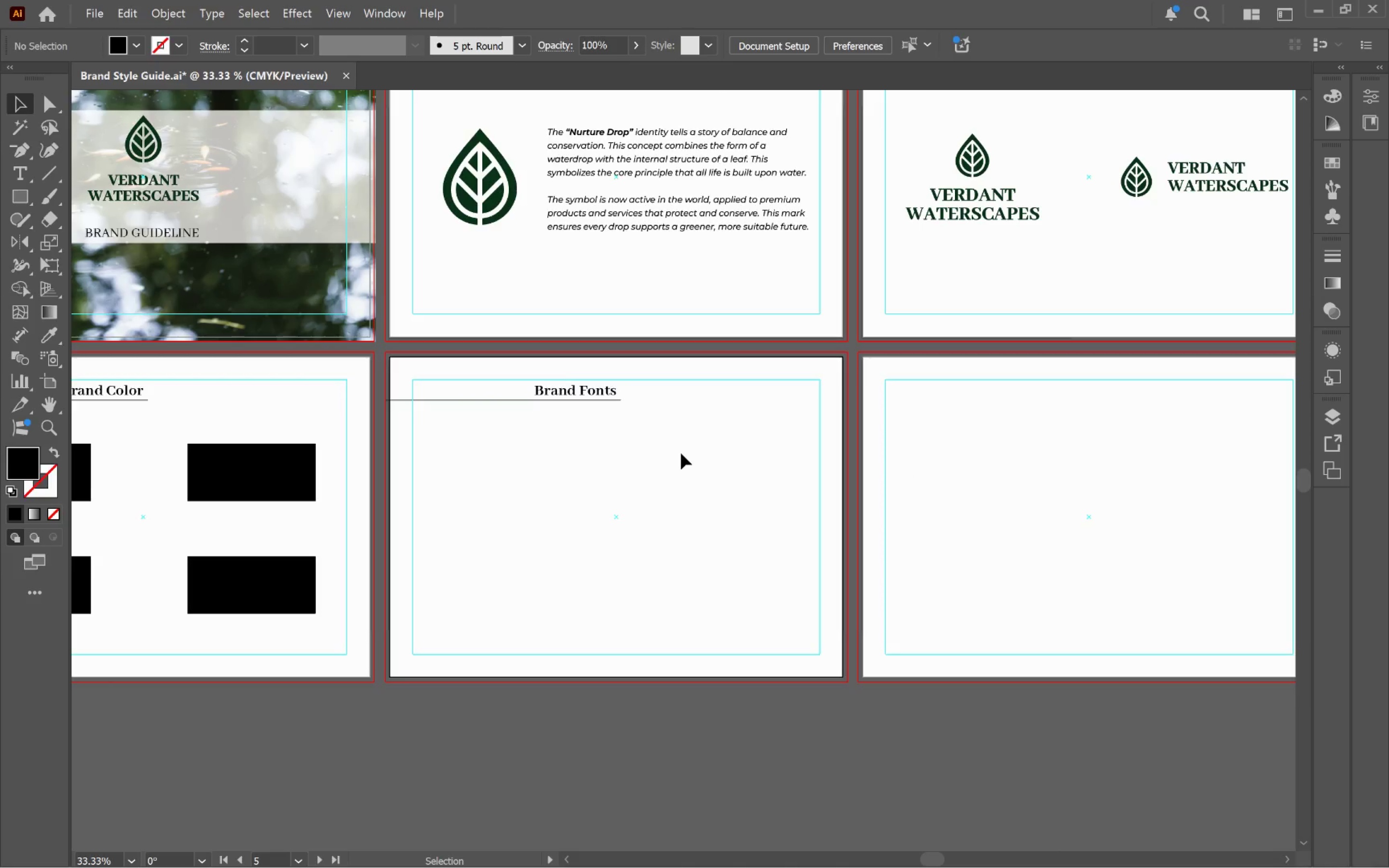 
left_click_drag(start_coordinate=[656, 453], to_coordinate=[506, 369])
 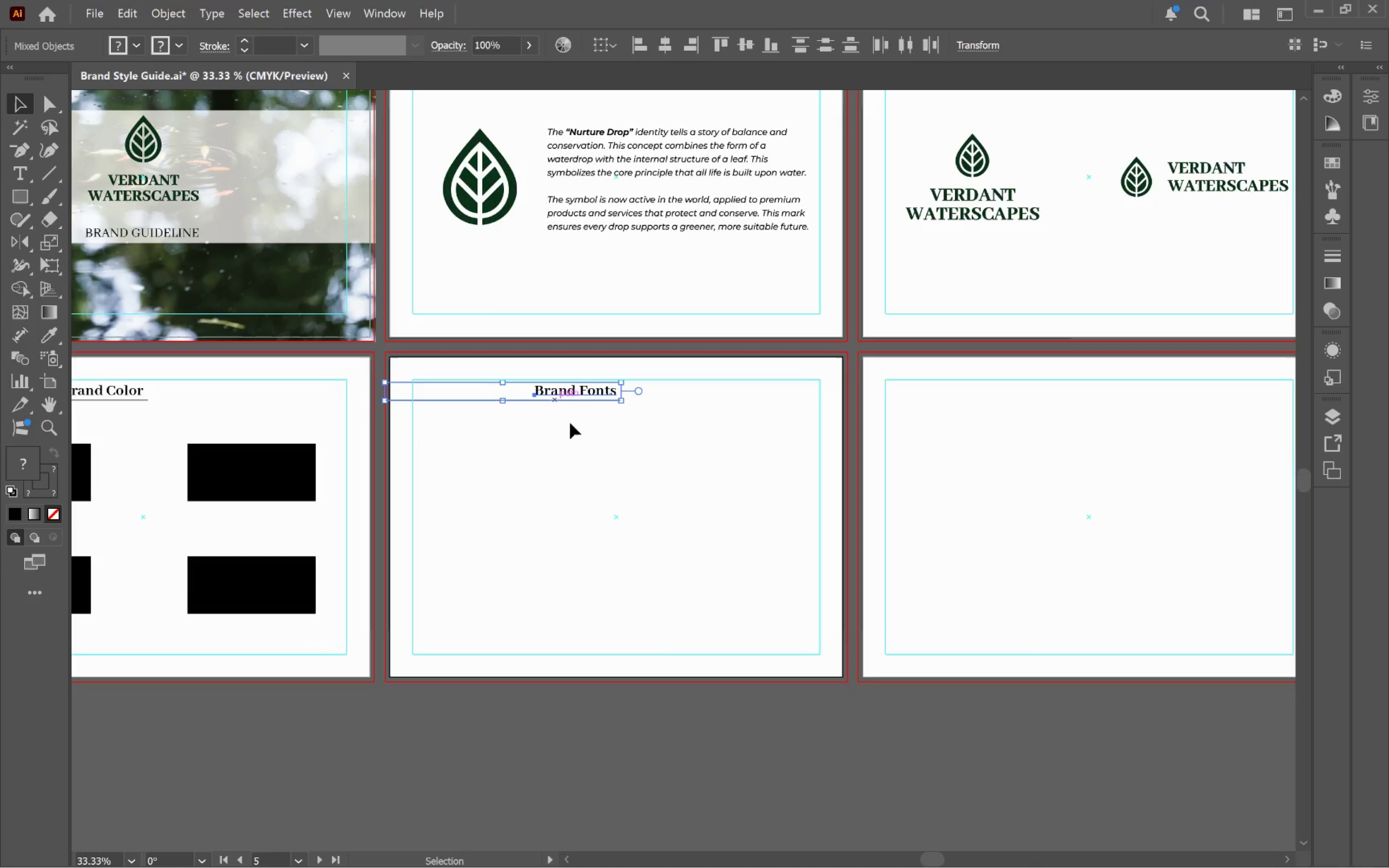 
key(Control+C)
 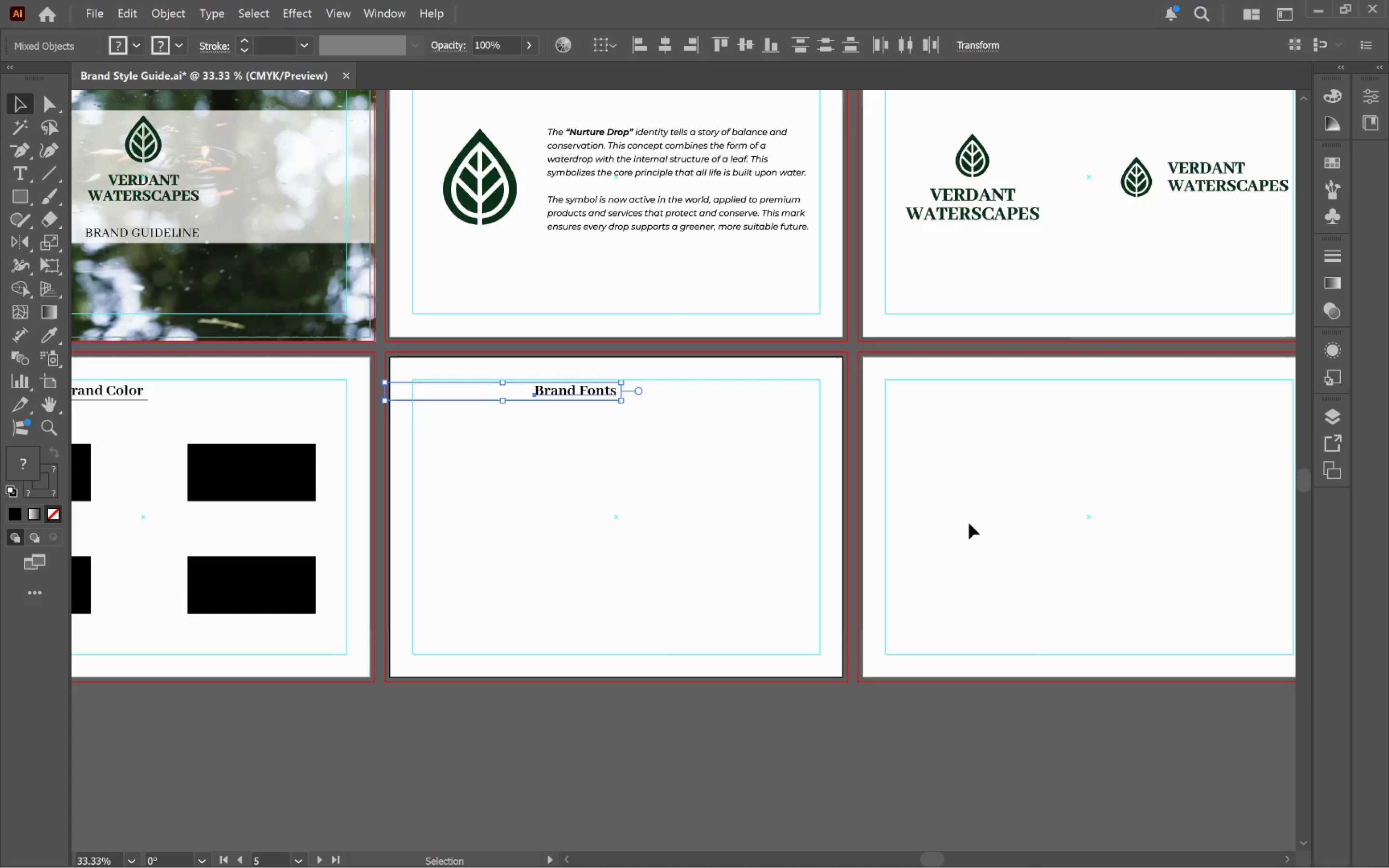 
left_click([978, 525])
 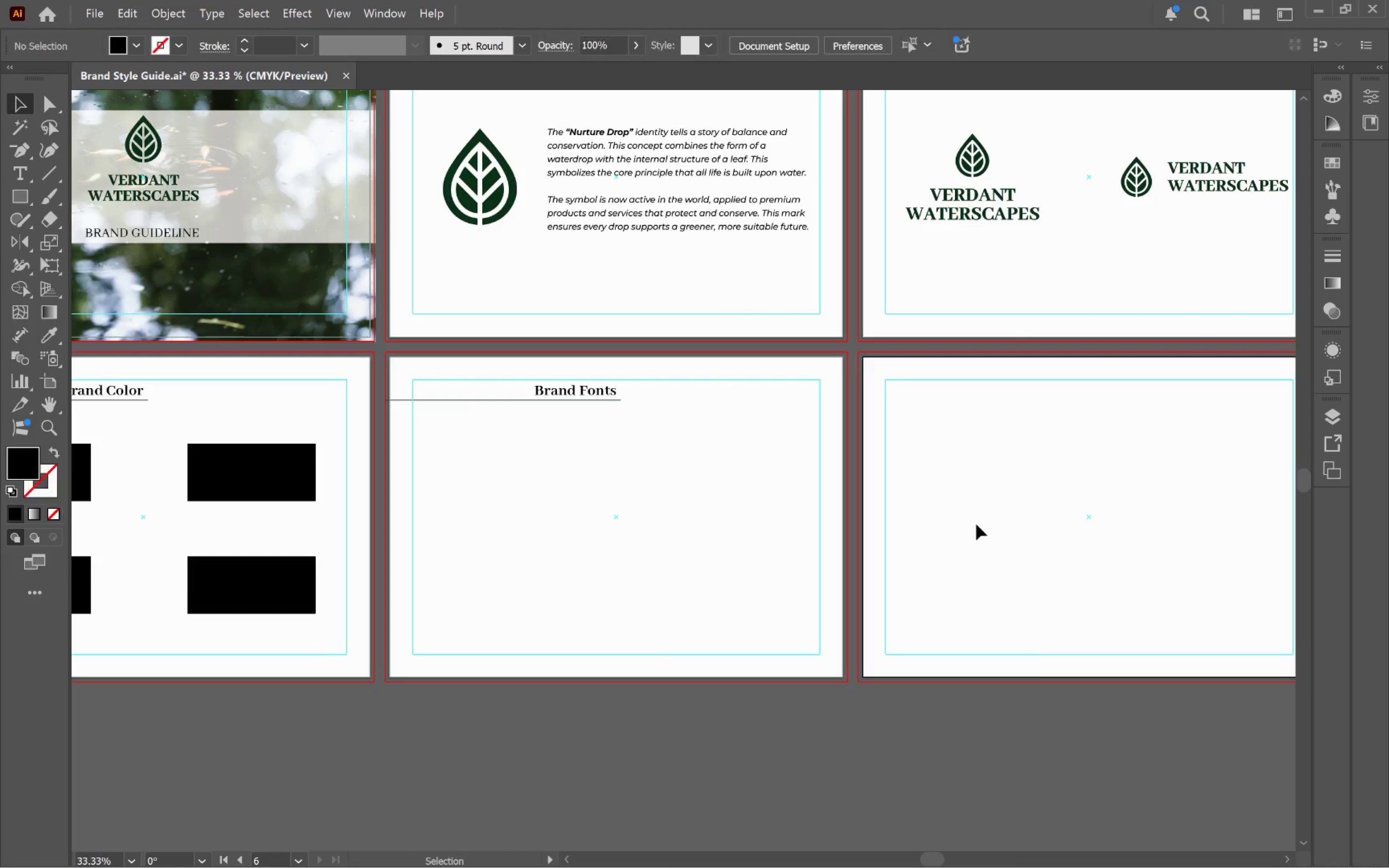 
key(Control+Shift+V)
 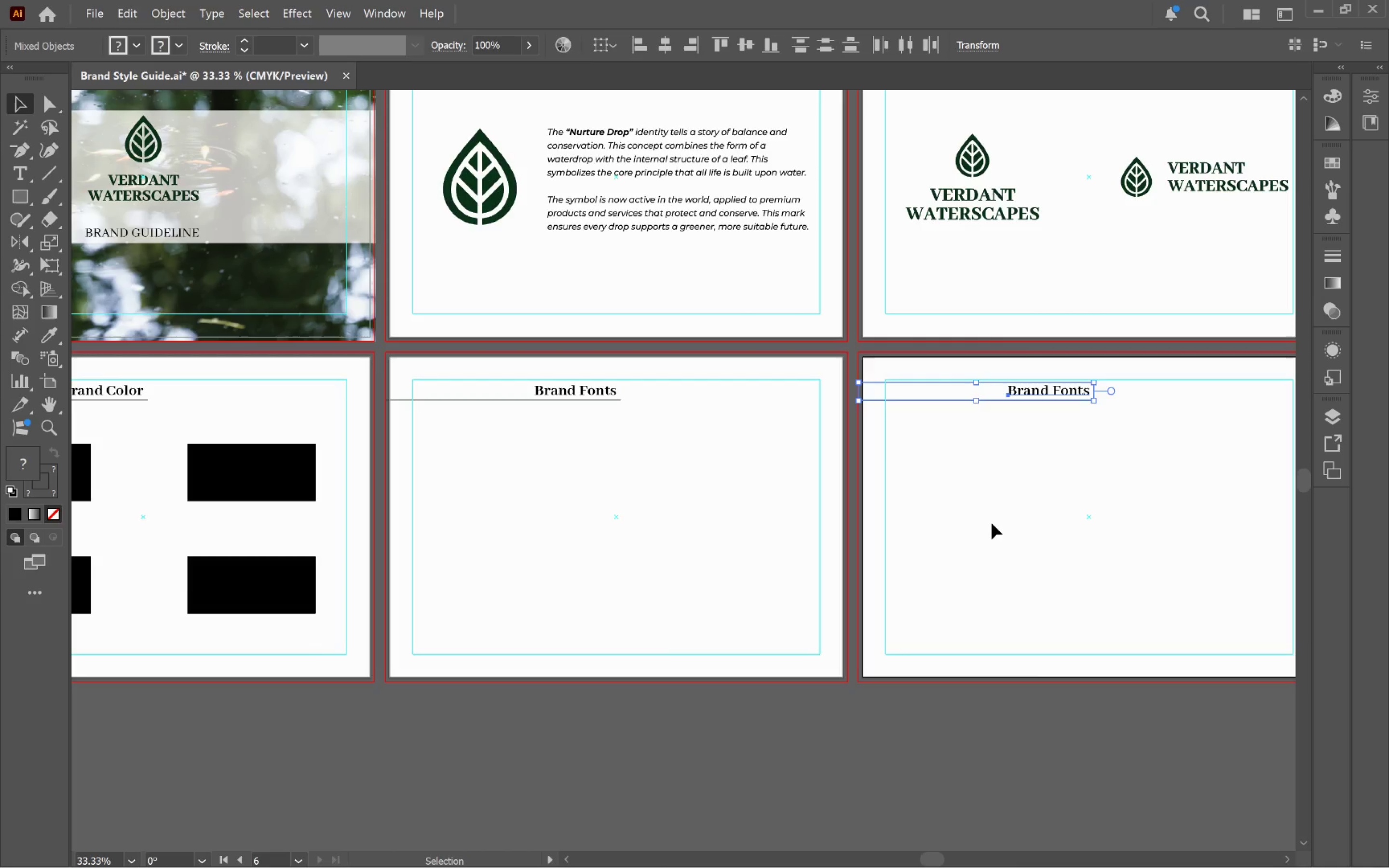 
left_click([992, 523])
 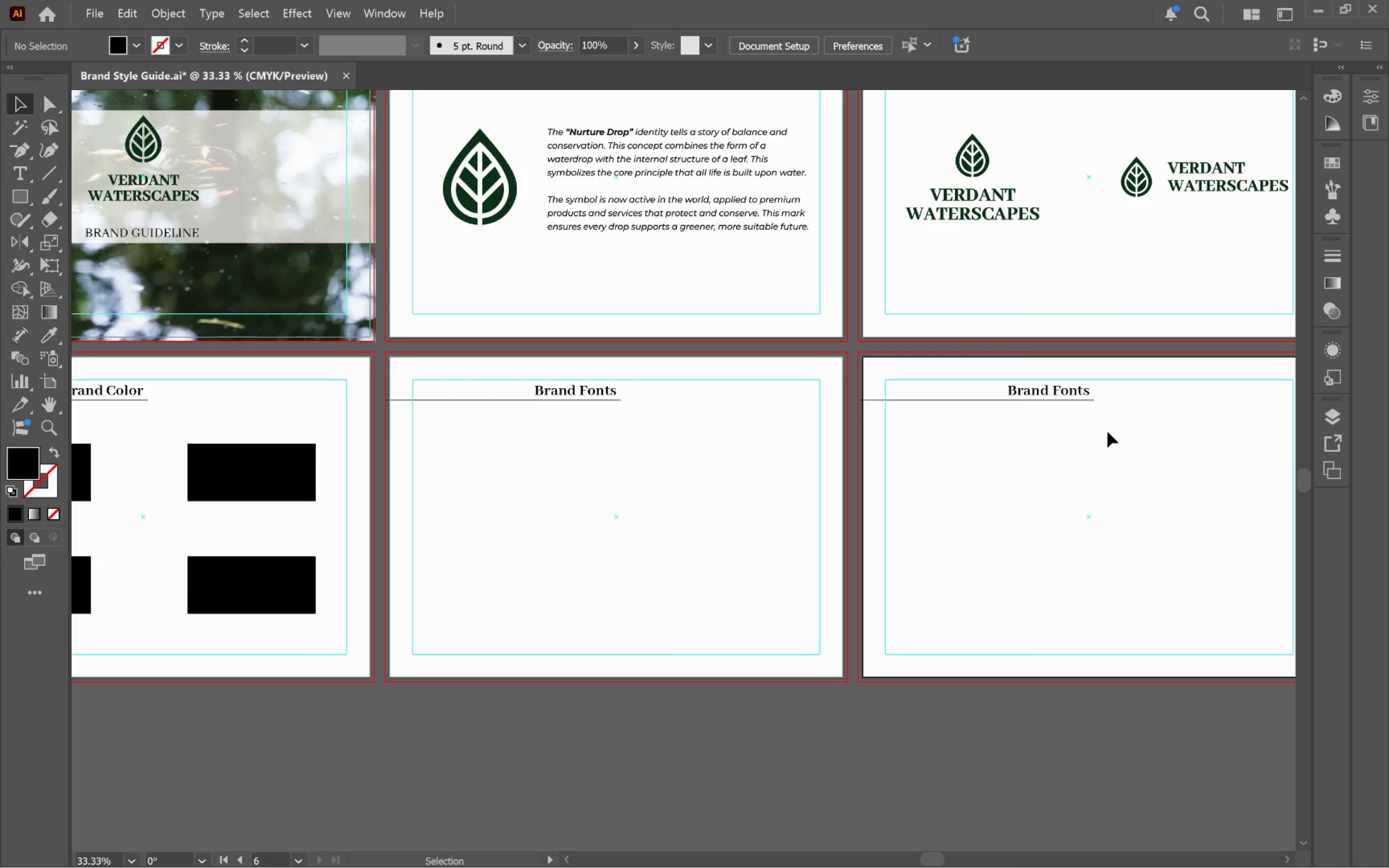 
hold_key(key=AltLeft, duration=0.62)
 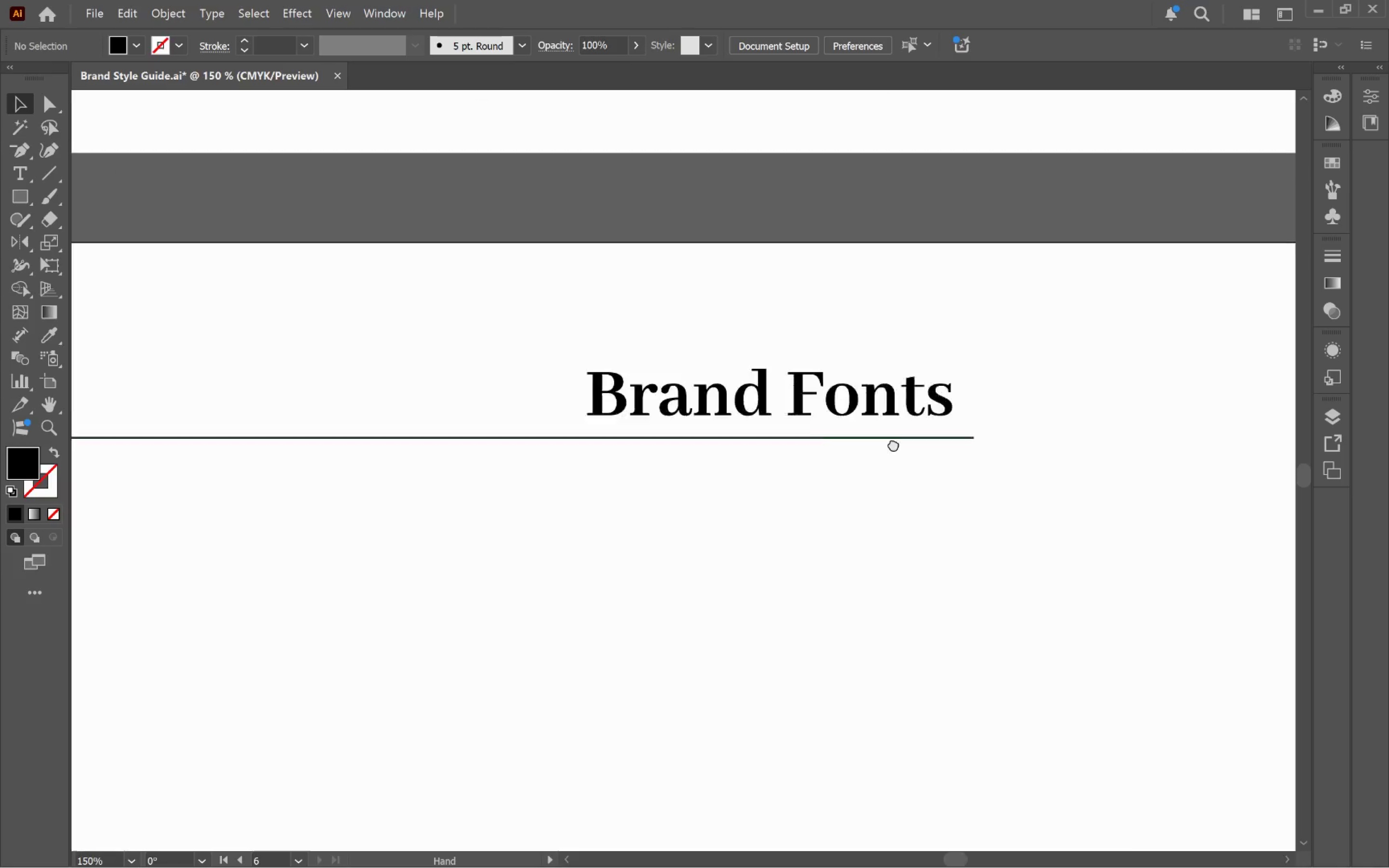 
hold_key(key=Space, duration=0.55)
 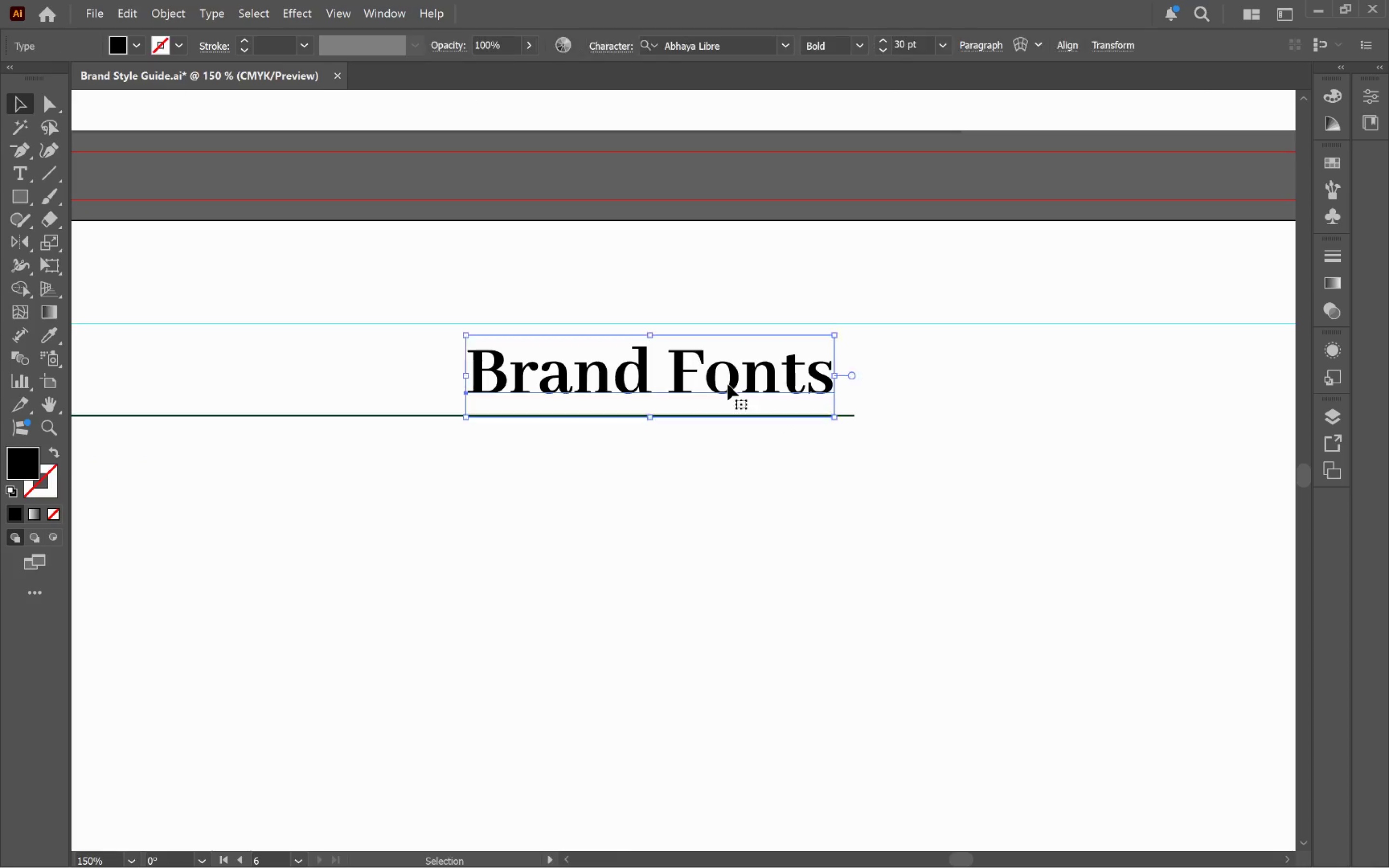 
left_click_drag(start_coordinate=[1145, 463], to_coordinate=[811, 427])
 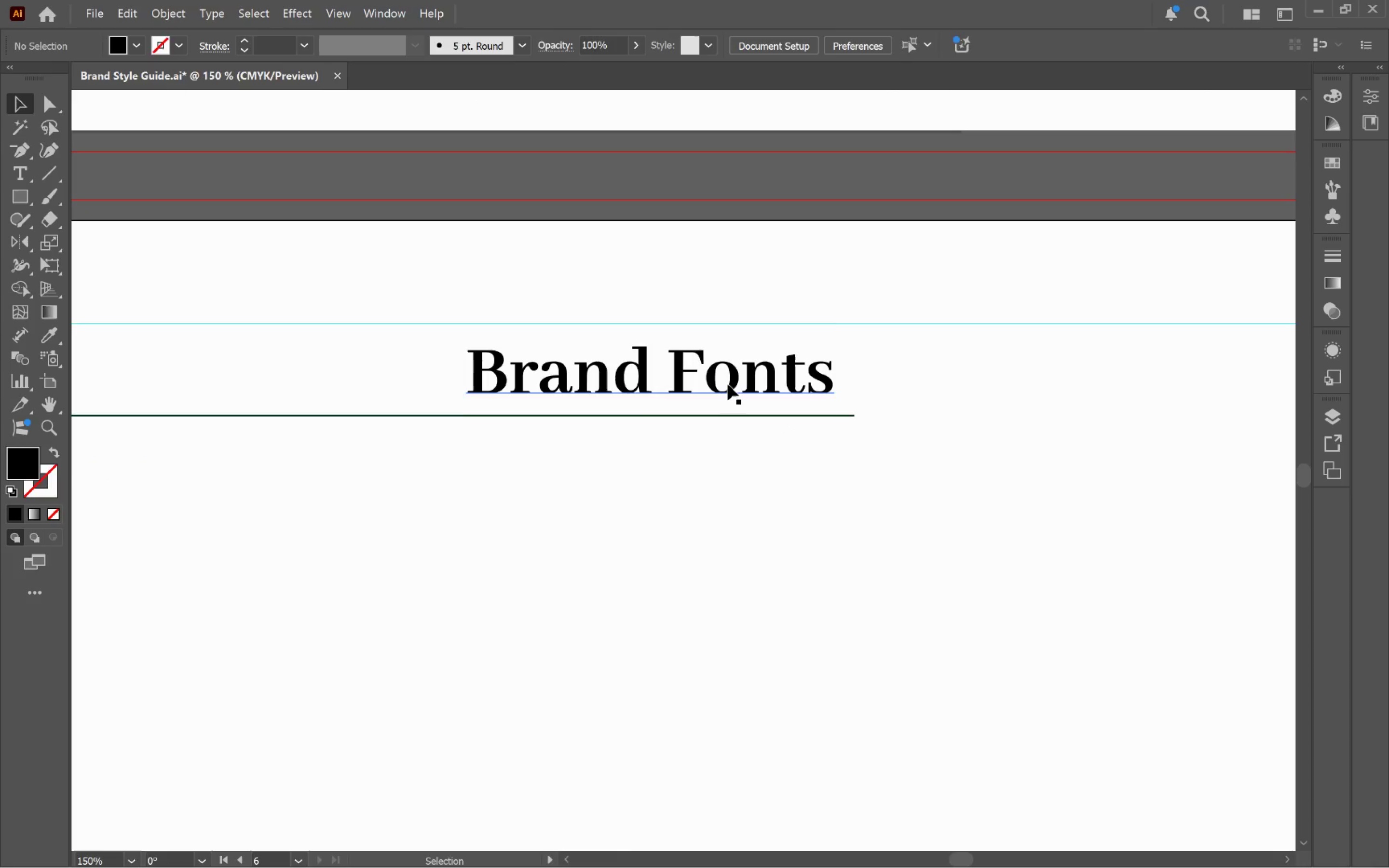 
scroll: coordinate [1067, 386], scroll_direction: up, amount: 4.0
 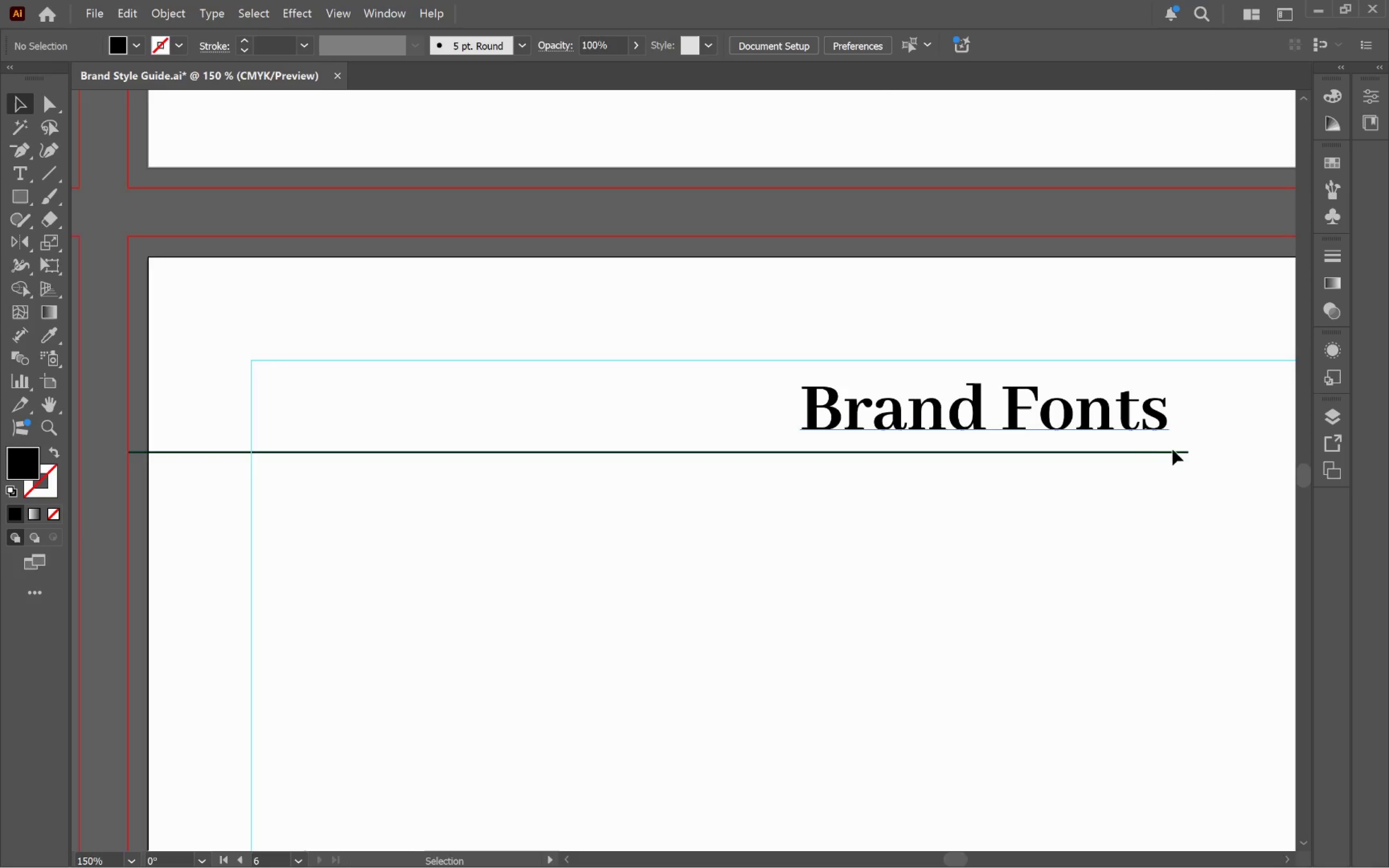 
double_click([728, 384])
 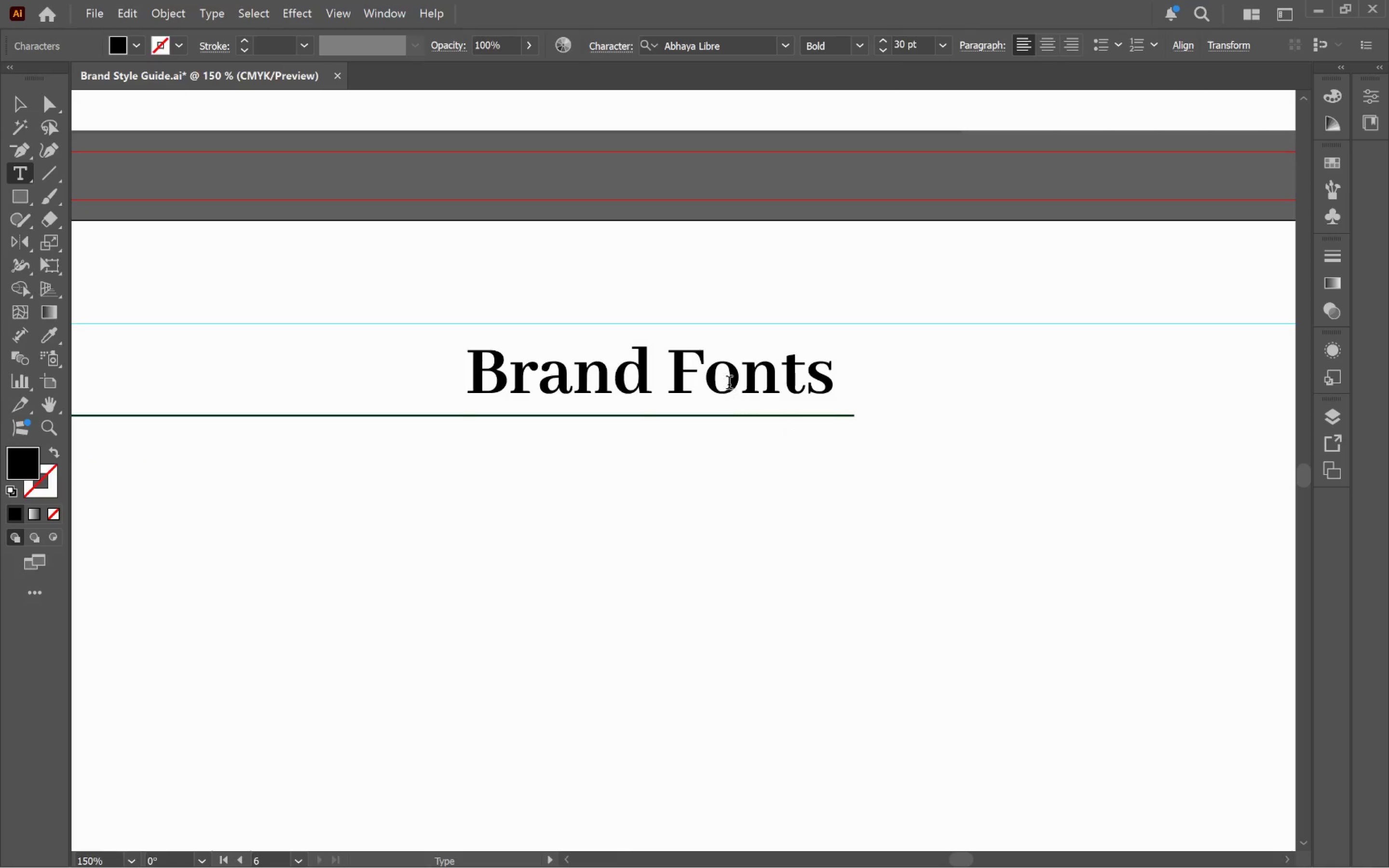 
key(Control+ControlLeft)
 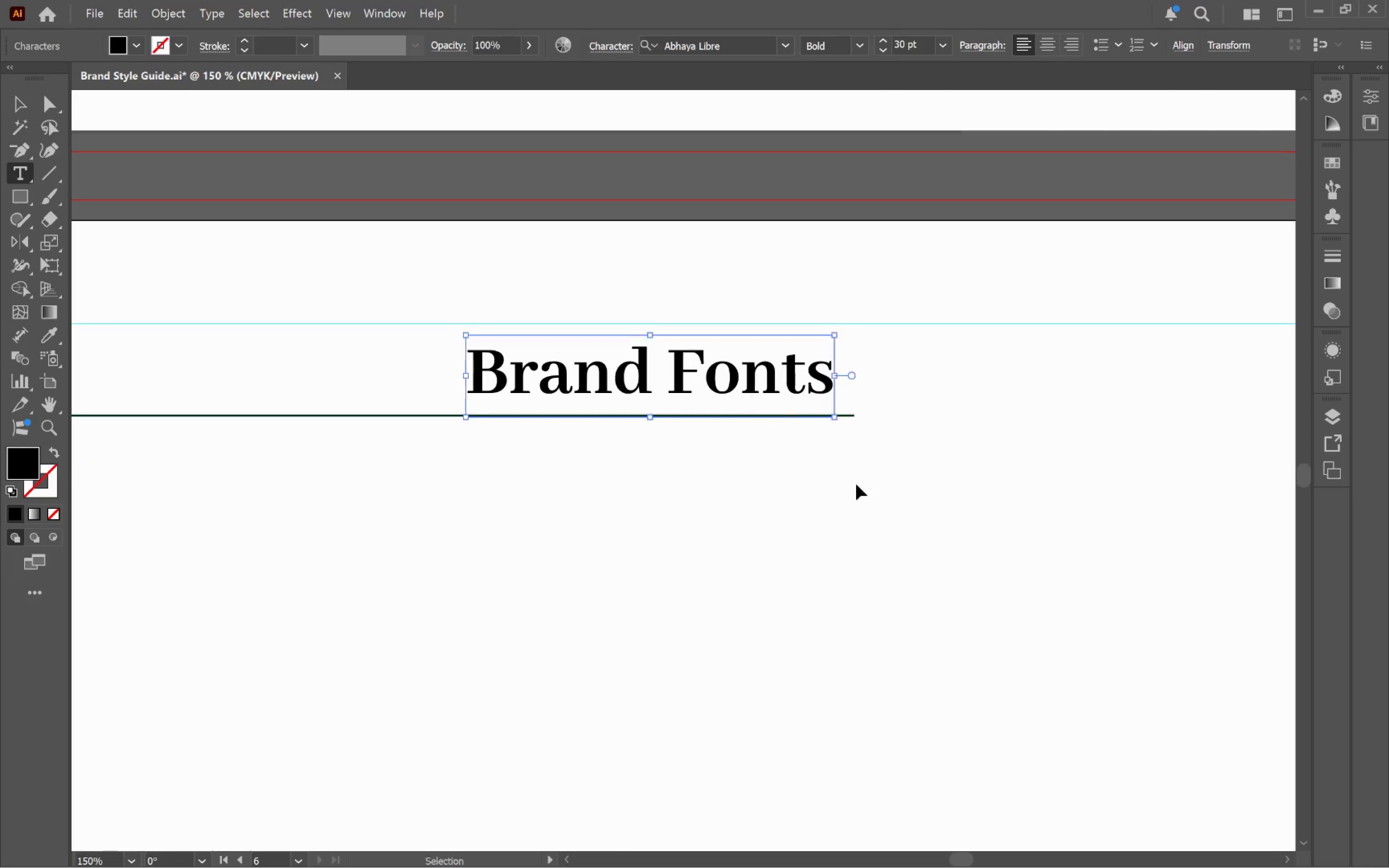 
key(Control+A)
 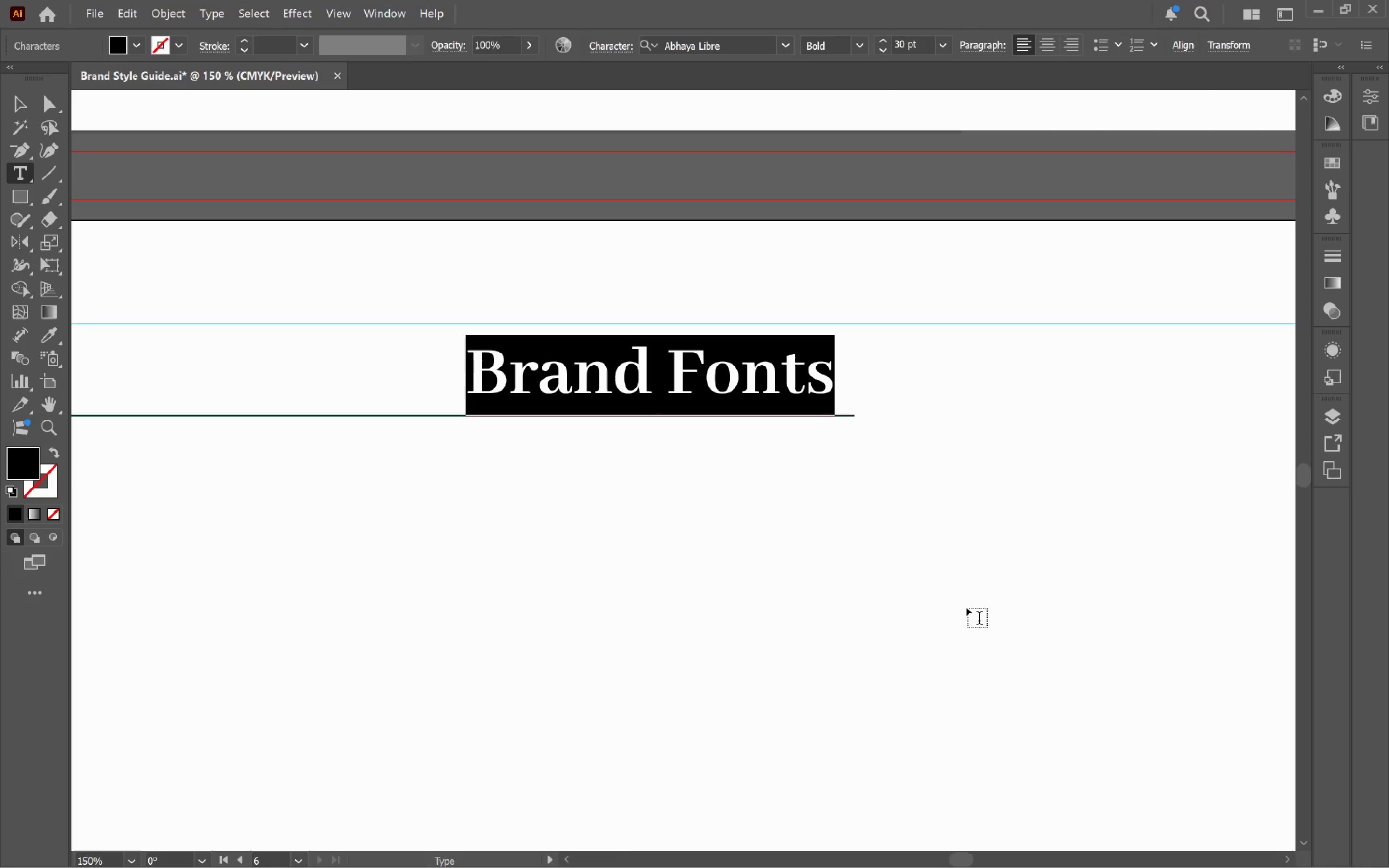 
type(DO"S & Dont's)
key(Backspace)
key(Backspace)
key(Backspace)
type('ts)
 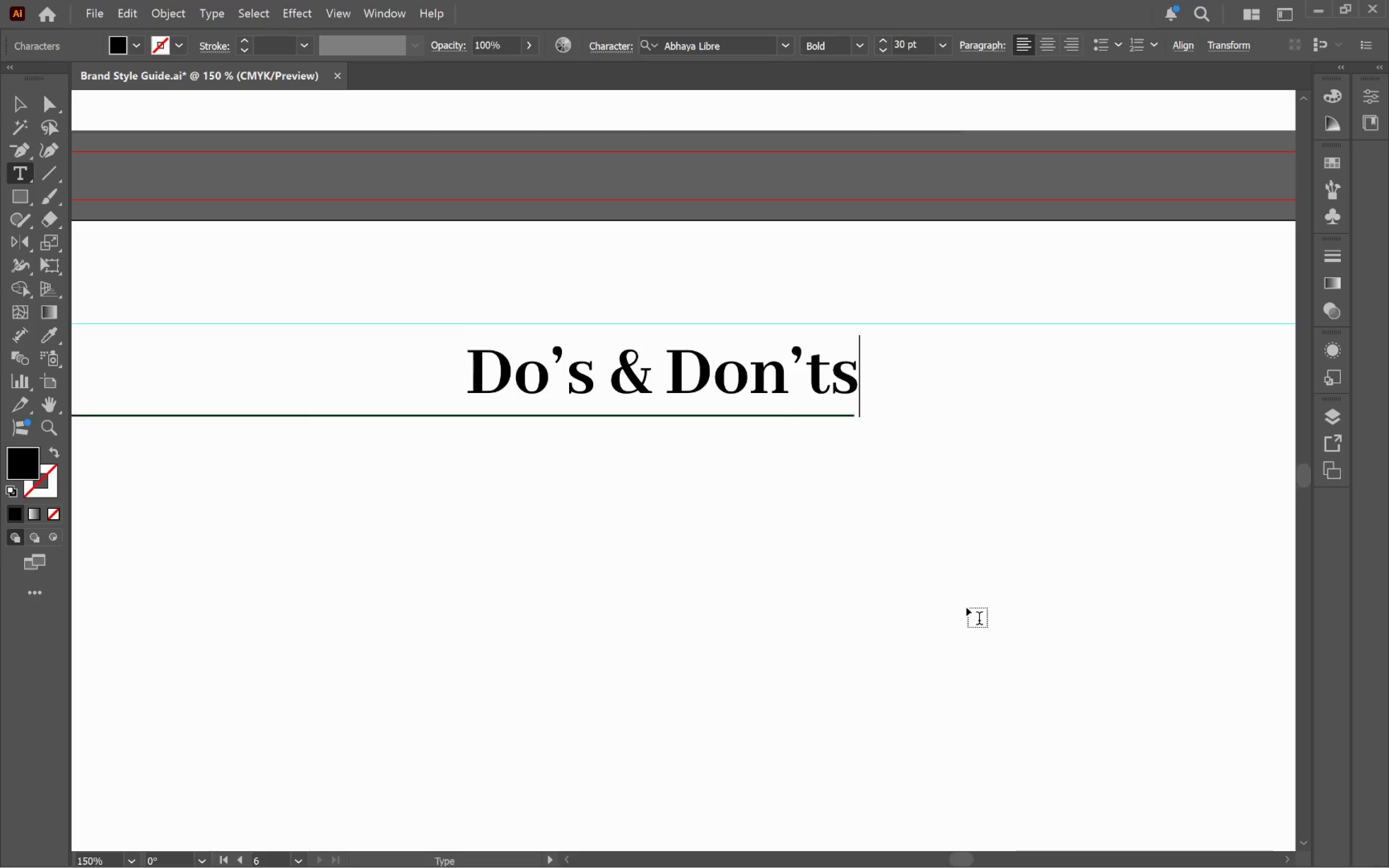 
hold_key(key=ControlLeft, duration=0.55)
left_click([965, 552])
 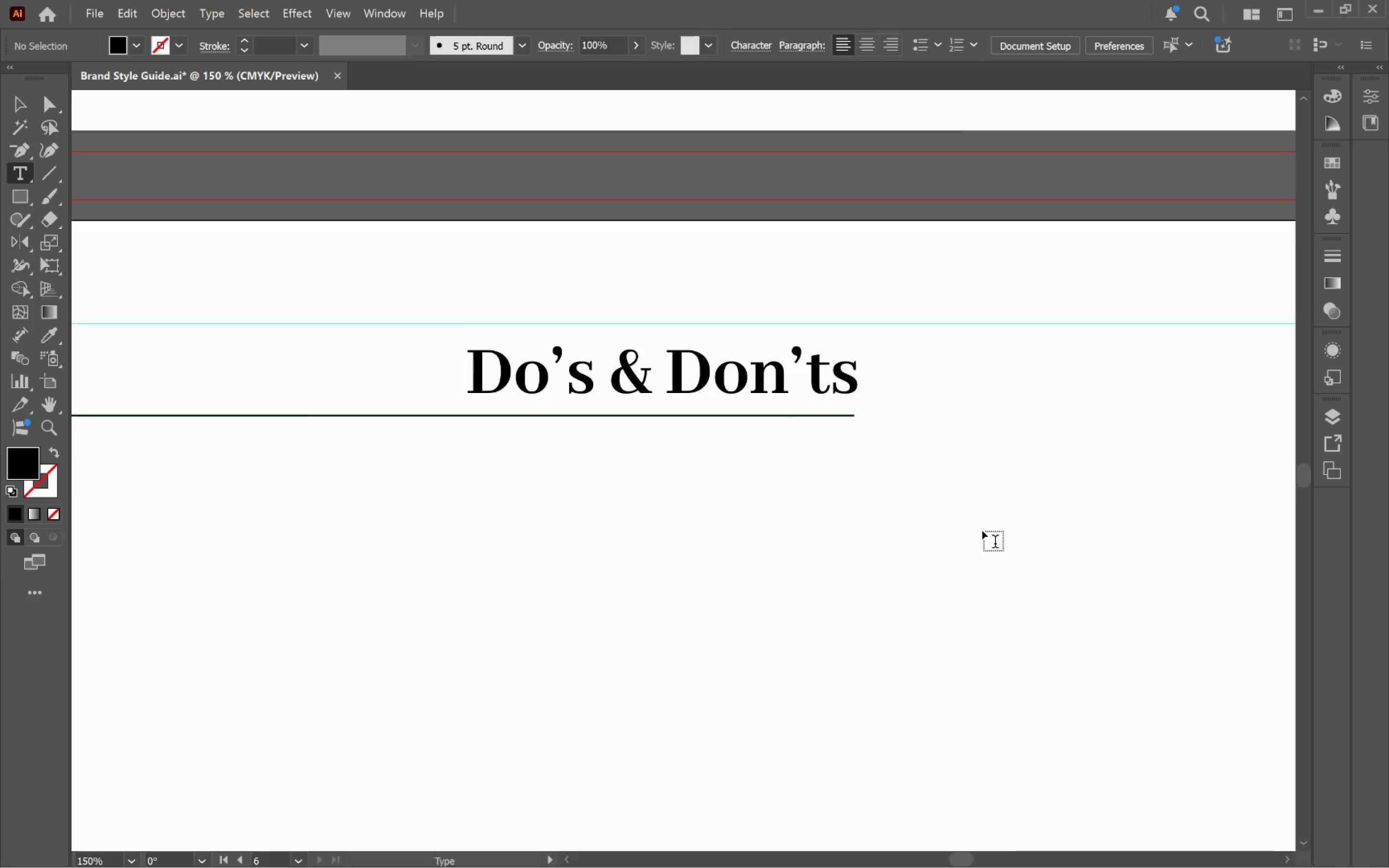 
key(V)
 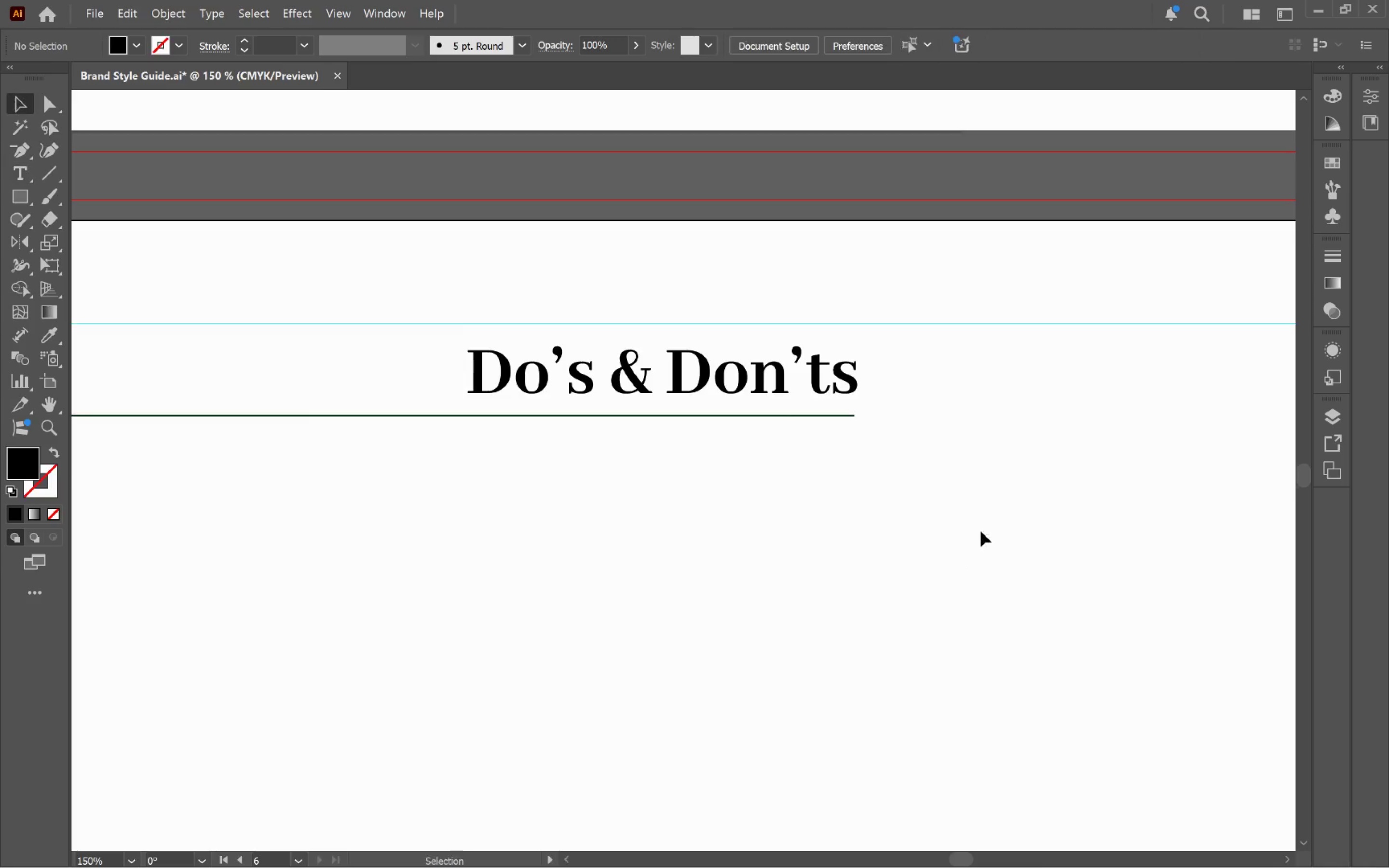 
left_click([980, 531])
 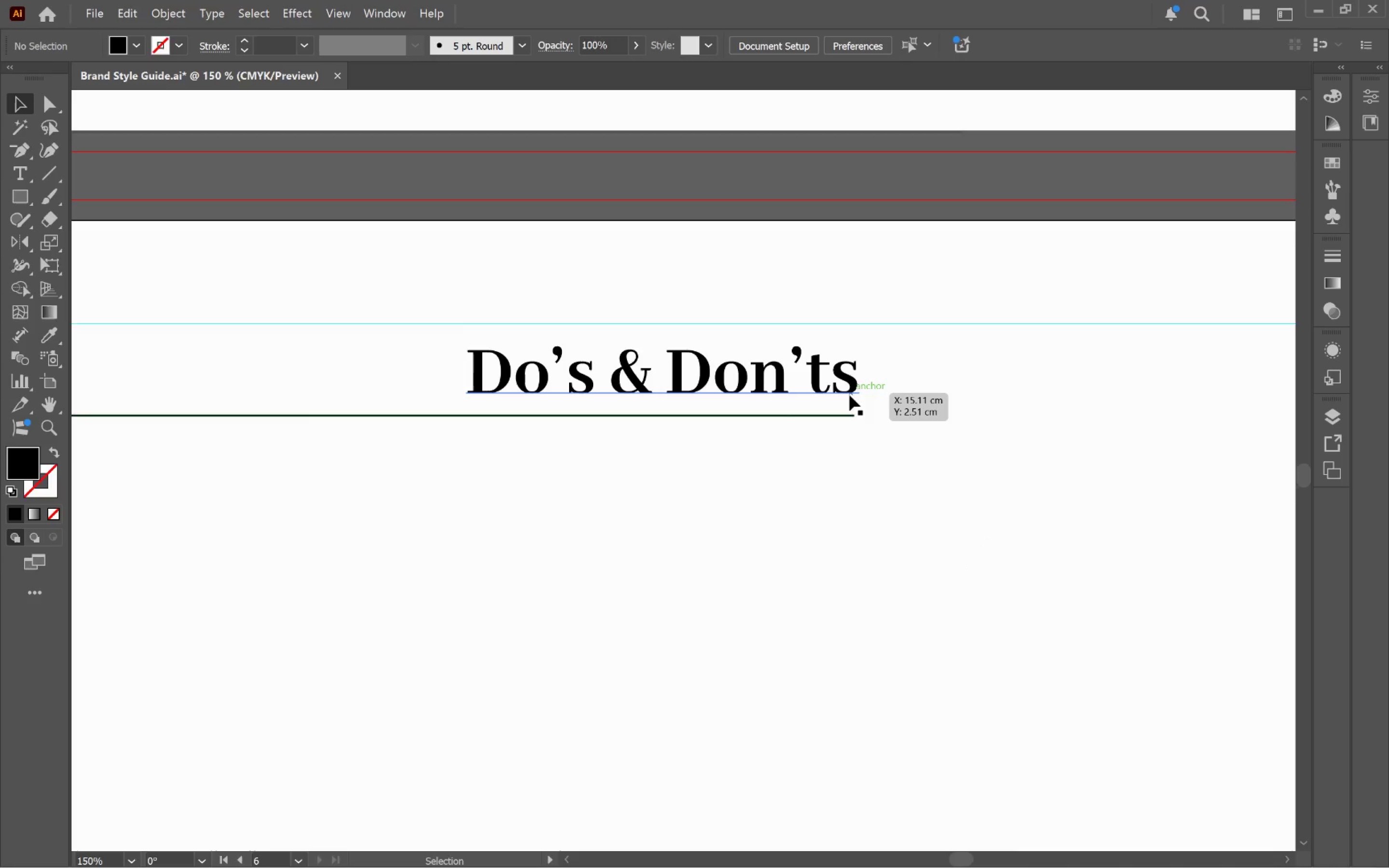 
left_click_drag(start_coordinate=[849, 395], to_coordinate=[828, 394])
 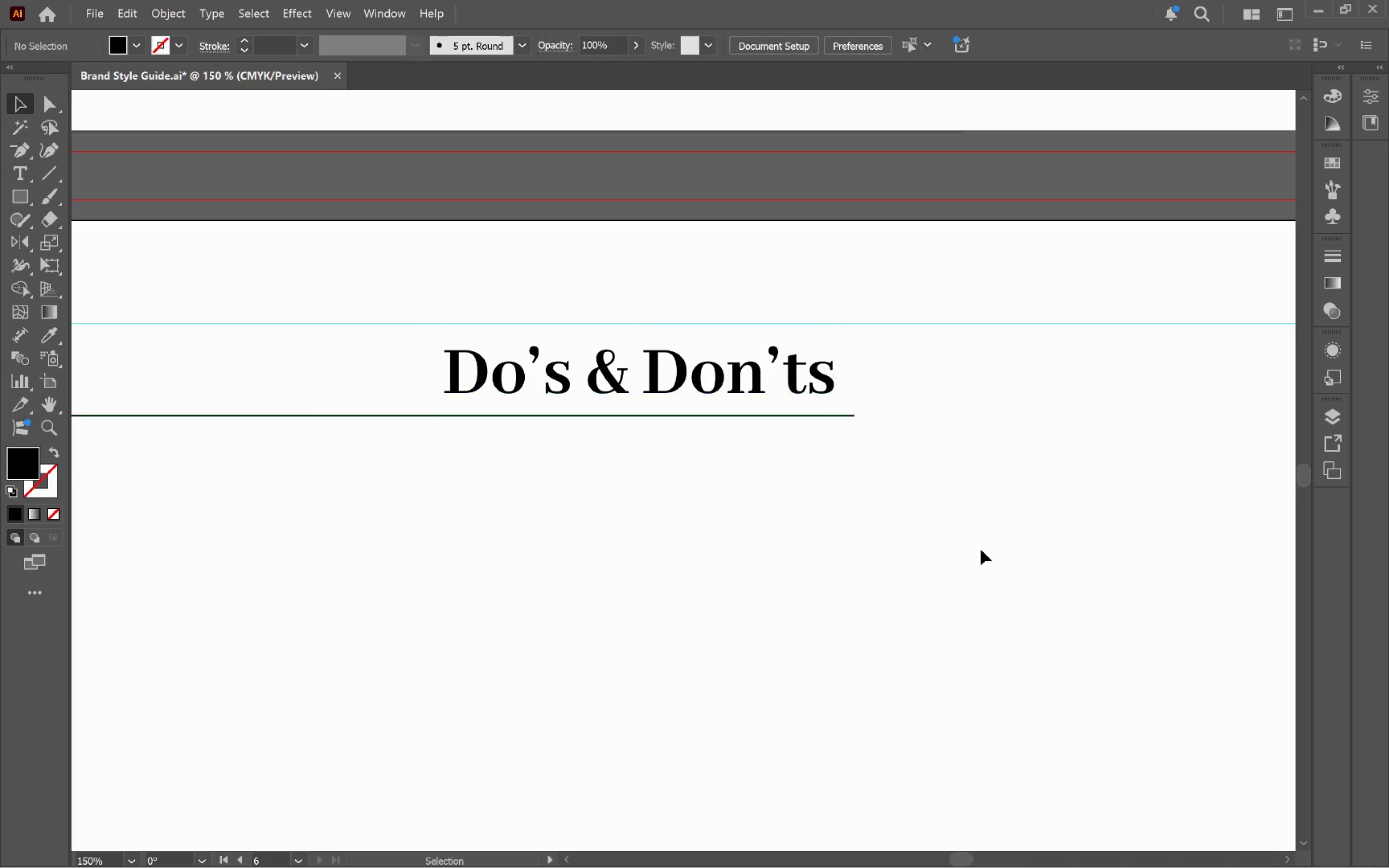 
hold_key(key=ShiftLeft, duration=1.59)
 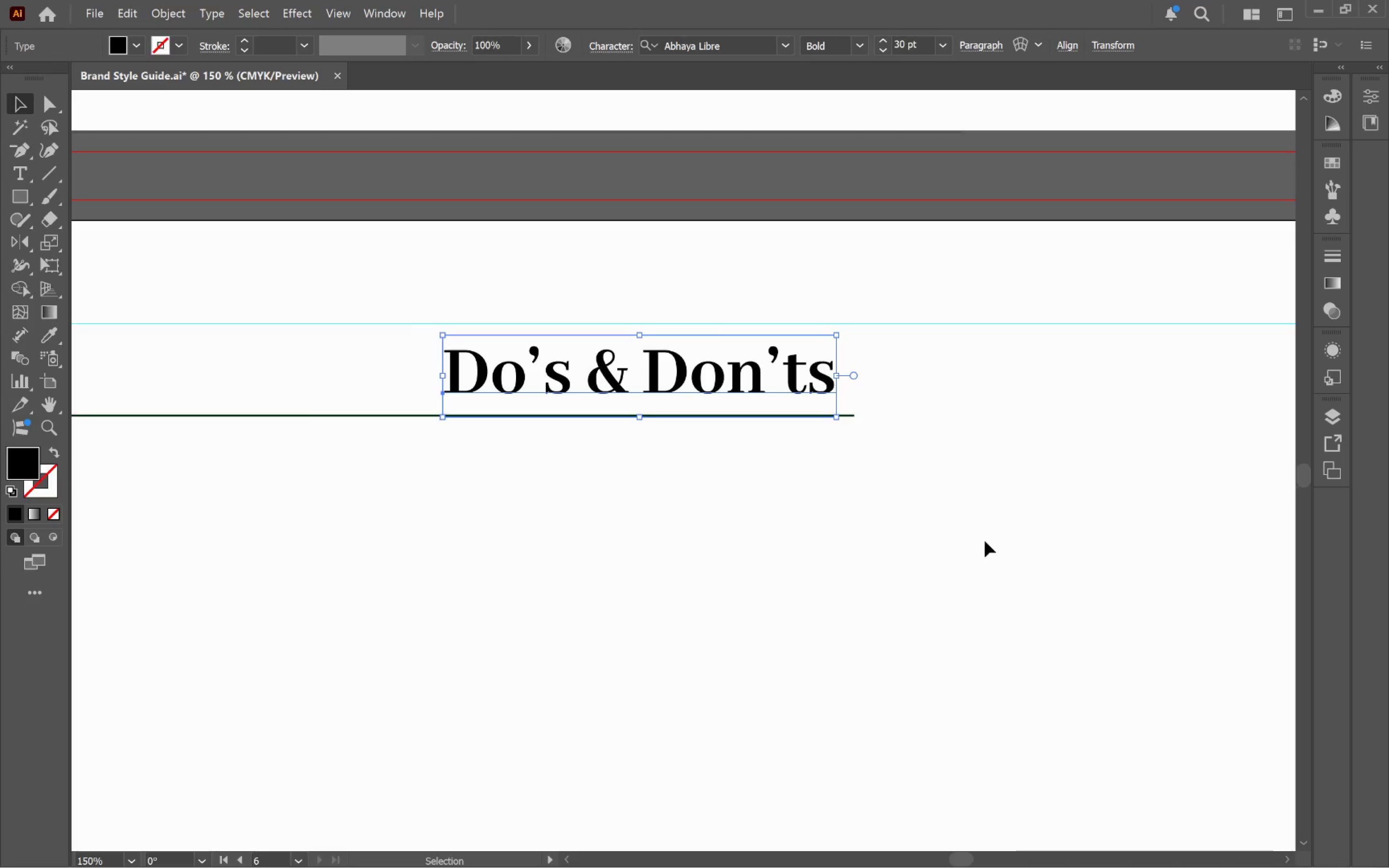 
left_click([990, 544])
 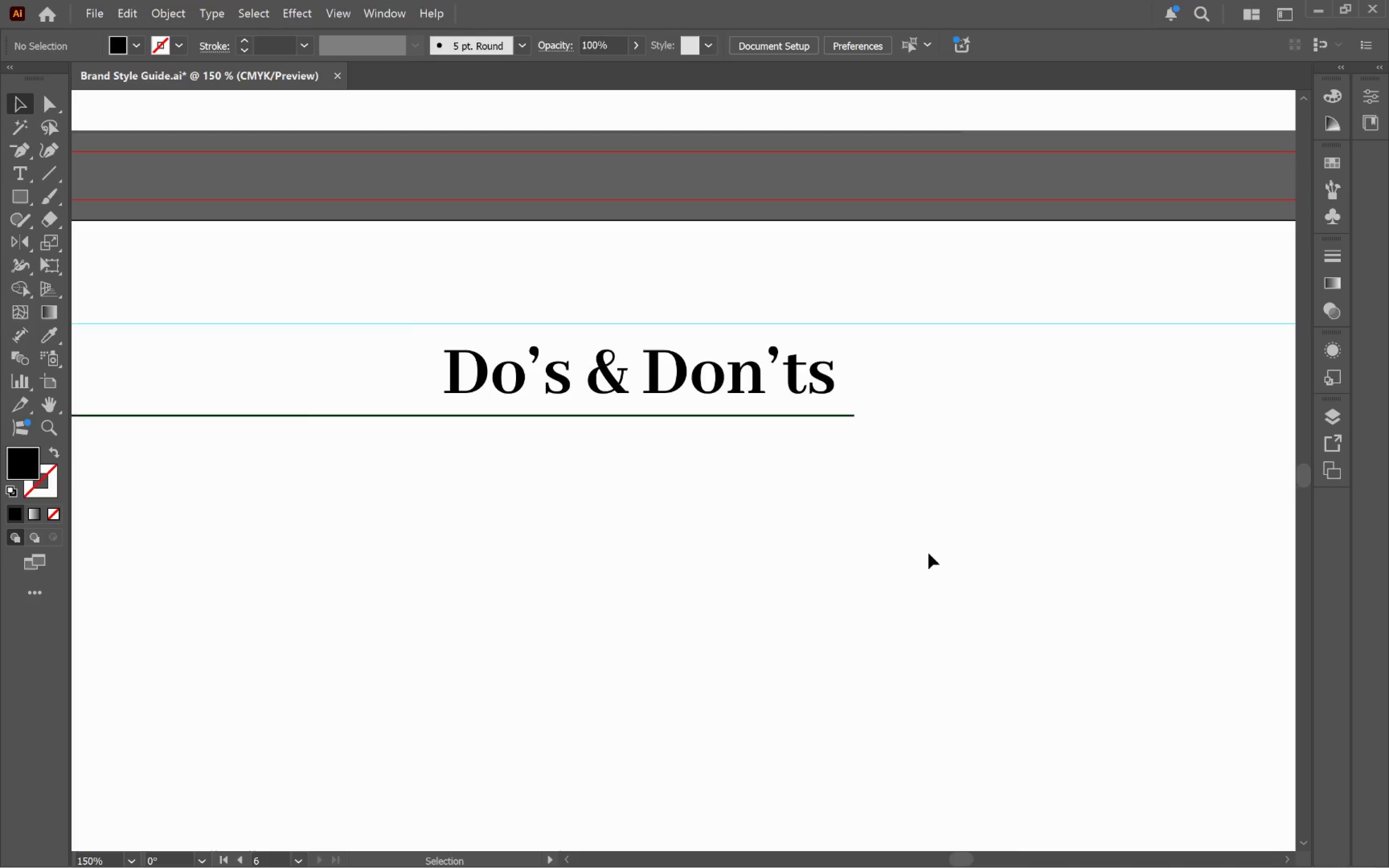 
hold_key(key=AltLeft, duration=1.02)
scroll: coordinate [861, 525], scroll_direction: down, amount: 4.0
 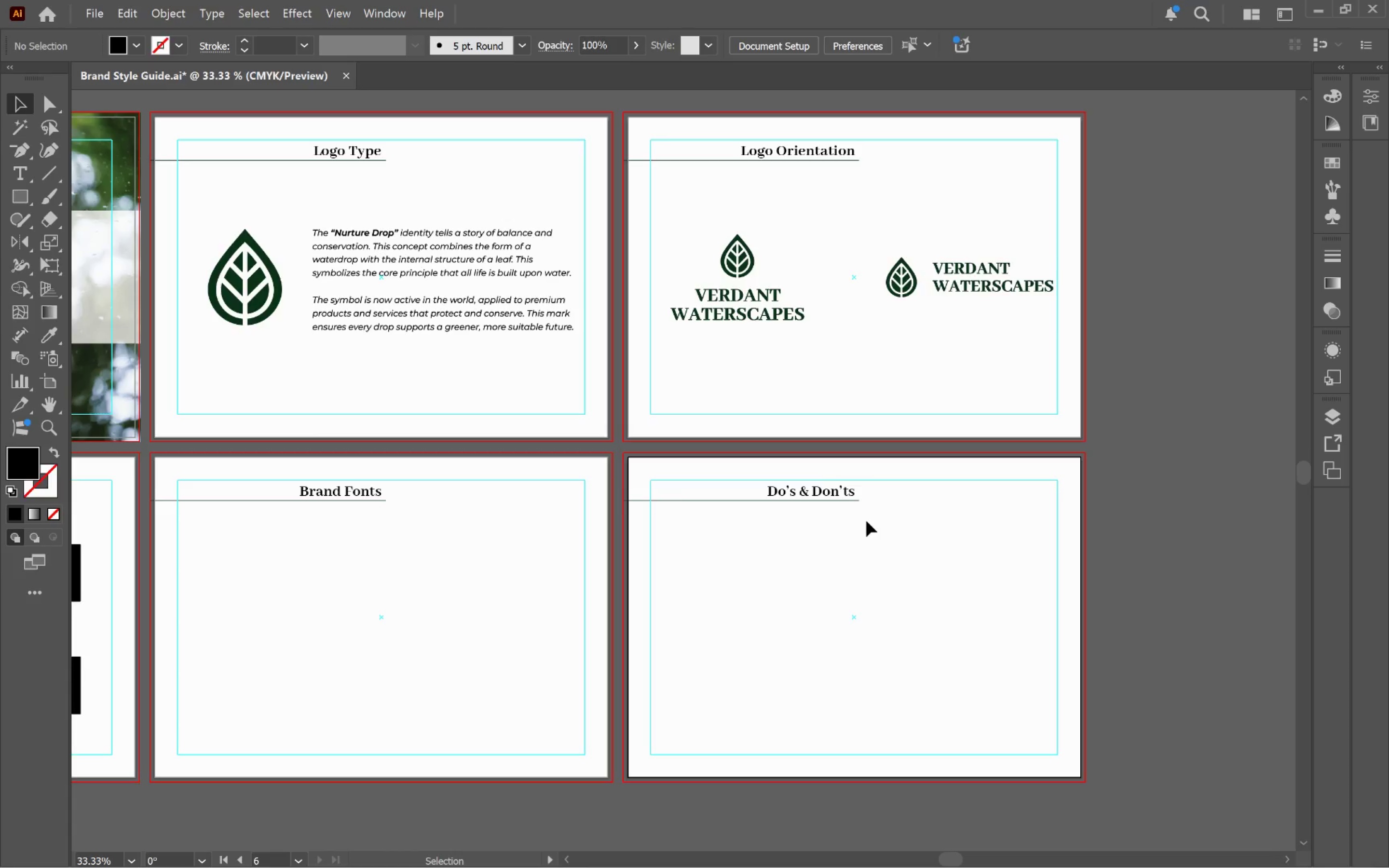 
hold_key(key=AltLeft, duration=0.53)
scroll: coordinate [752, 420], scroll_direction: down, amount: 1.0
 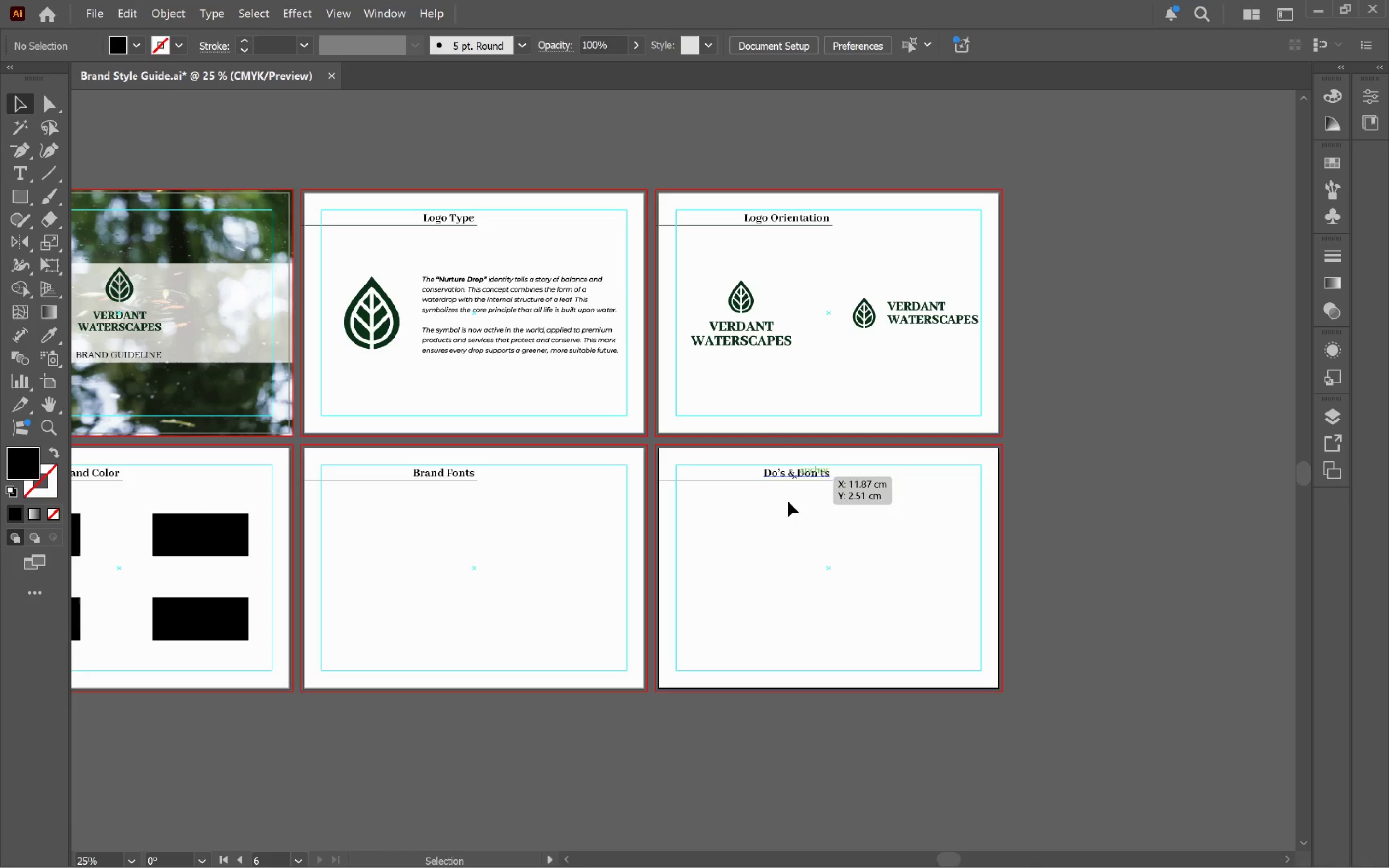 
hold_key(key=Space, duration=1.51)
 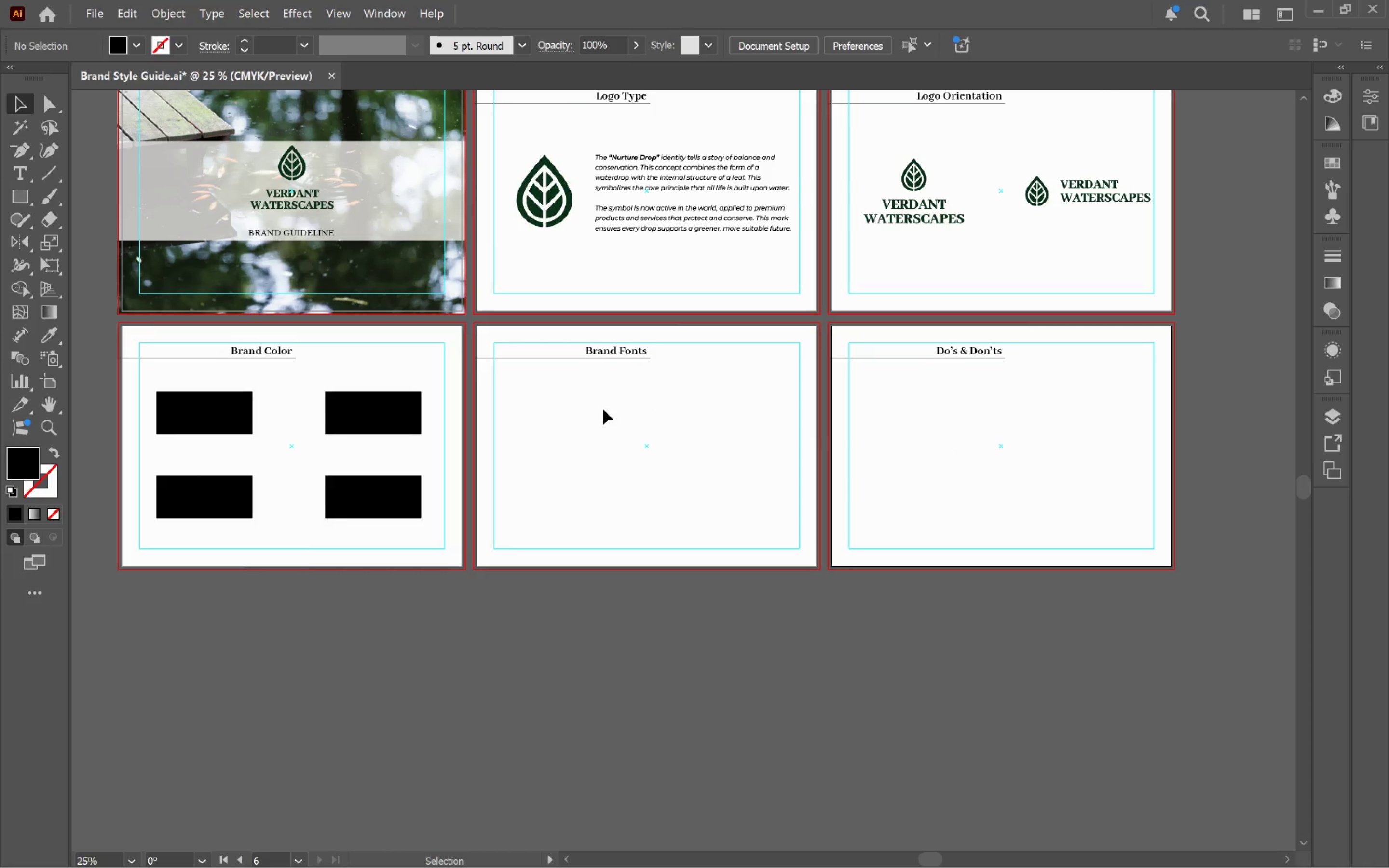 
left_click_drag(start_coordinate=[772, 562], to_coordinate=[944, 439])
 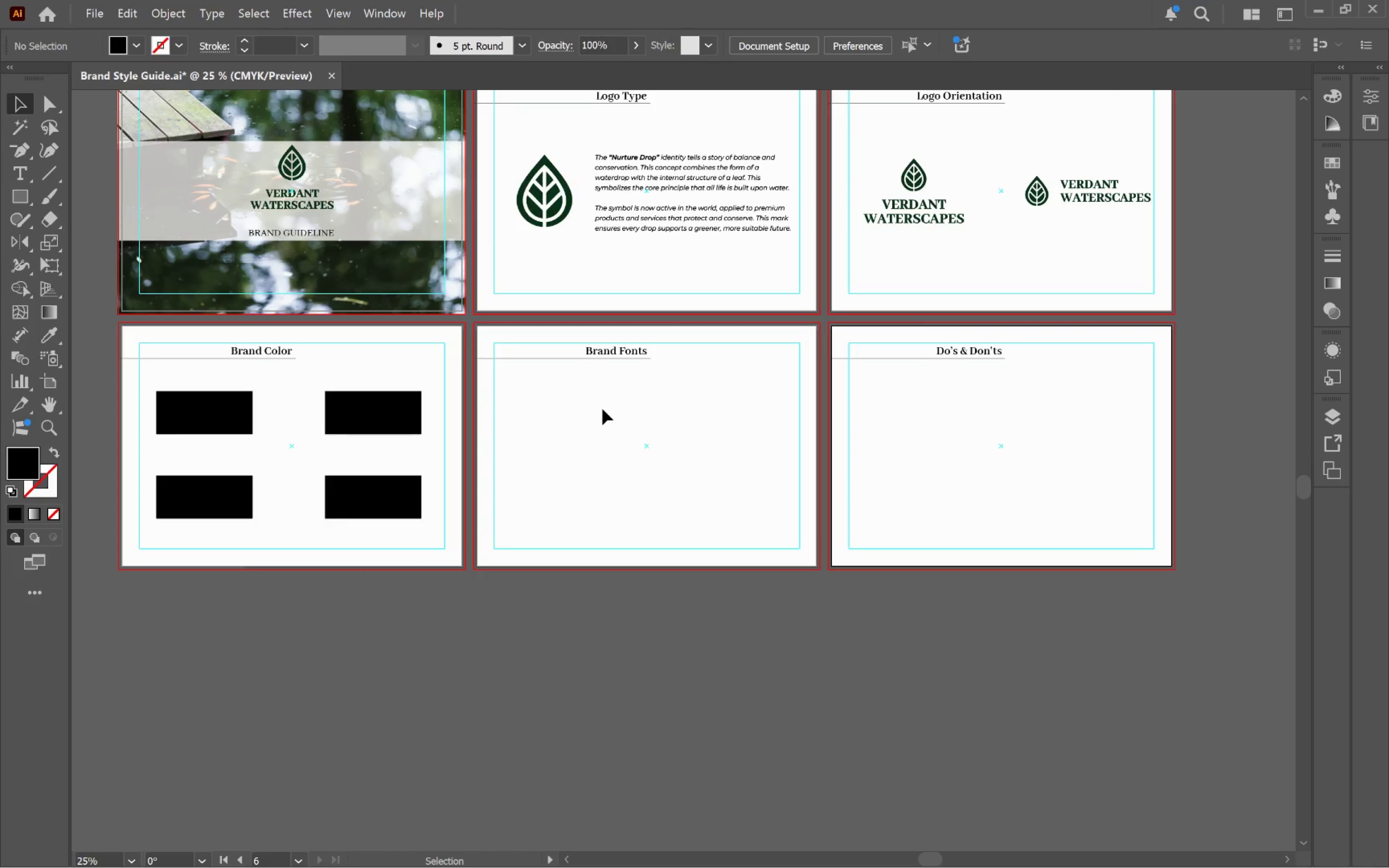 
key(Space)
 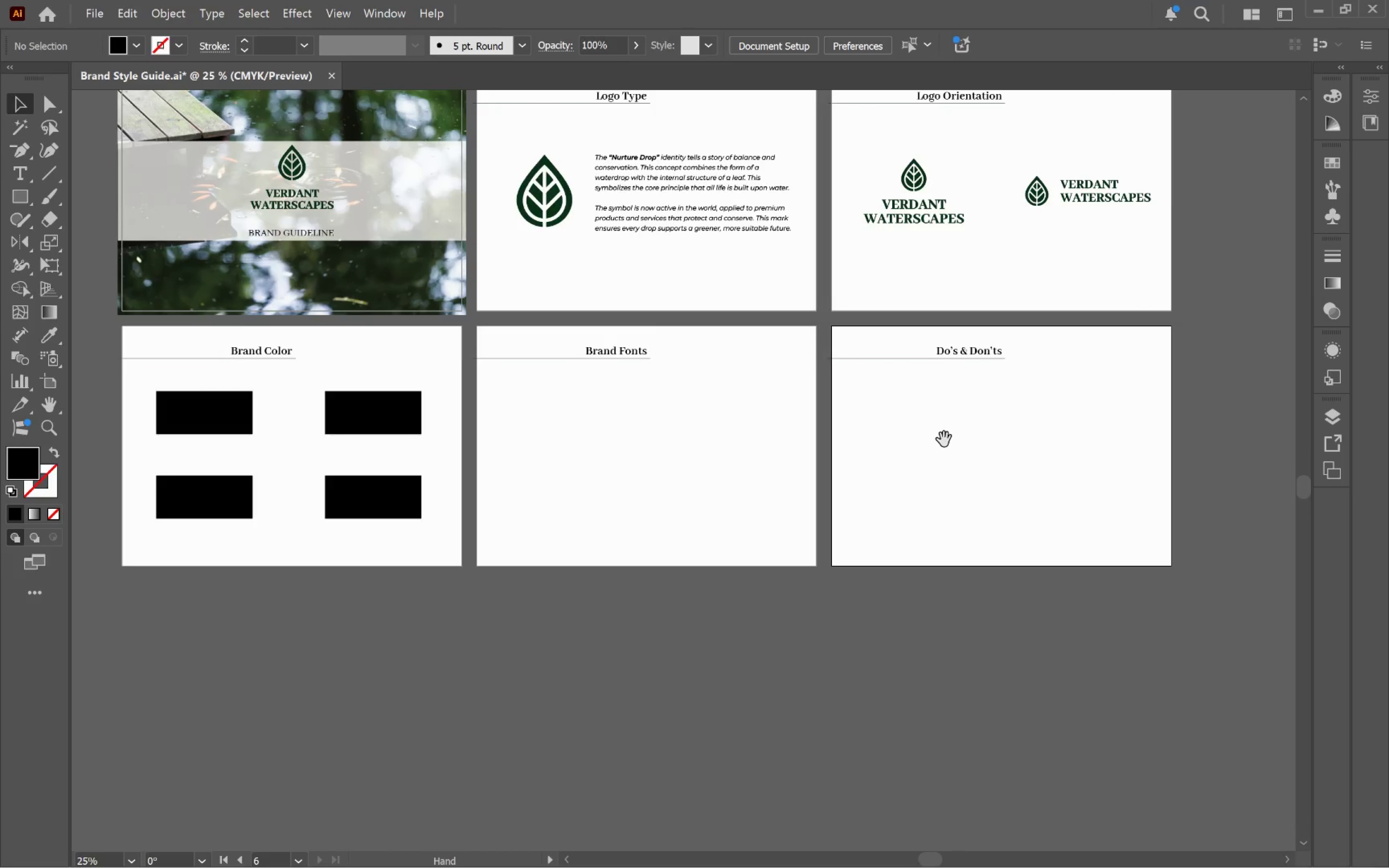 
key(Space)
 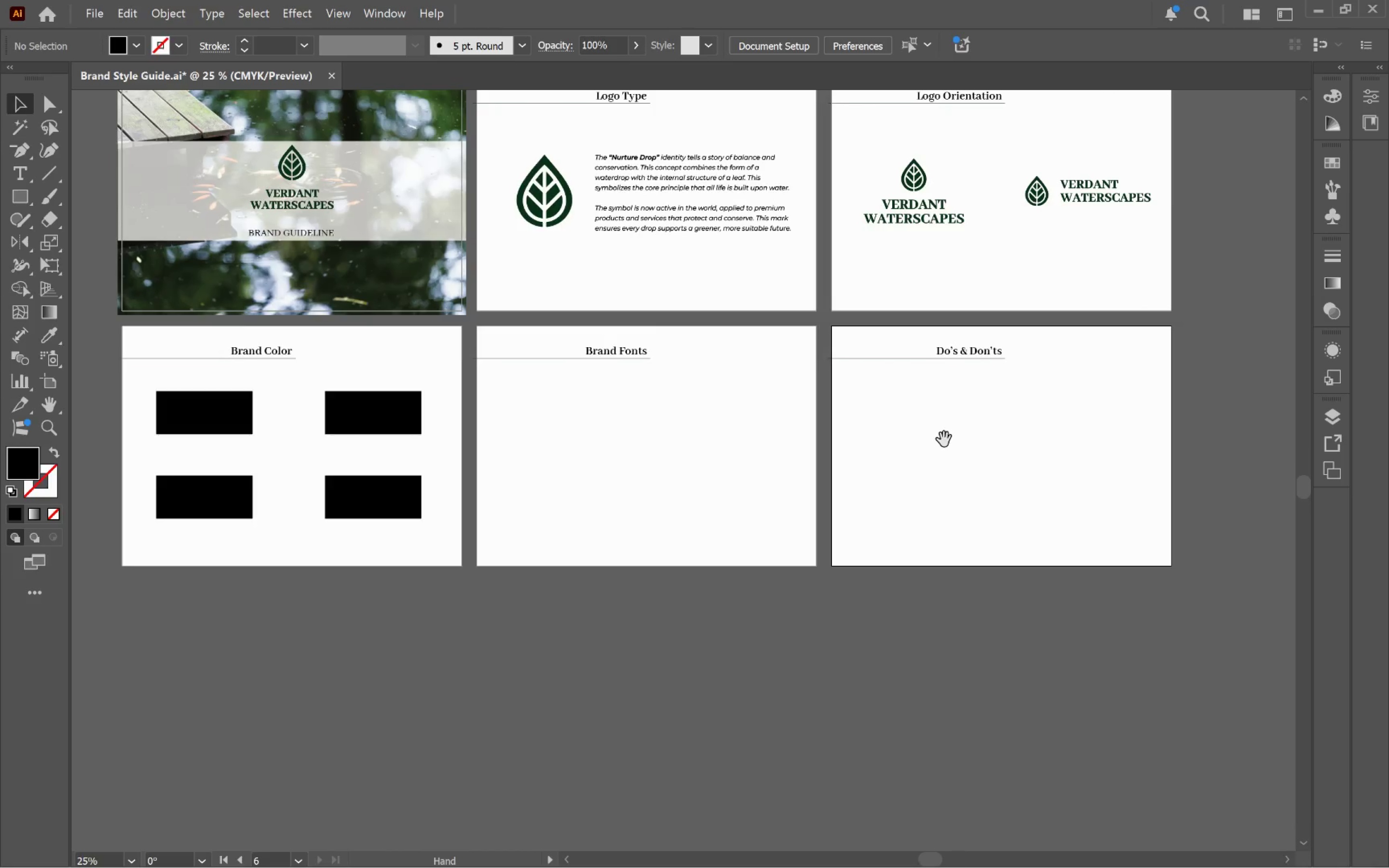 
key(Space)
 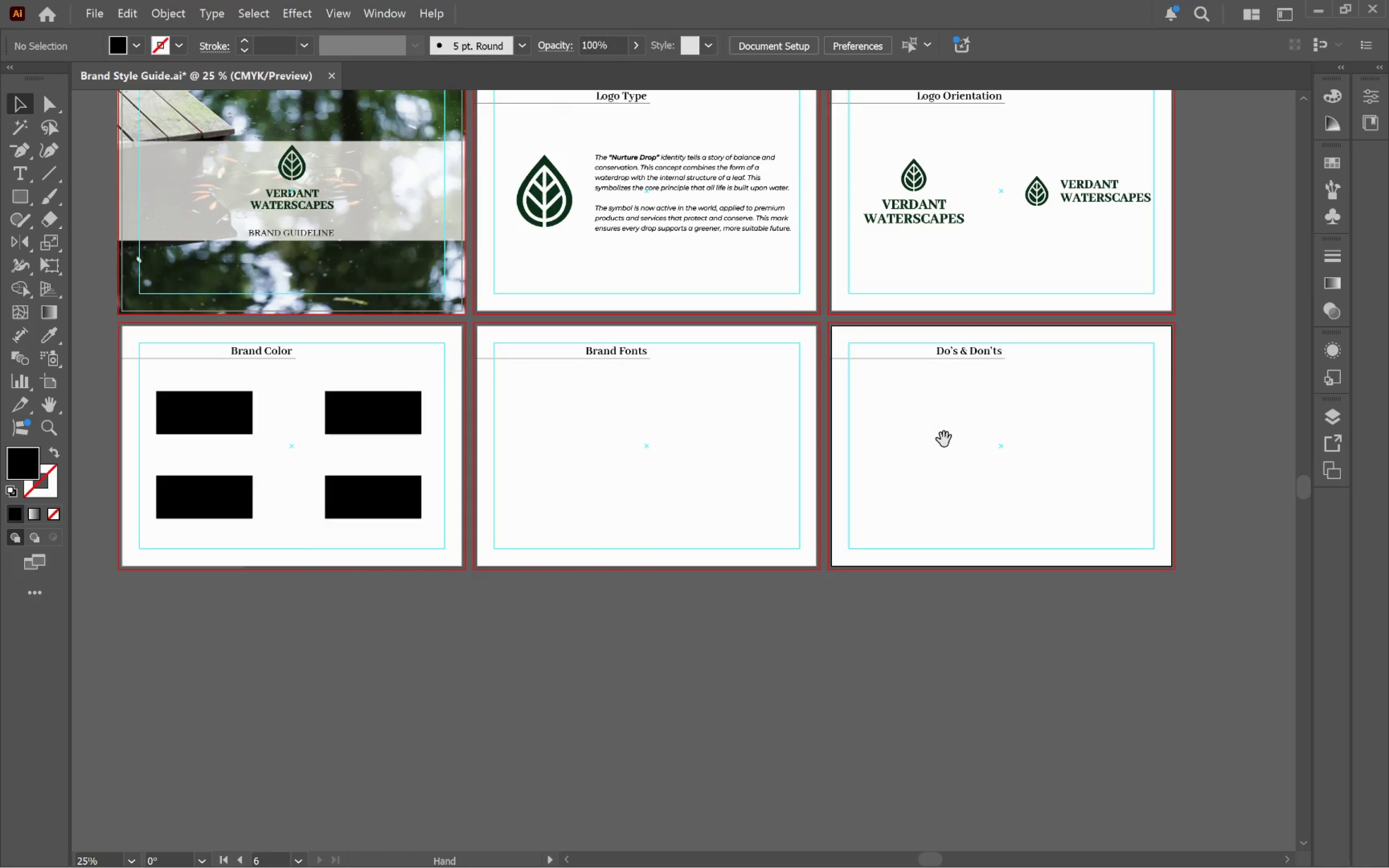 
key(Space)
 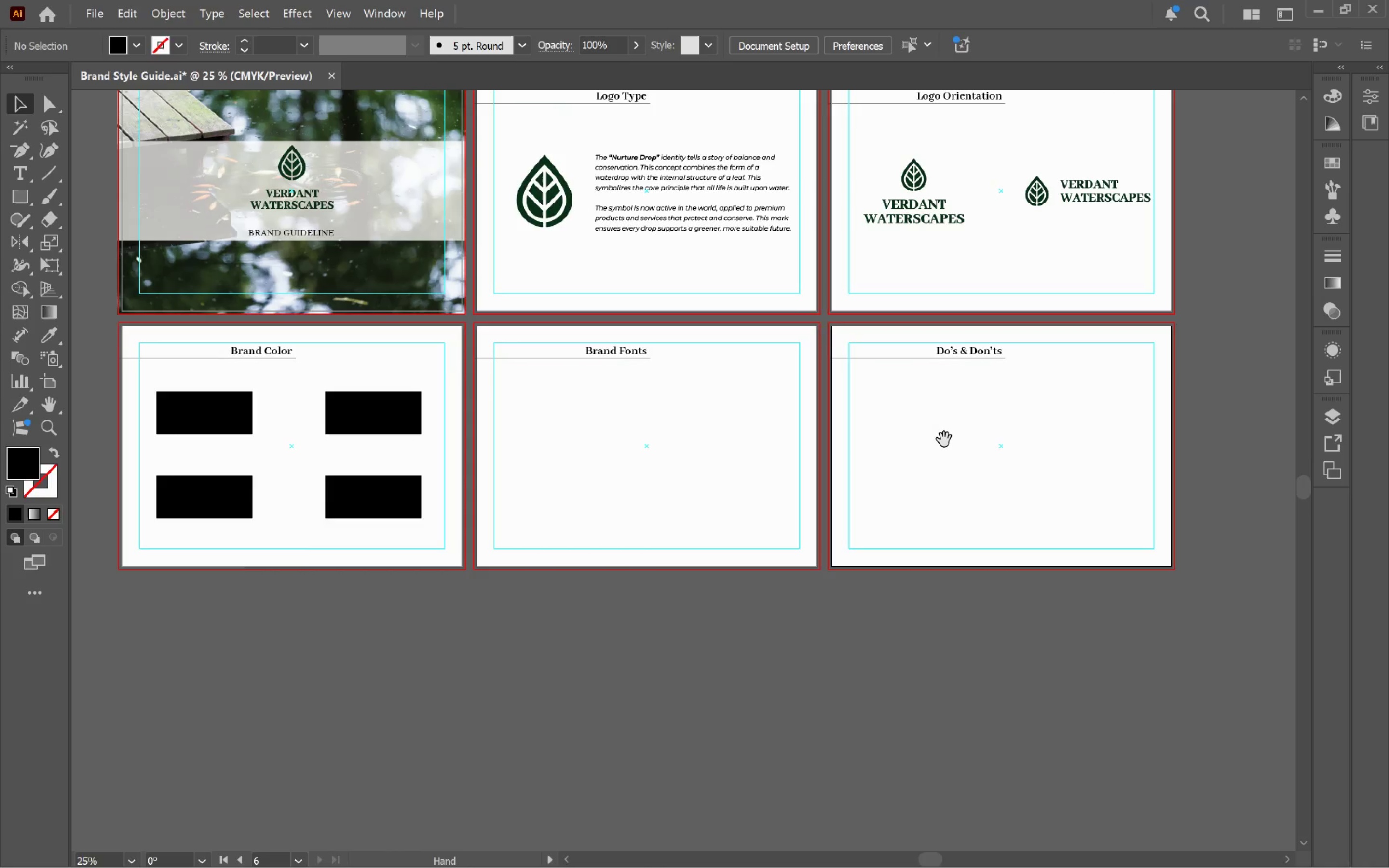 
key(Space)
 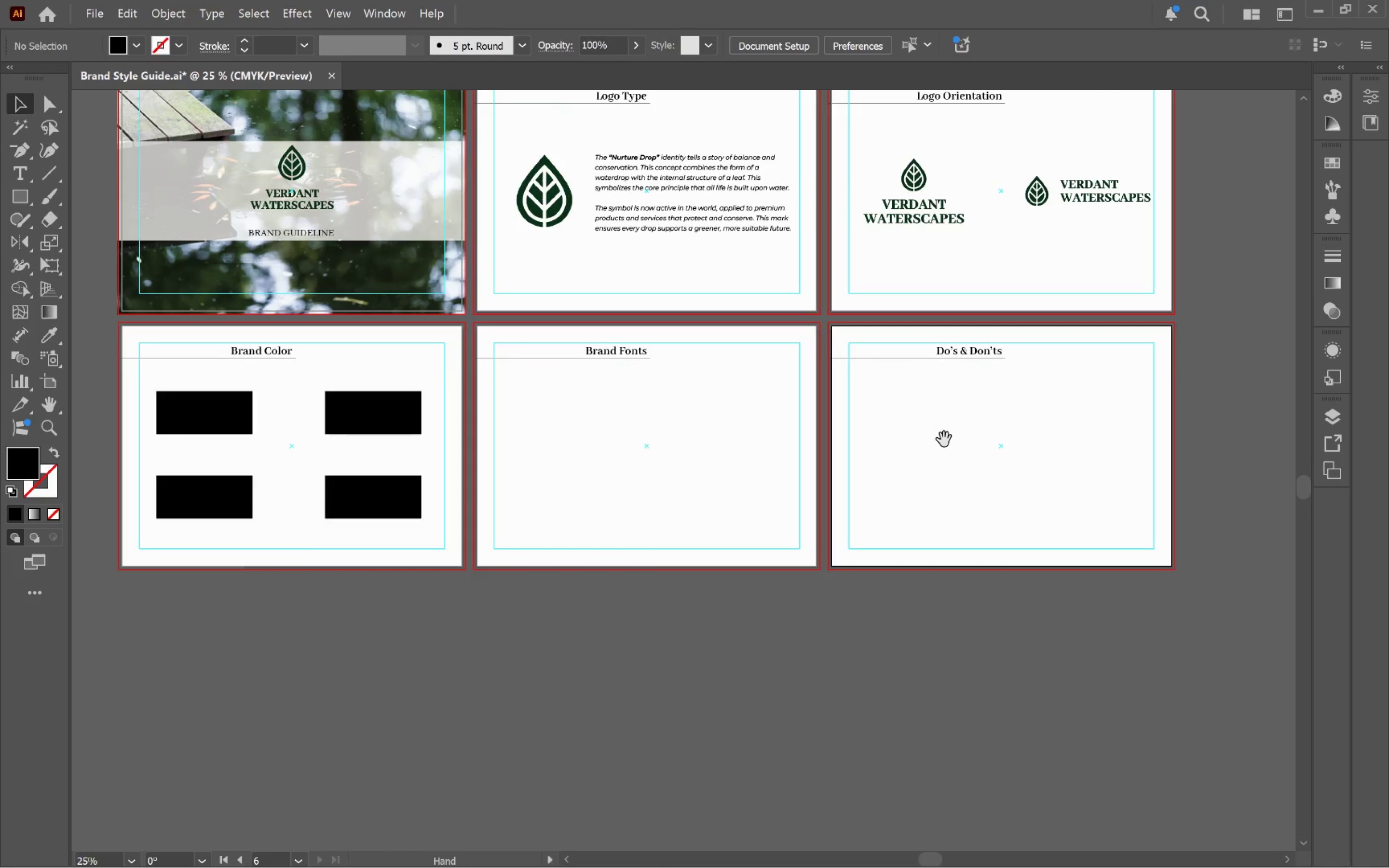 
key(Space)
 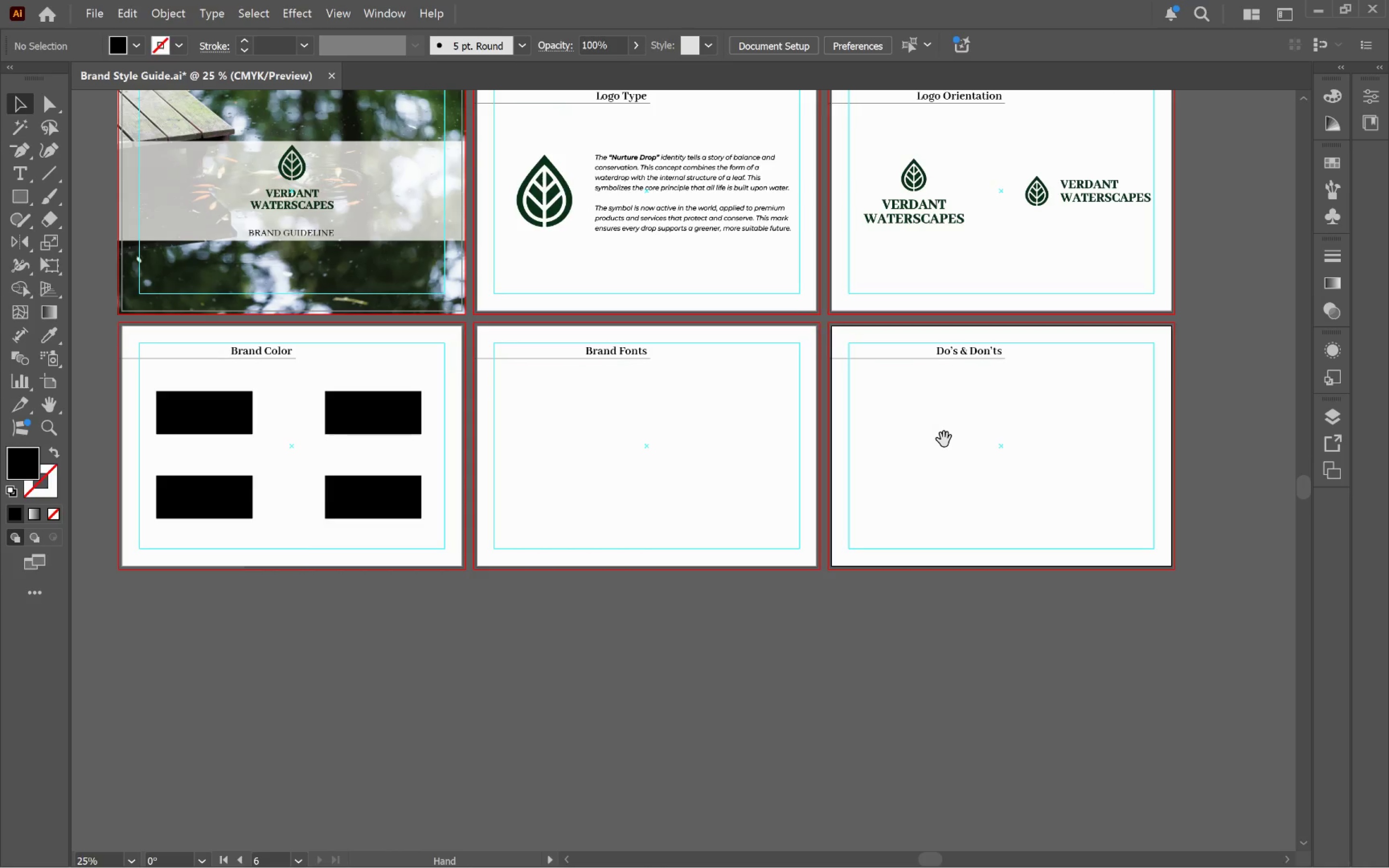 
key(Space)
 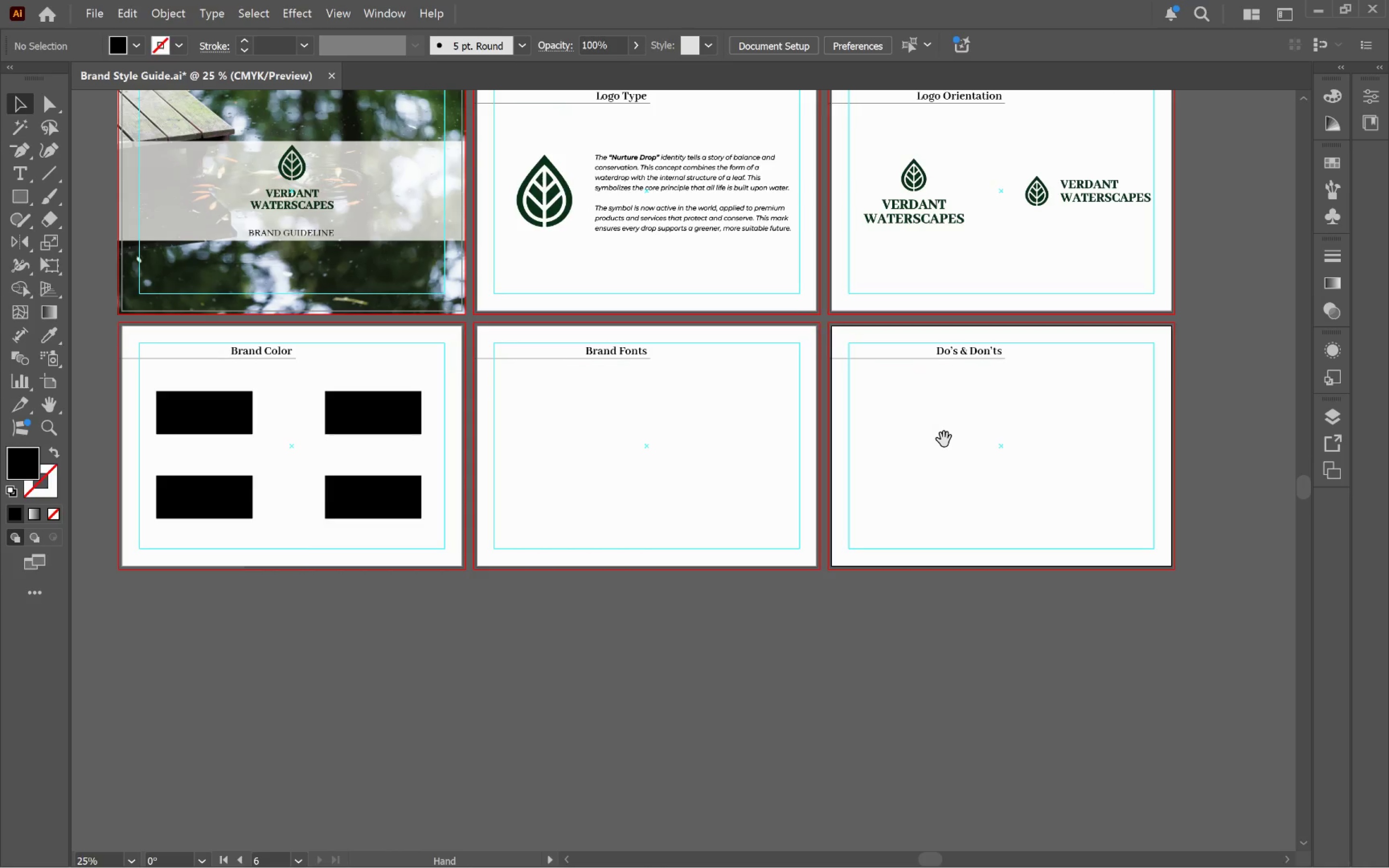 
key(Space)
 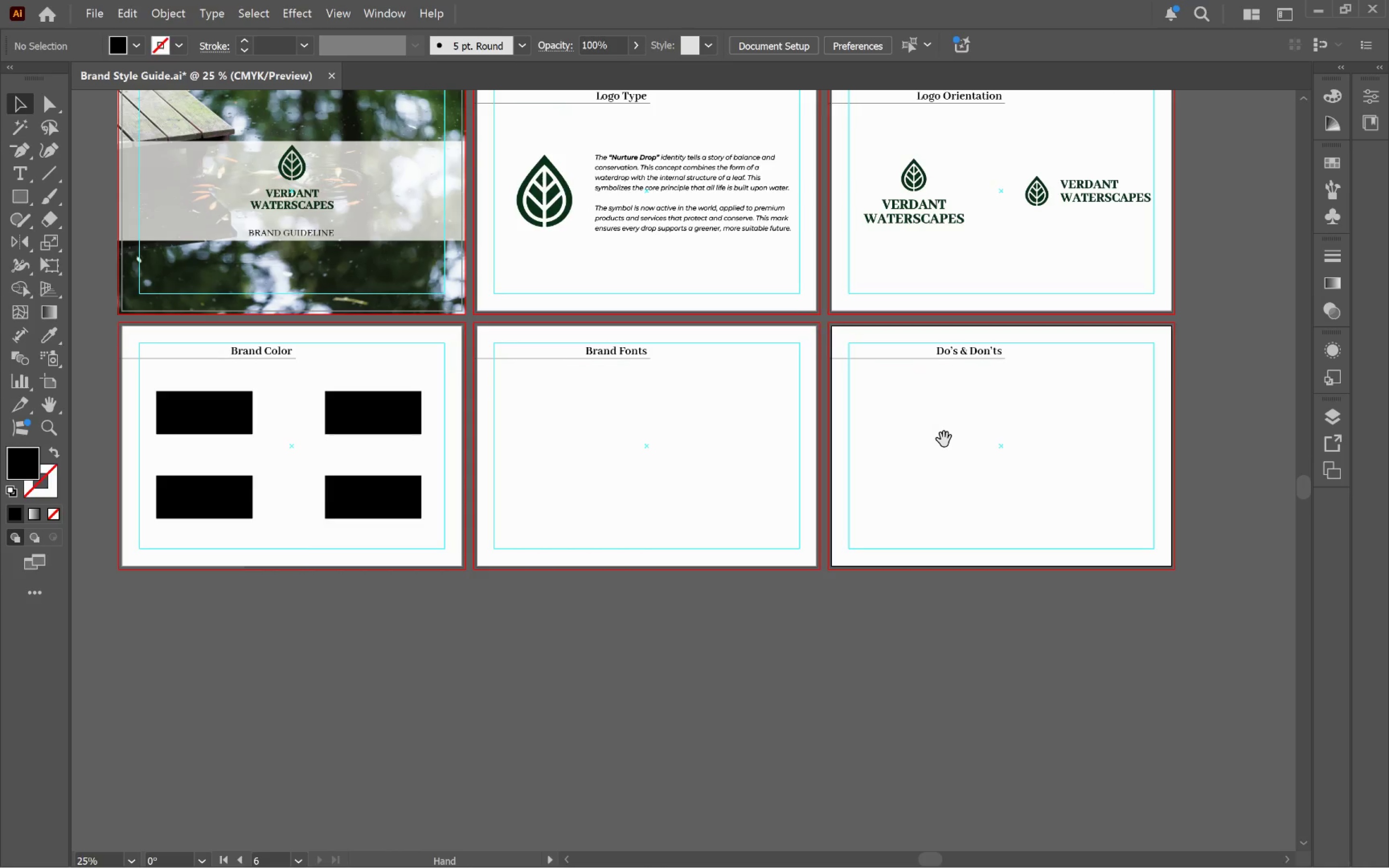 
key(Space)
 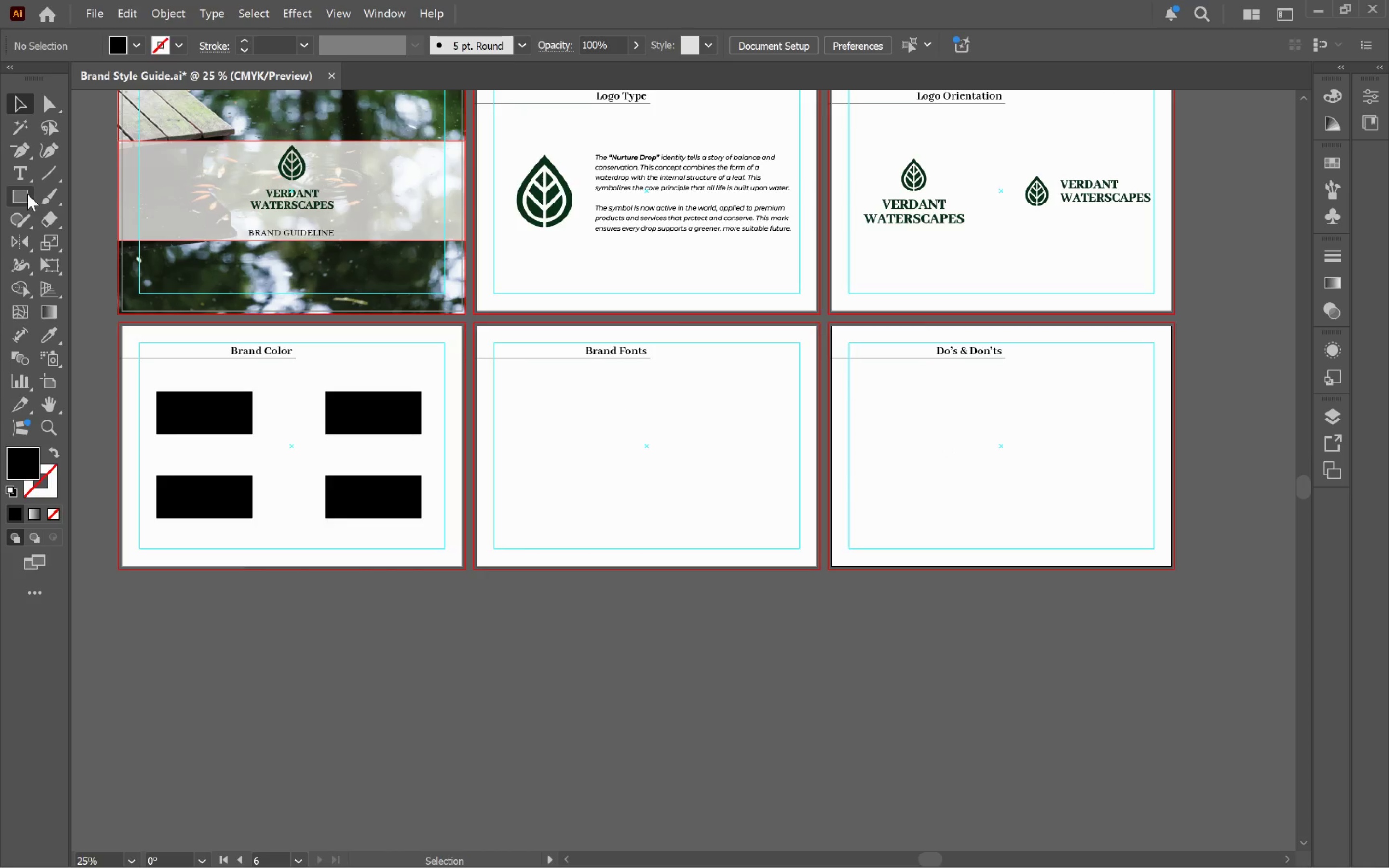 
key(Shift+O)
 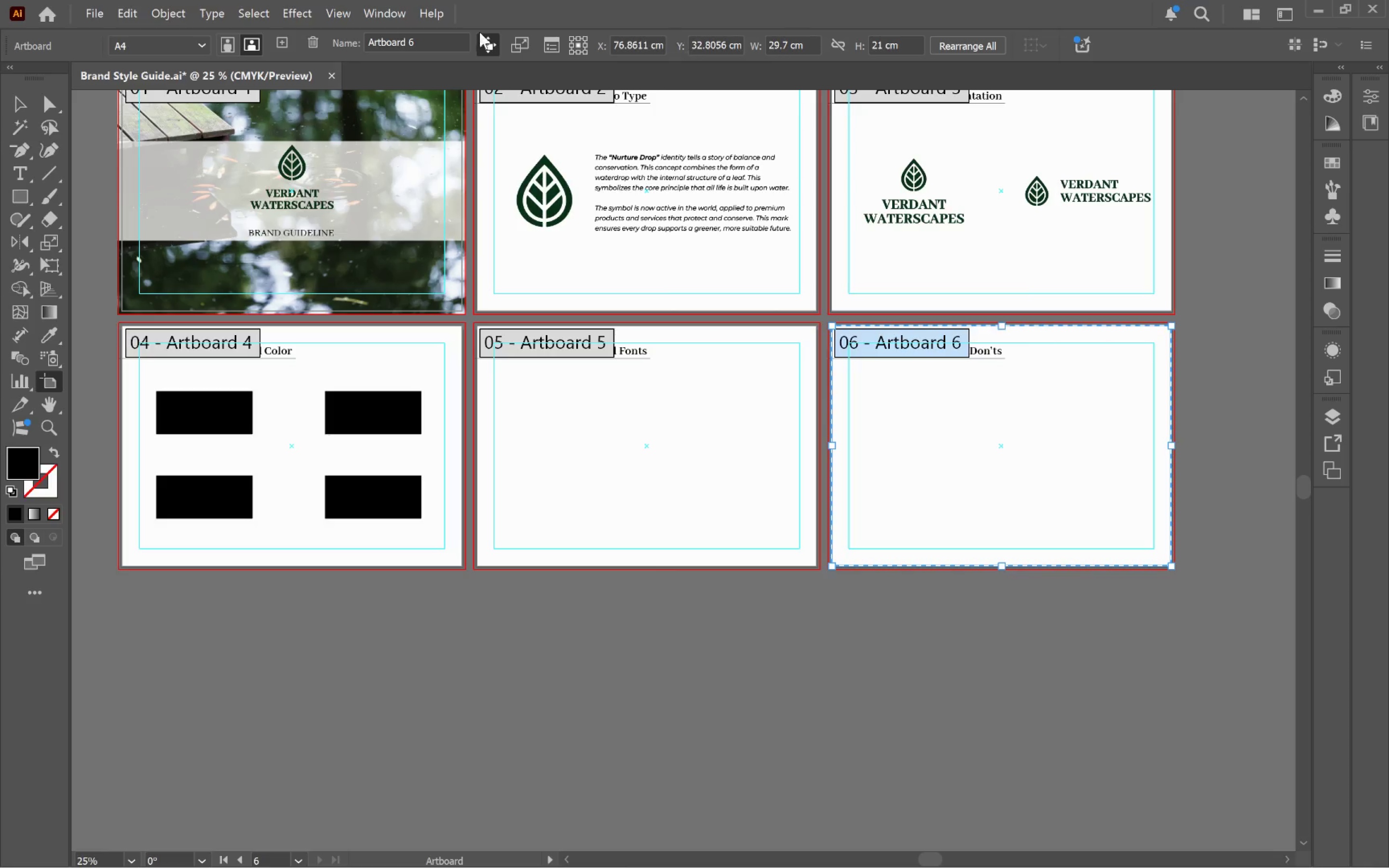 
left_click([274, 46])
 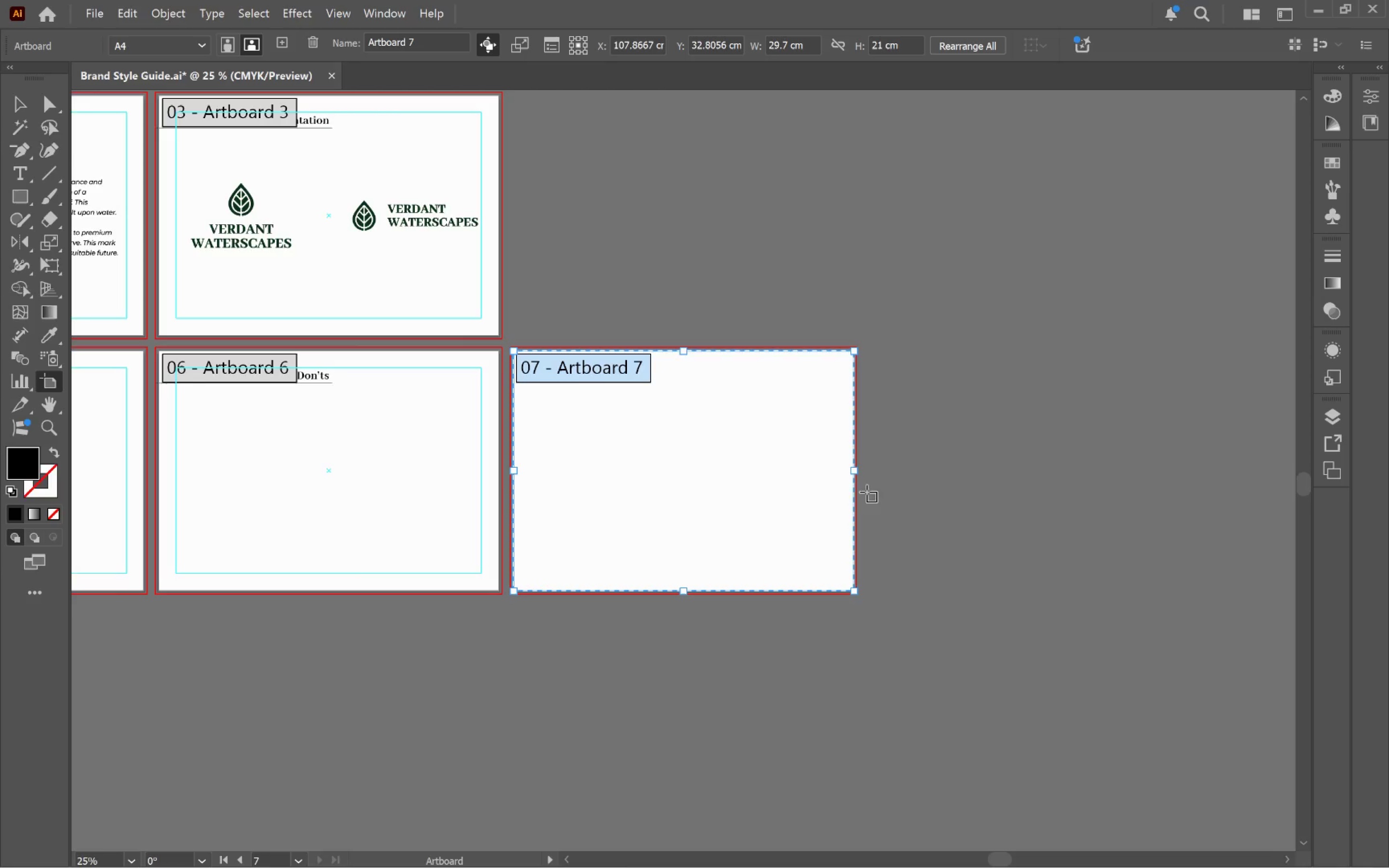 
hold_key(key=Space, duration=0.86)
 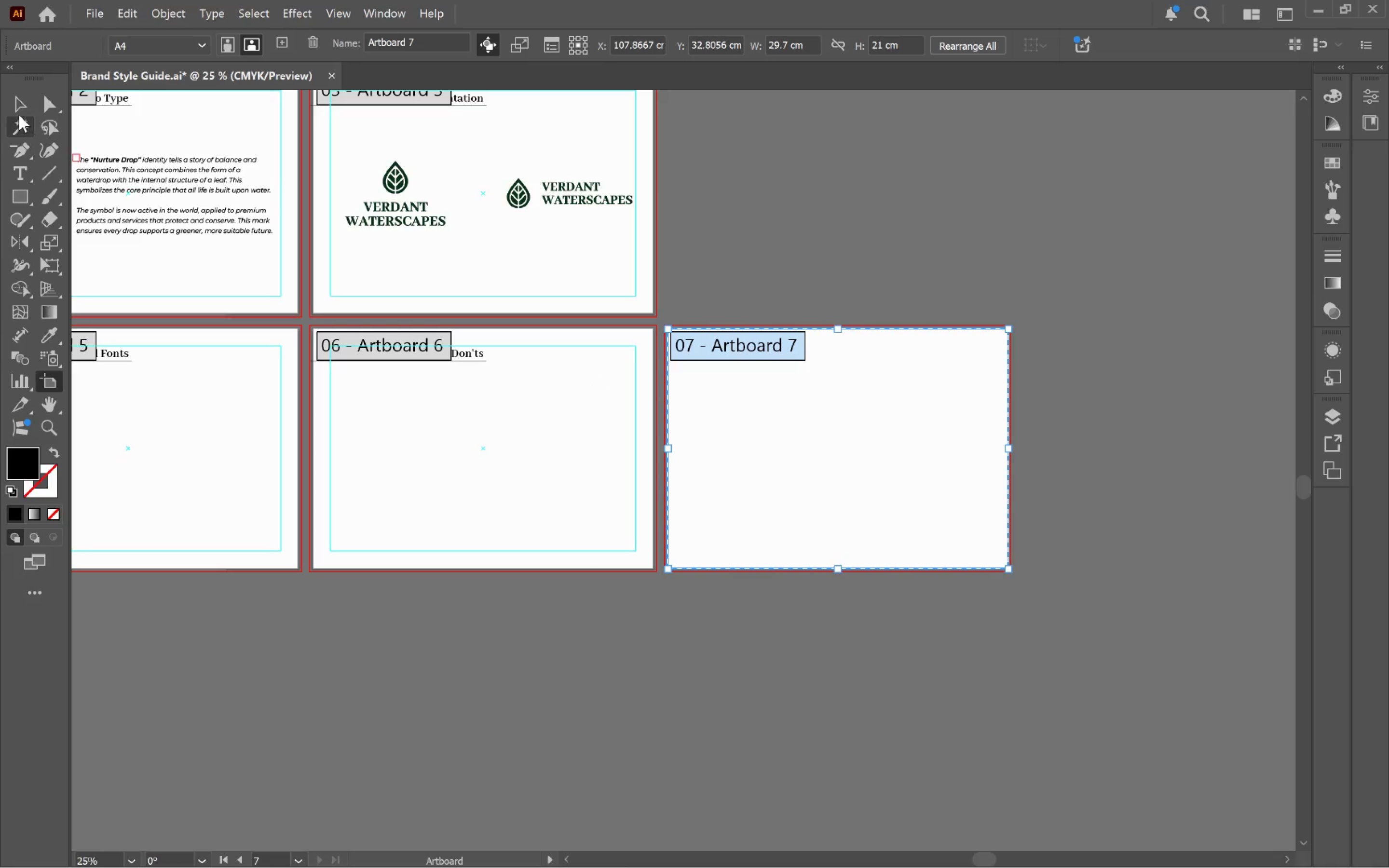 
left_click_drag(start_coordinate=[639, 469], to_coordinate=[793, 446])
 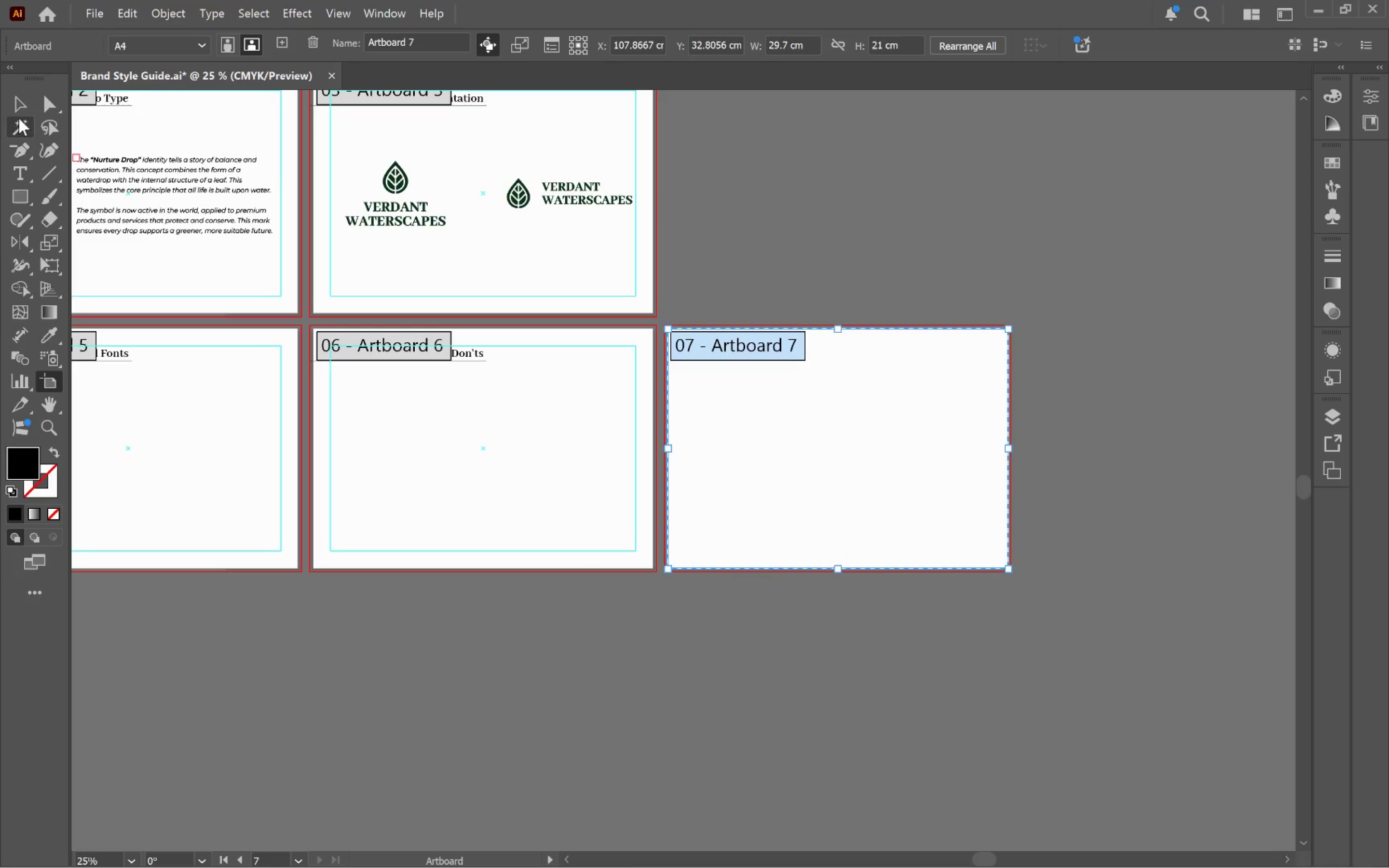 
left_click([19, 111])
 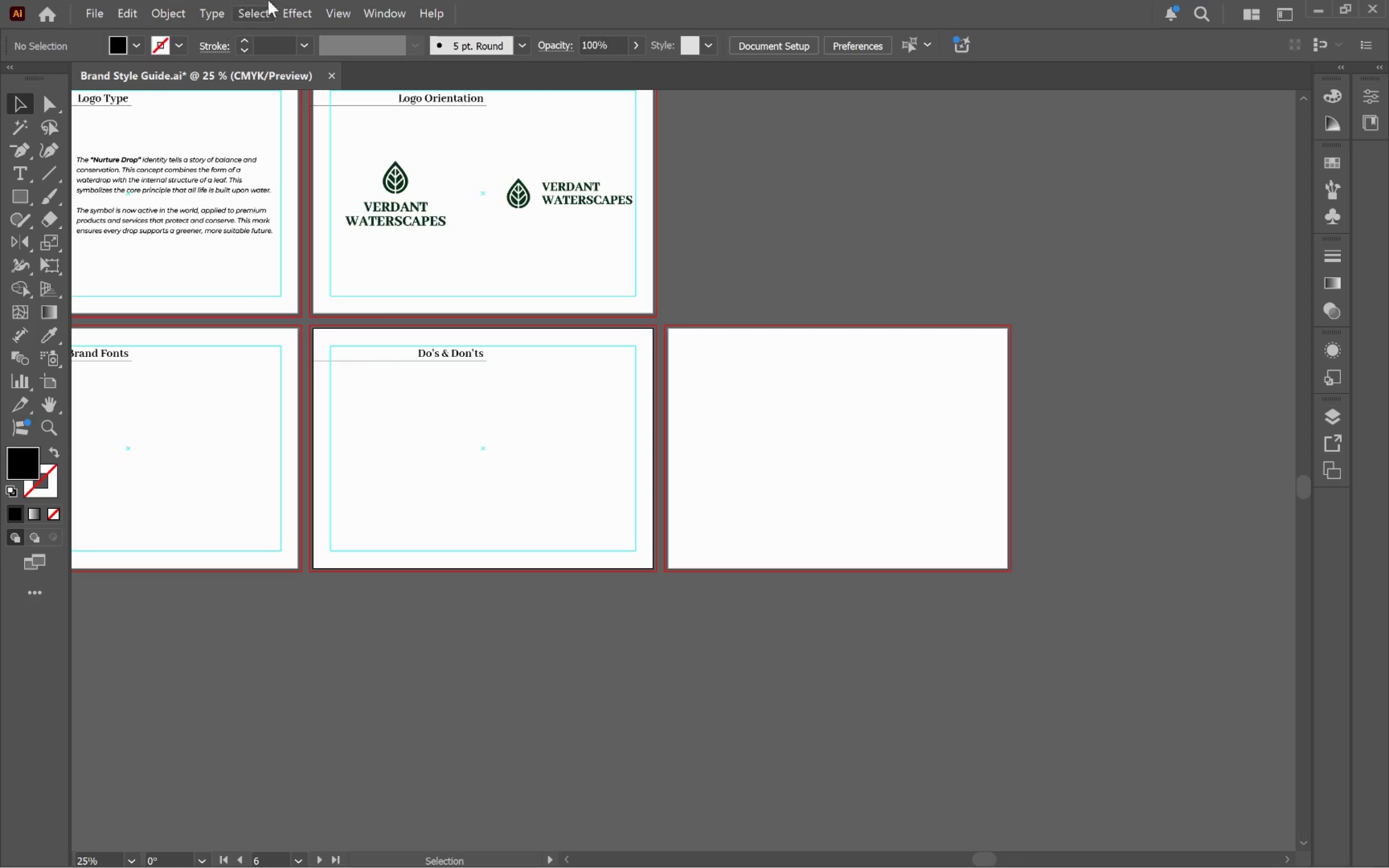 
left_click([286, 7])
 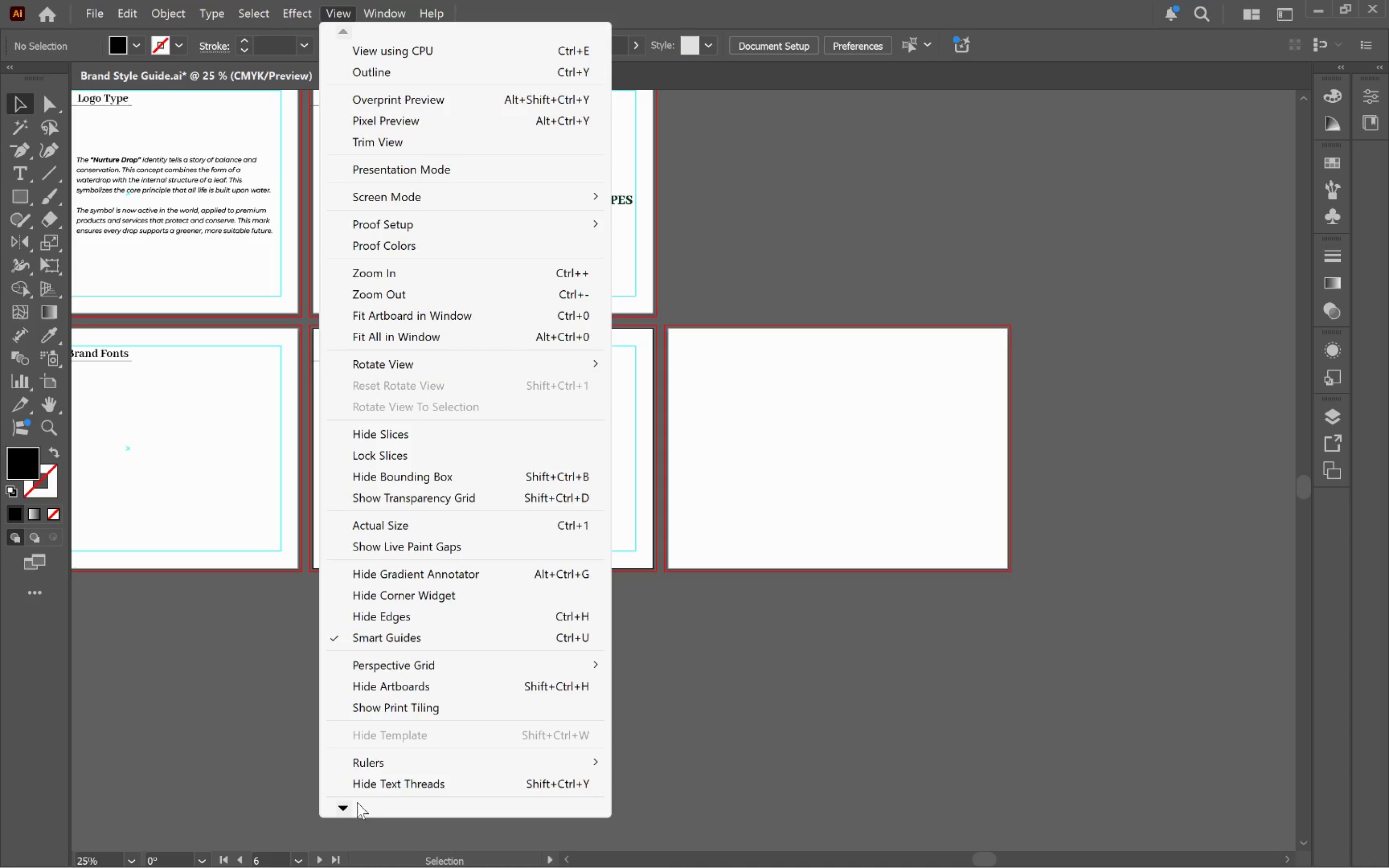 
wait(6.48)
 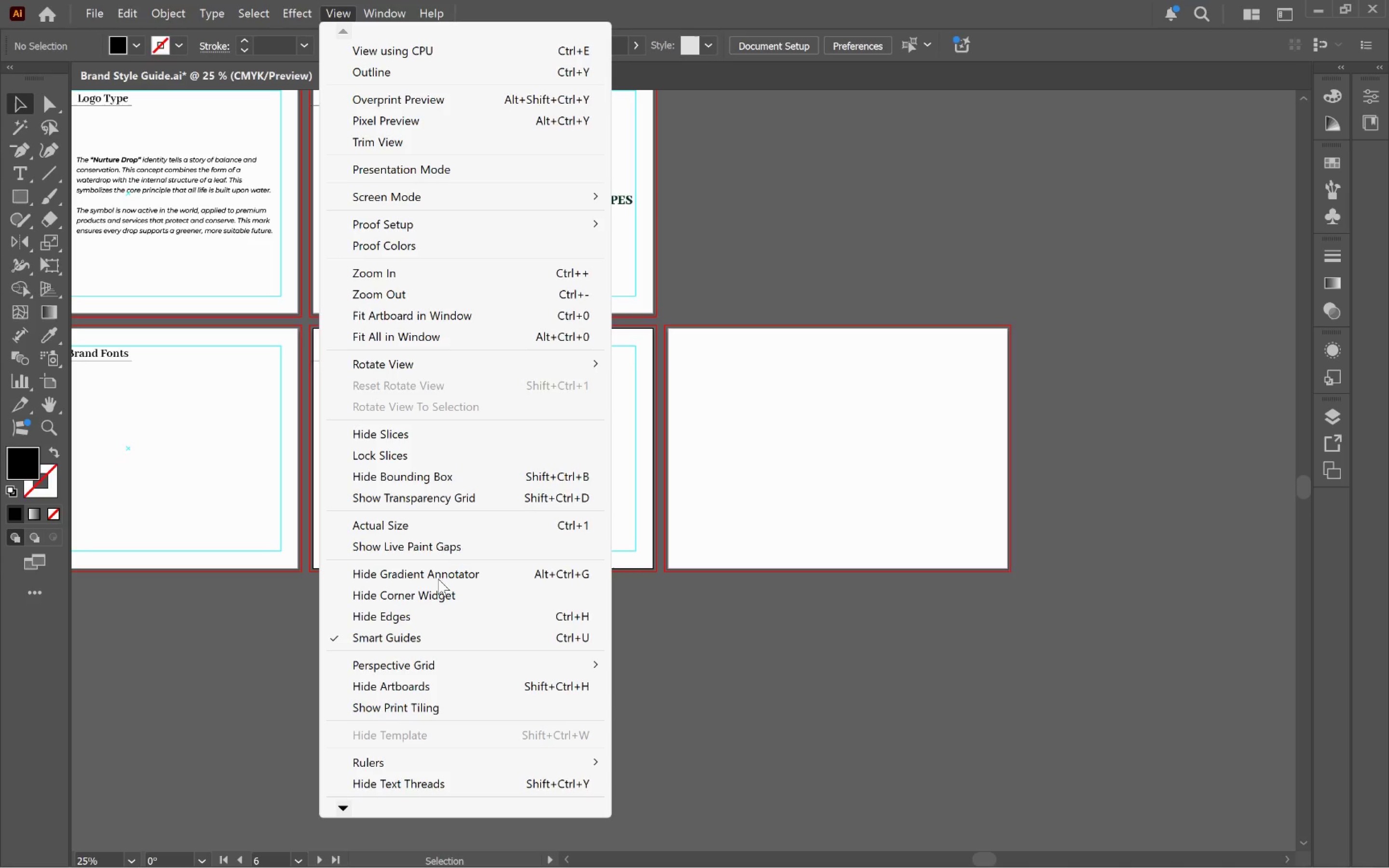 
left_click([354, 807])
 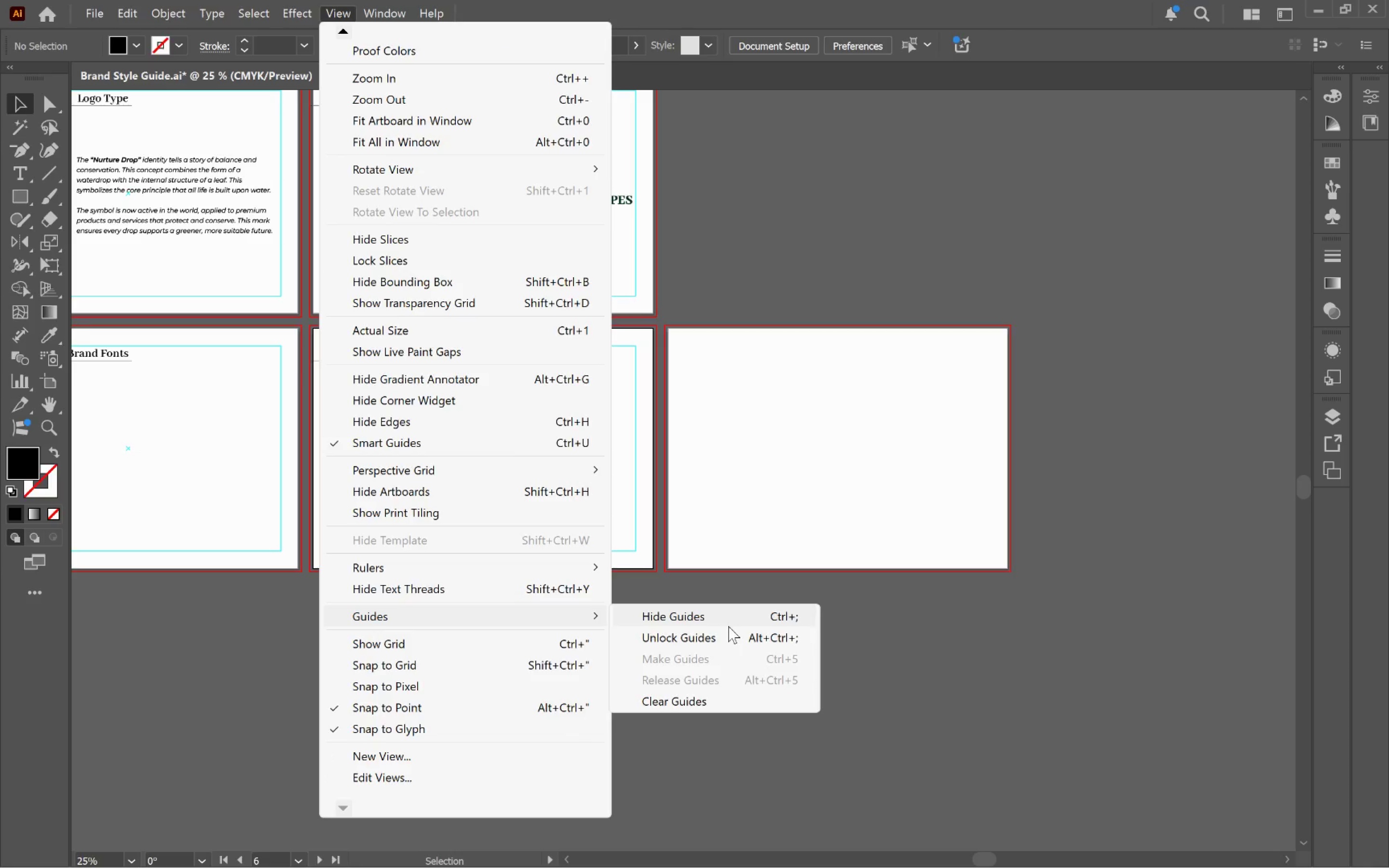 
left_click([722, 641])
 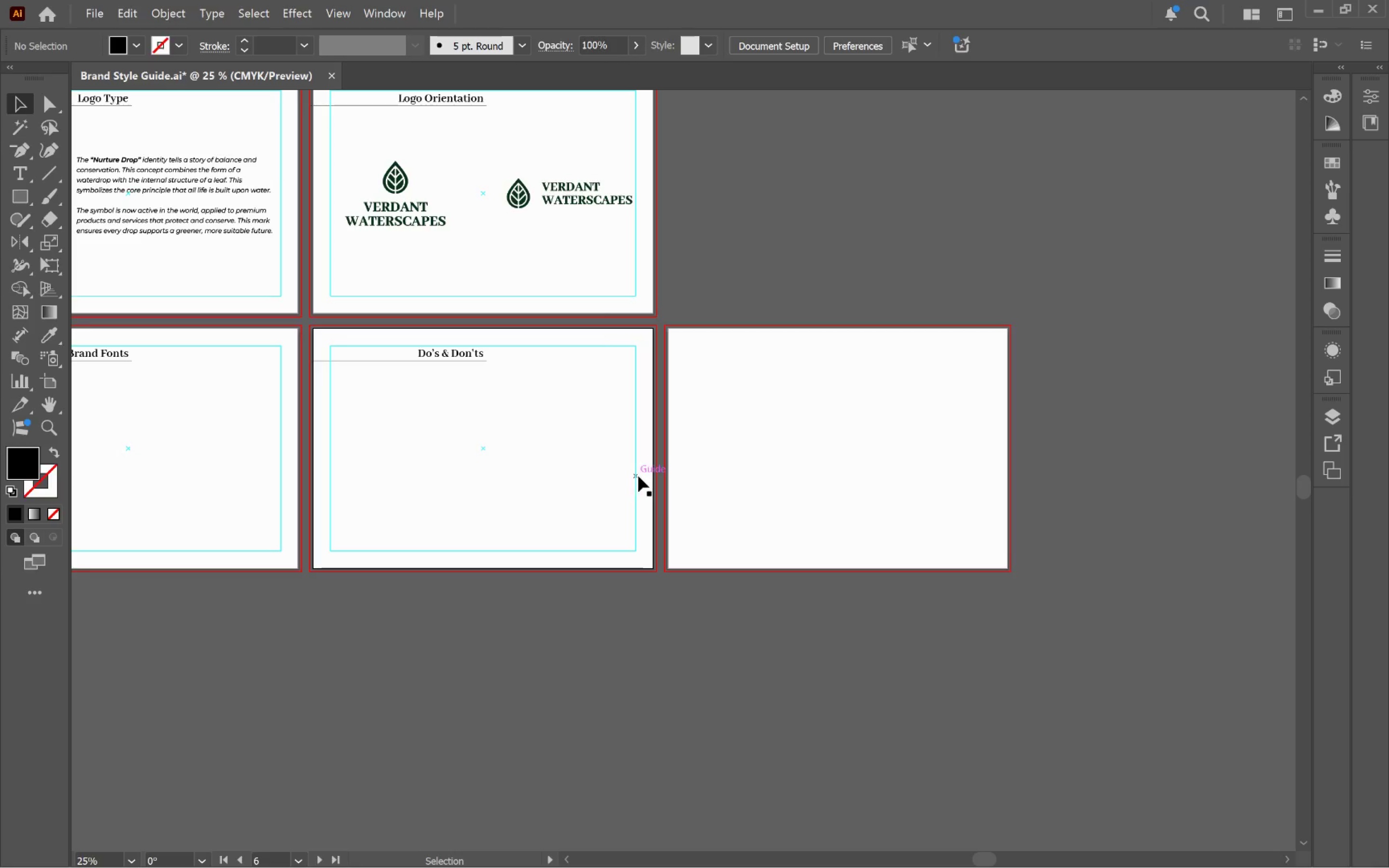 
left_click([634, 475])
 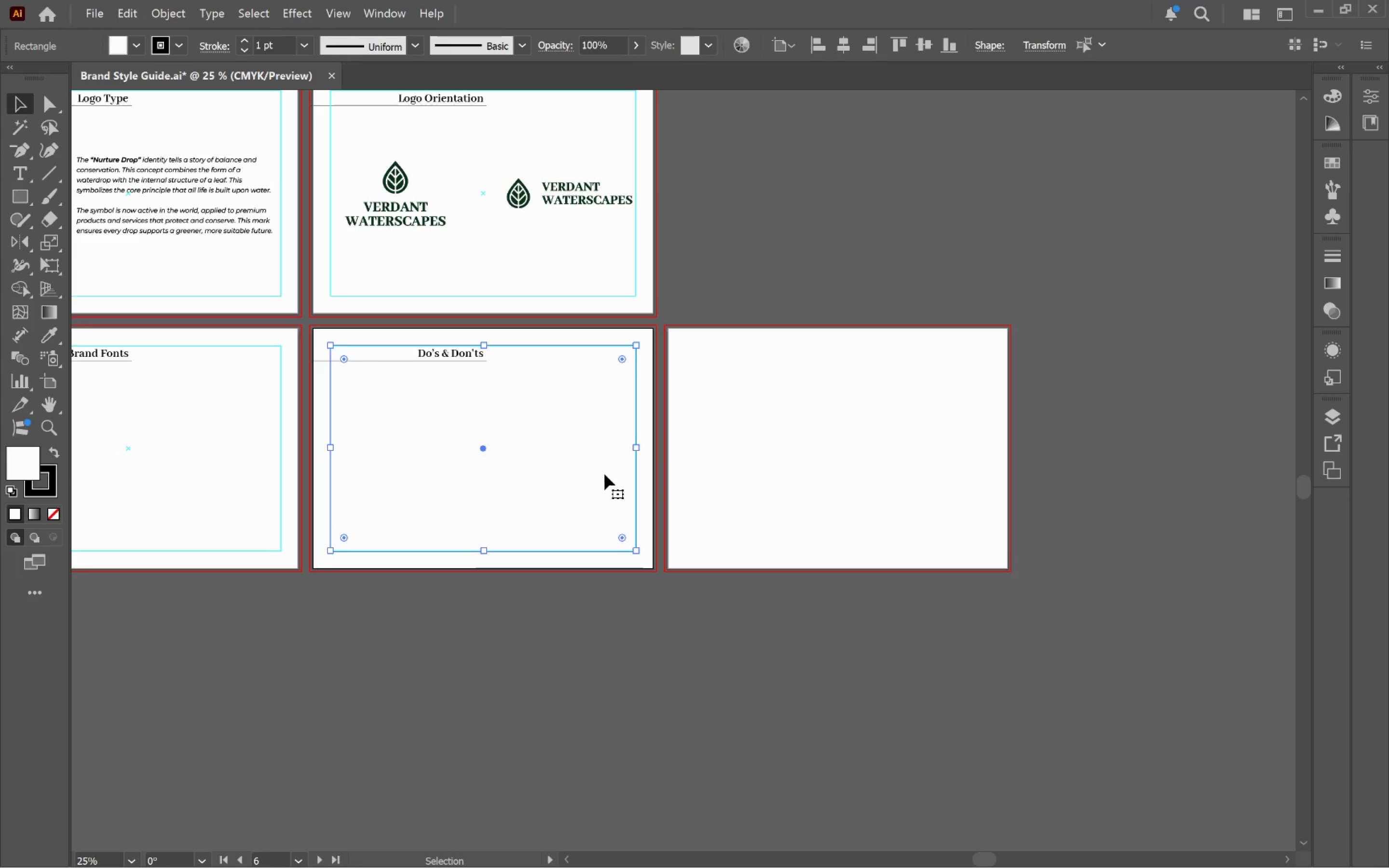 
key(Control+C)
 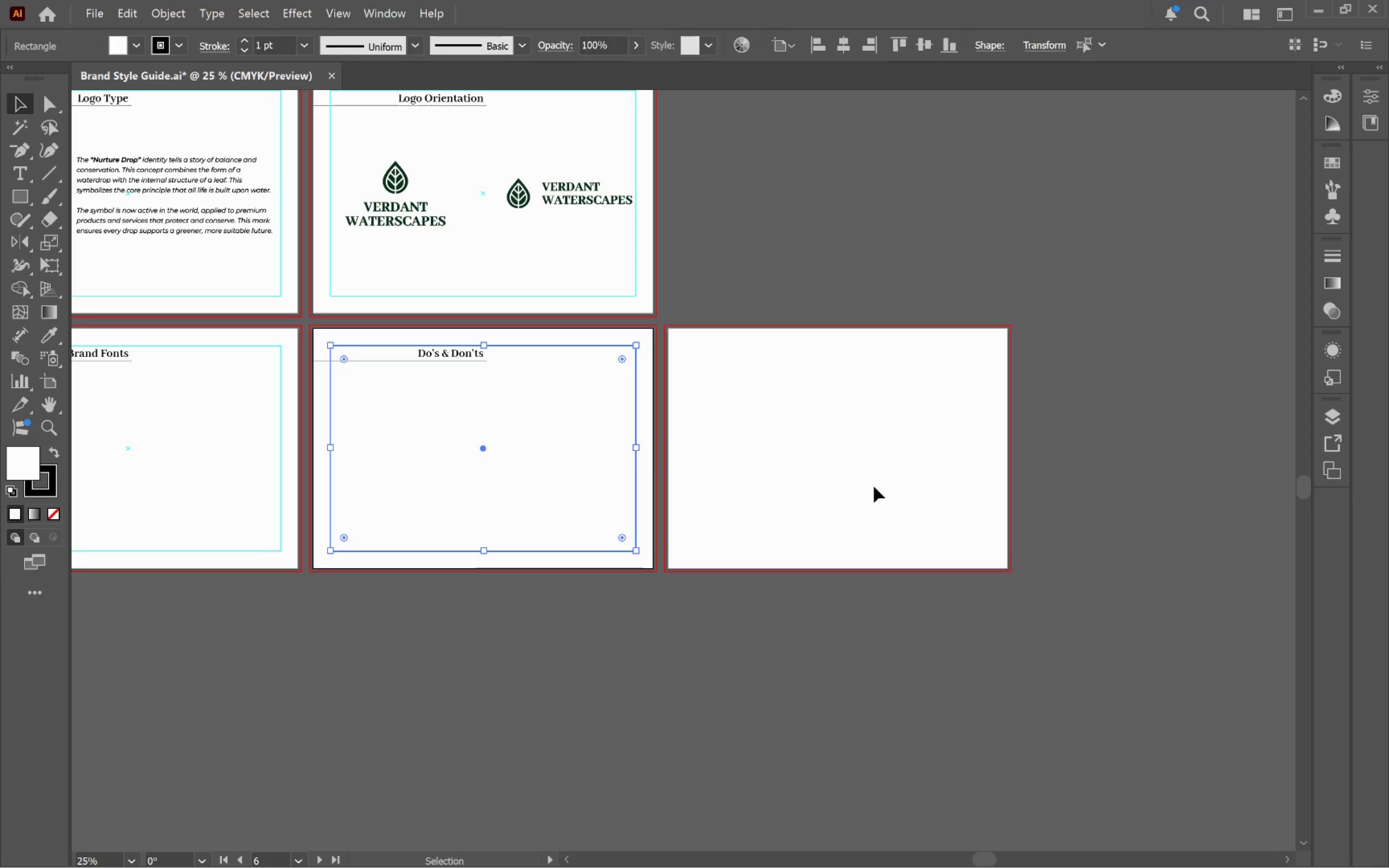 
left_click([880, 487])
 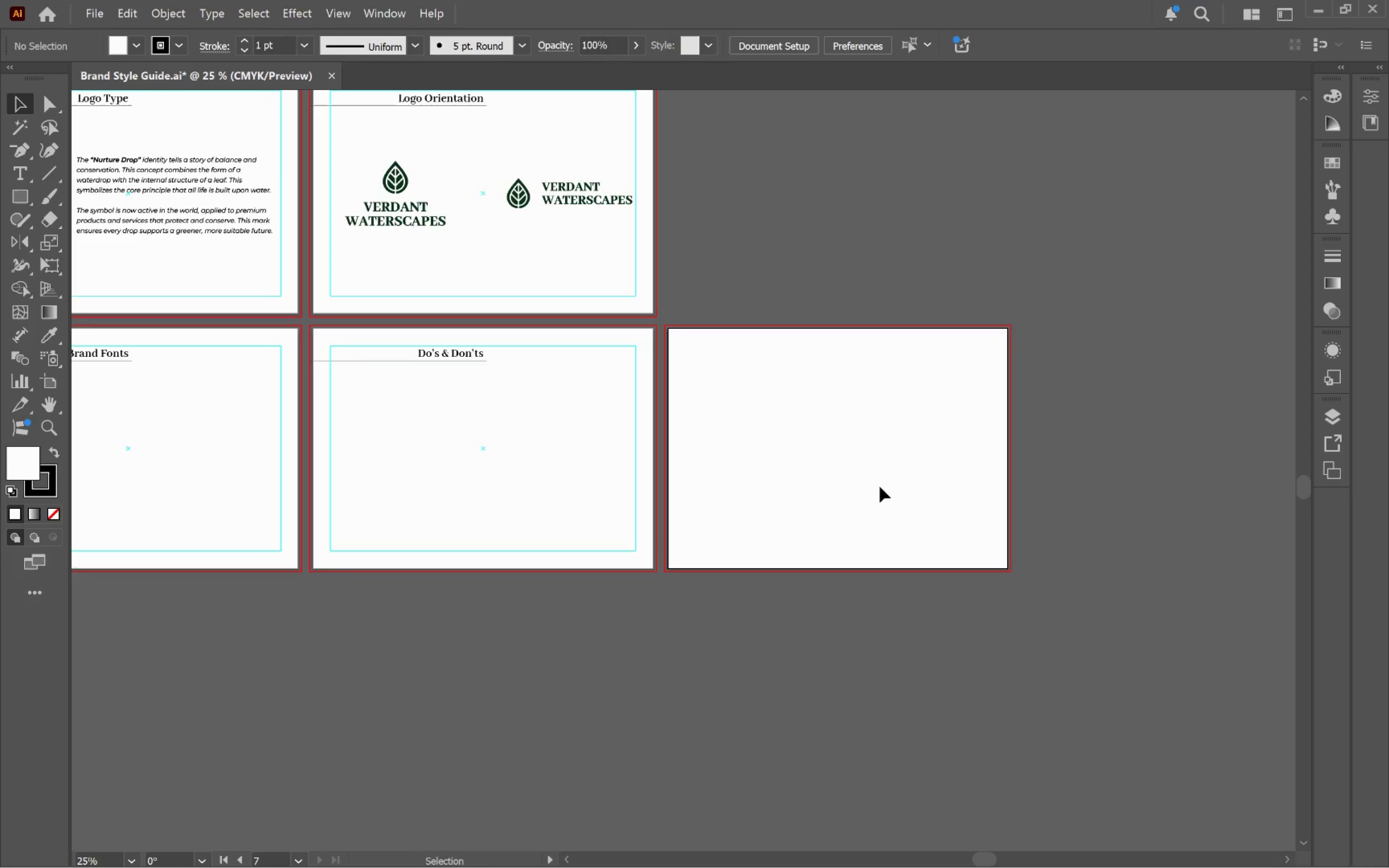 
key(Control+Shift+V)
 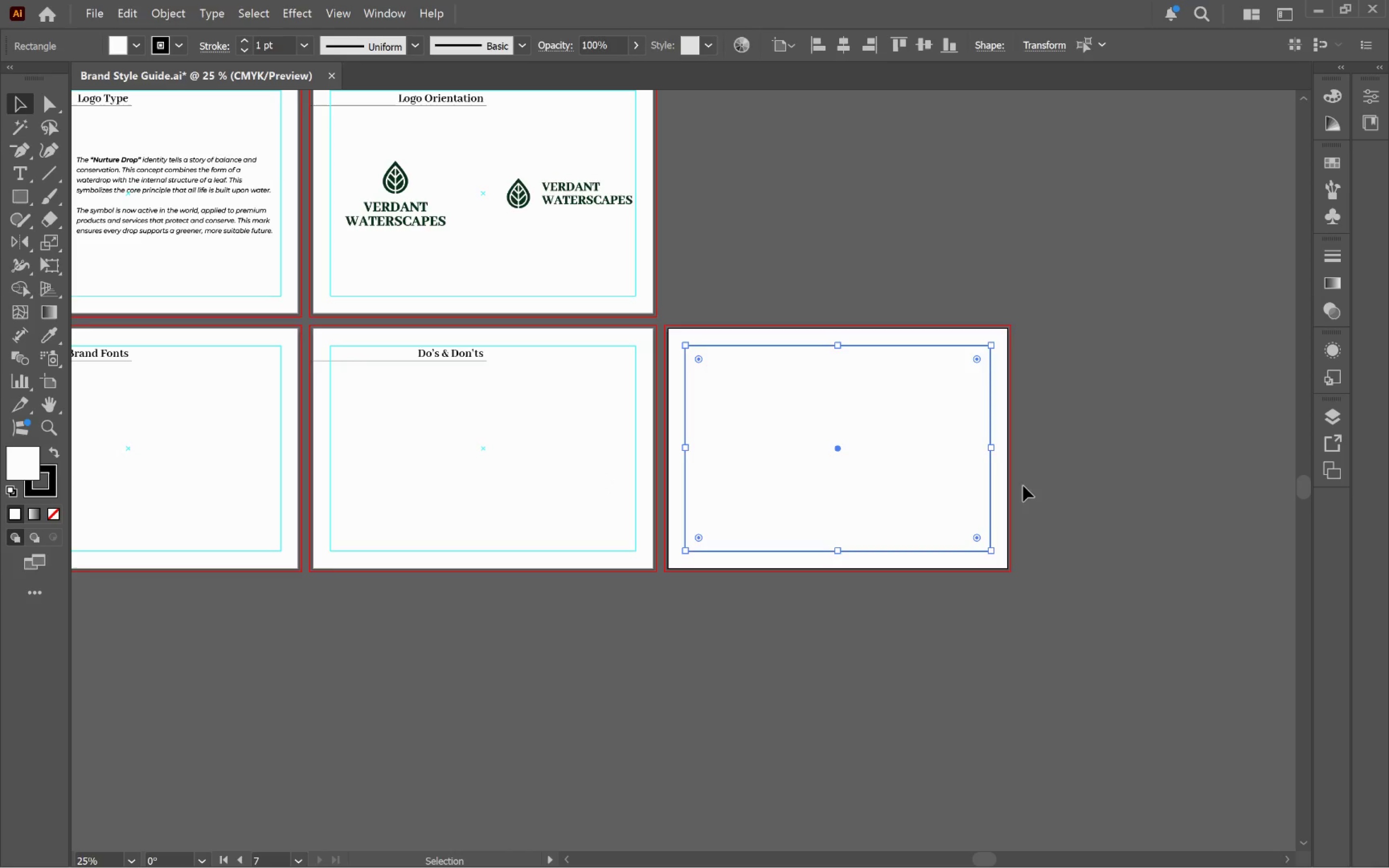 
left_click([1104, 500])
 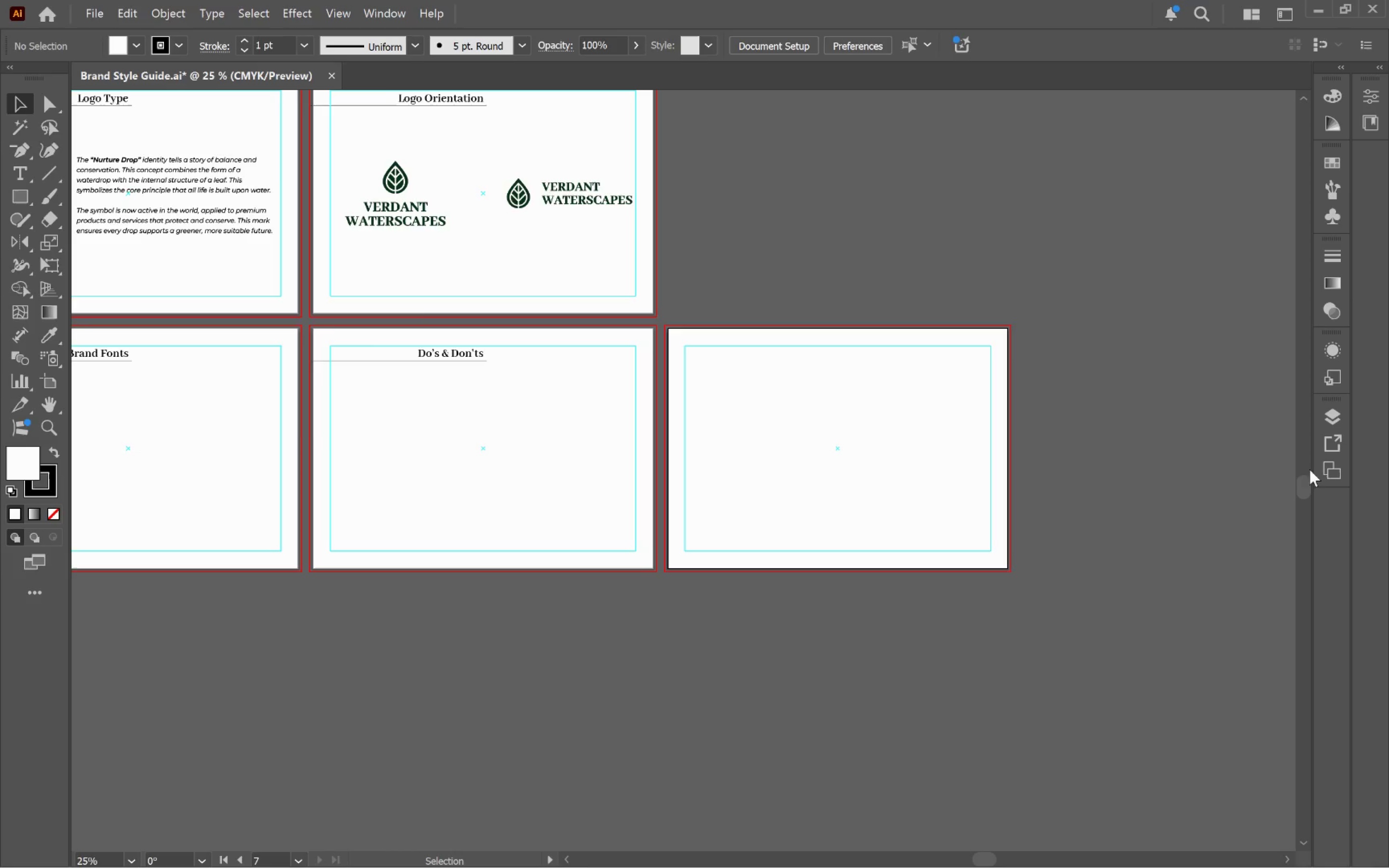 
left_click([1331, 411])
 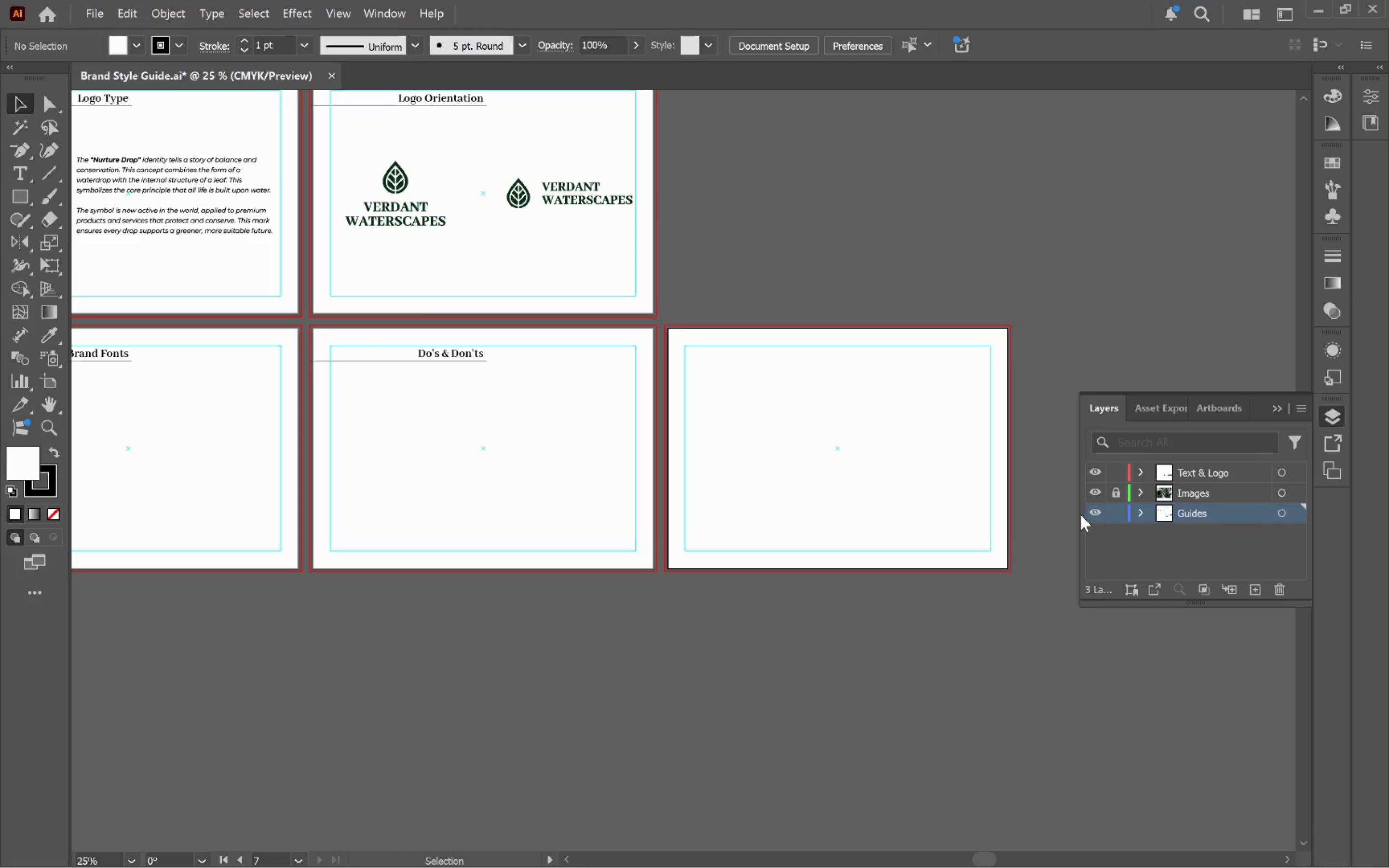 
left_click([1116, 512])
 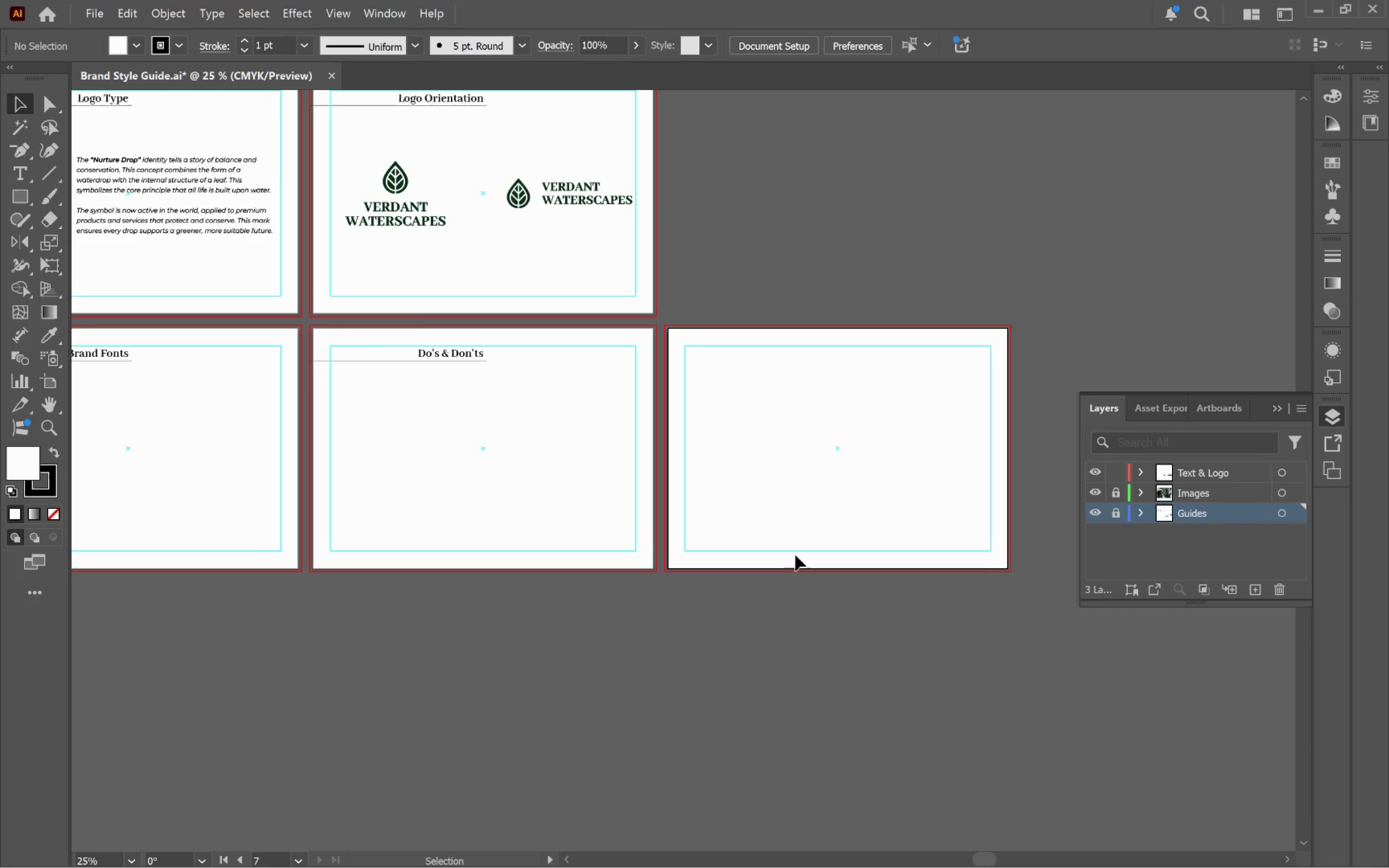 
left_click_drag(start_coordinate=[769, 515], to_coordinate=[823, 596])
 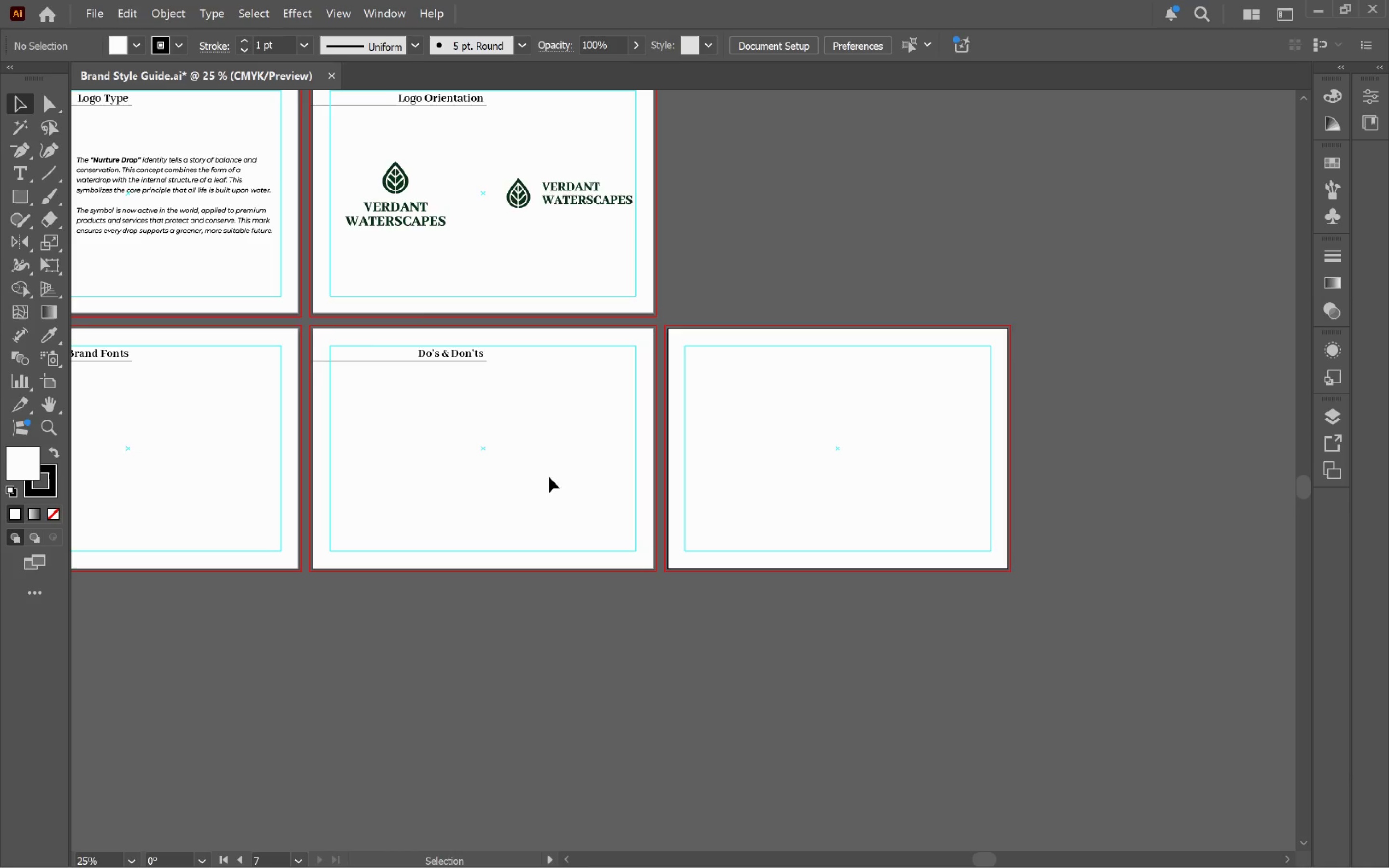 
hold_key(key=Space, duration=1.51)
 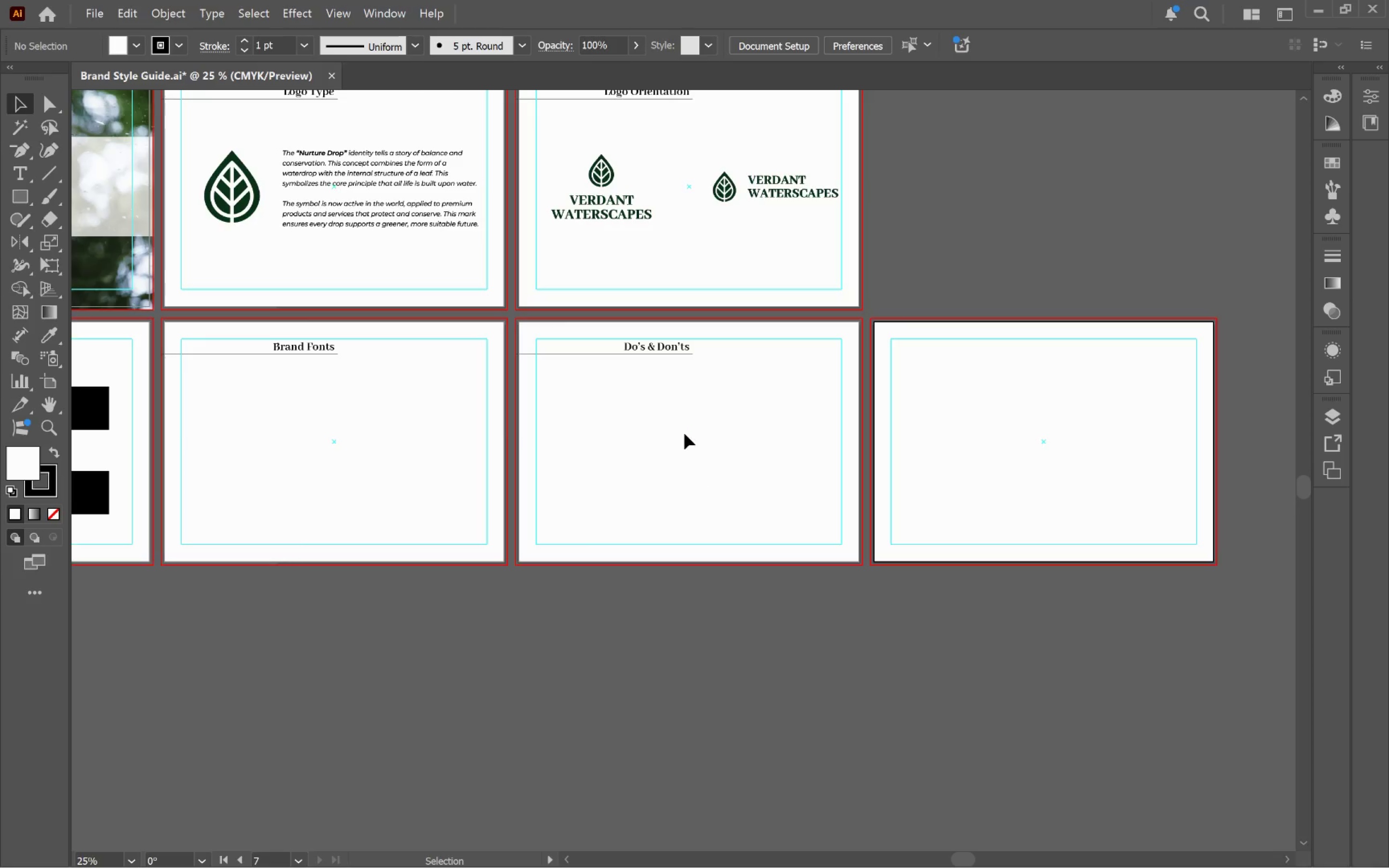 
left_click_drag(start_coordinate=[500, 488], to_coordinate=[707, 480])
 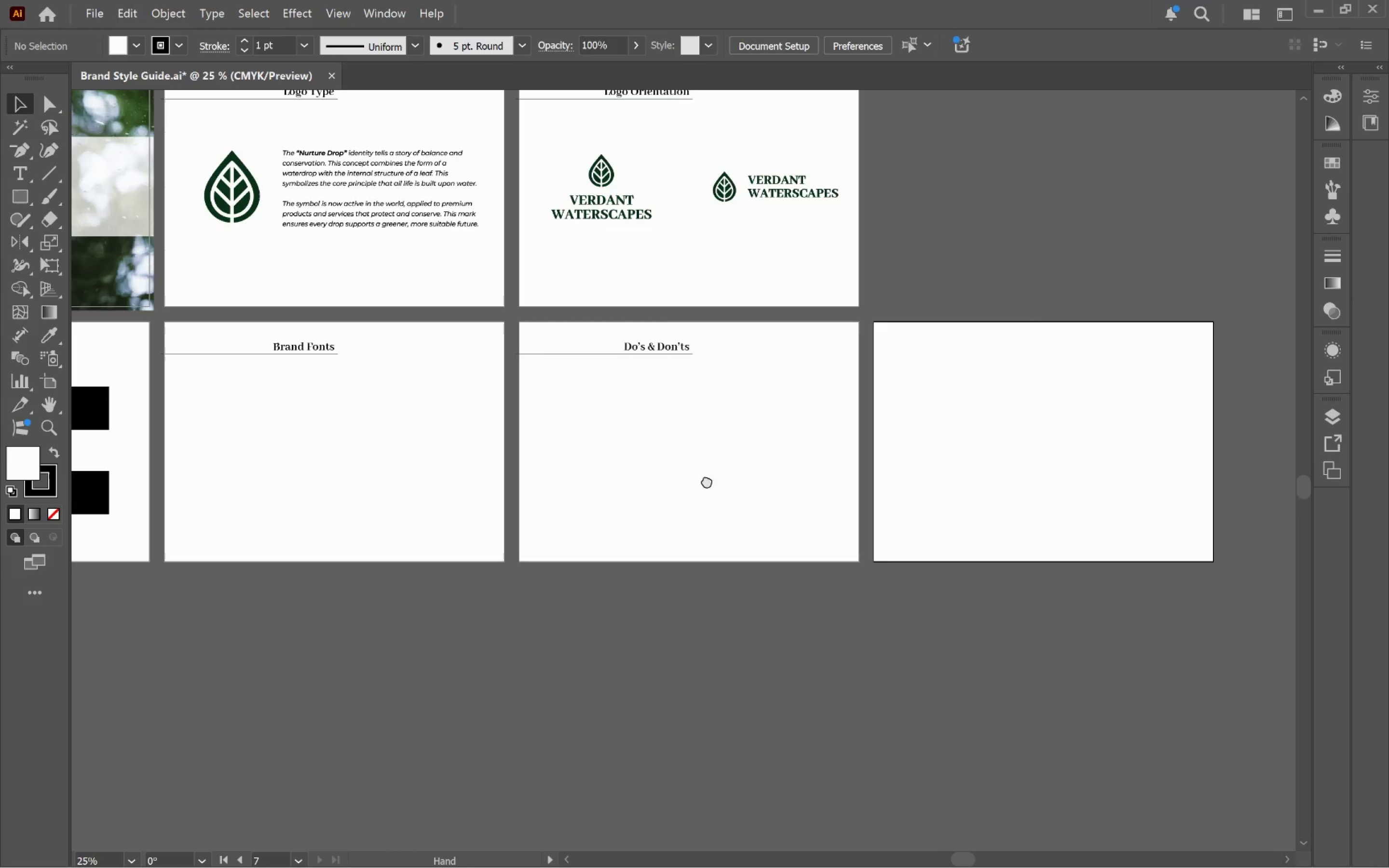 
key(Space)
 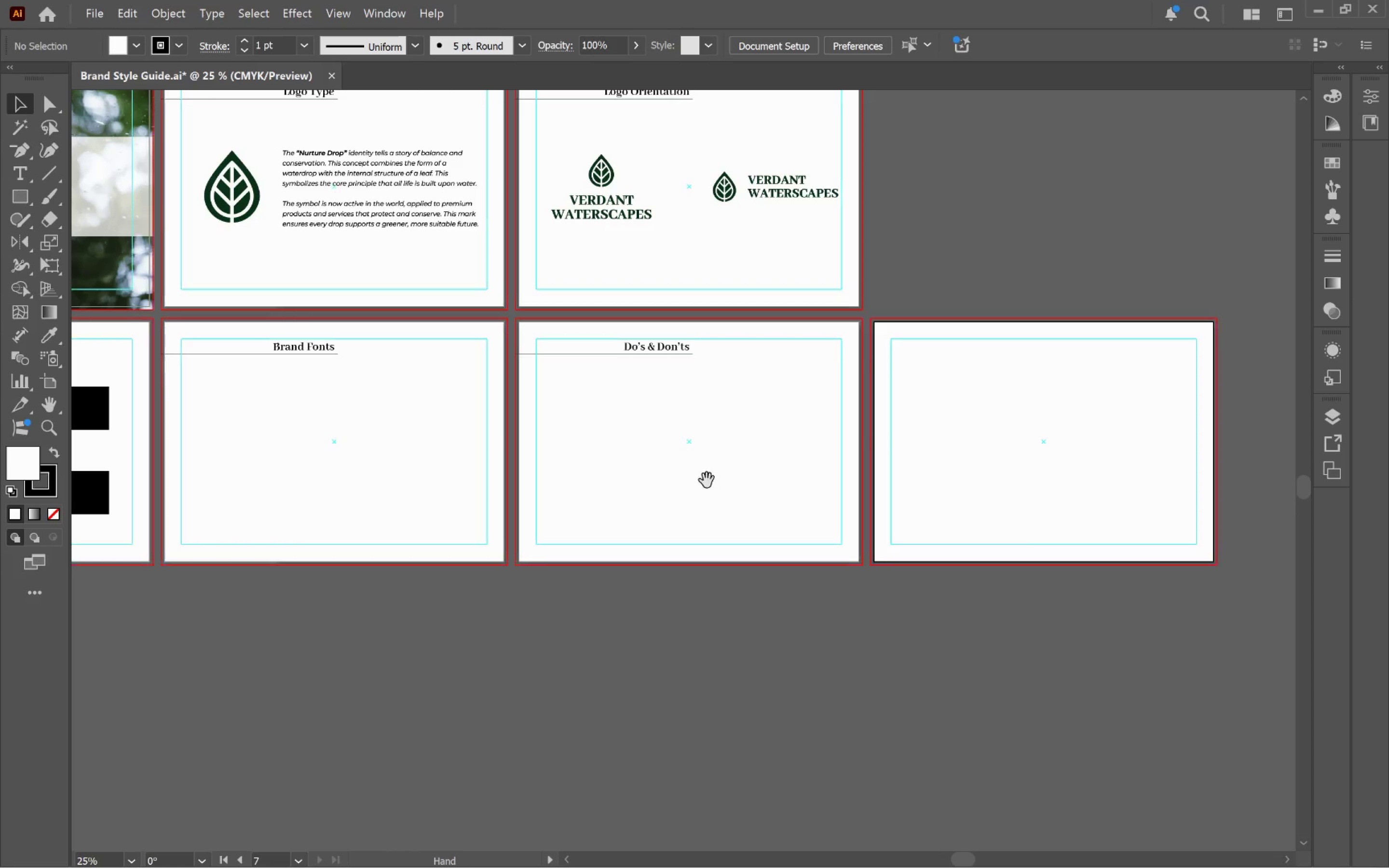 
key(Space)
 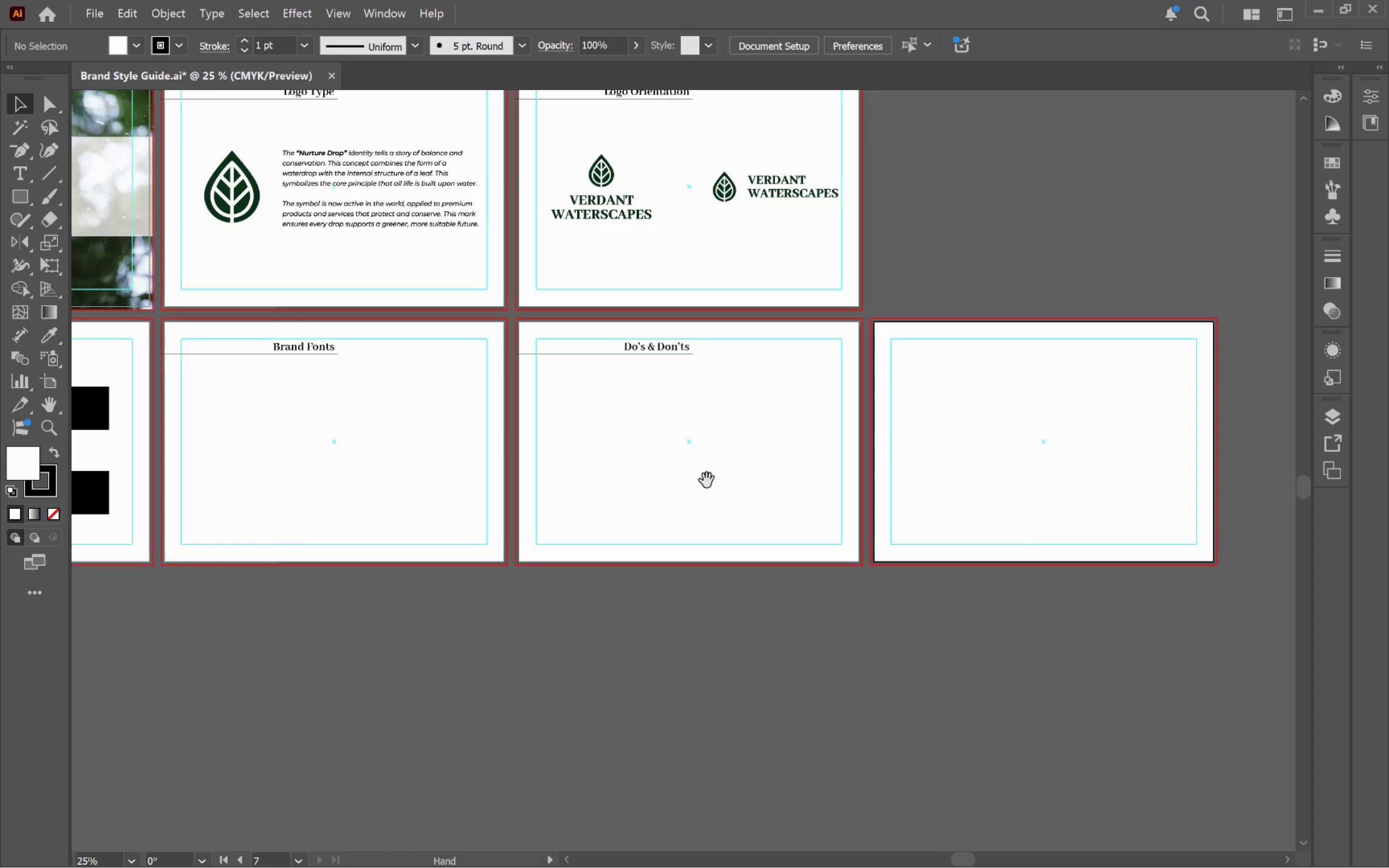 
key(Space)
 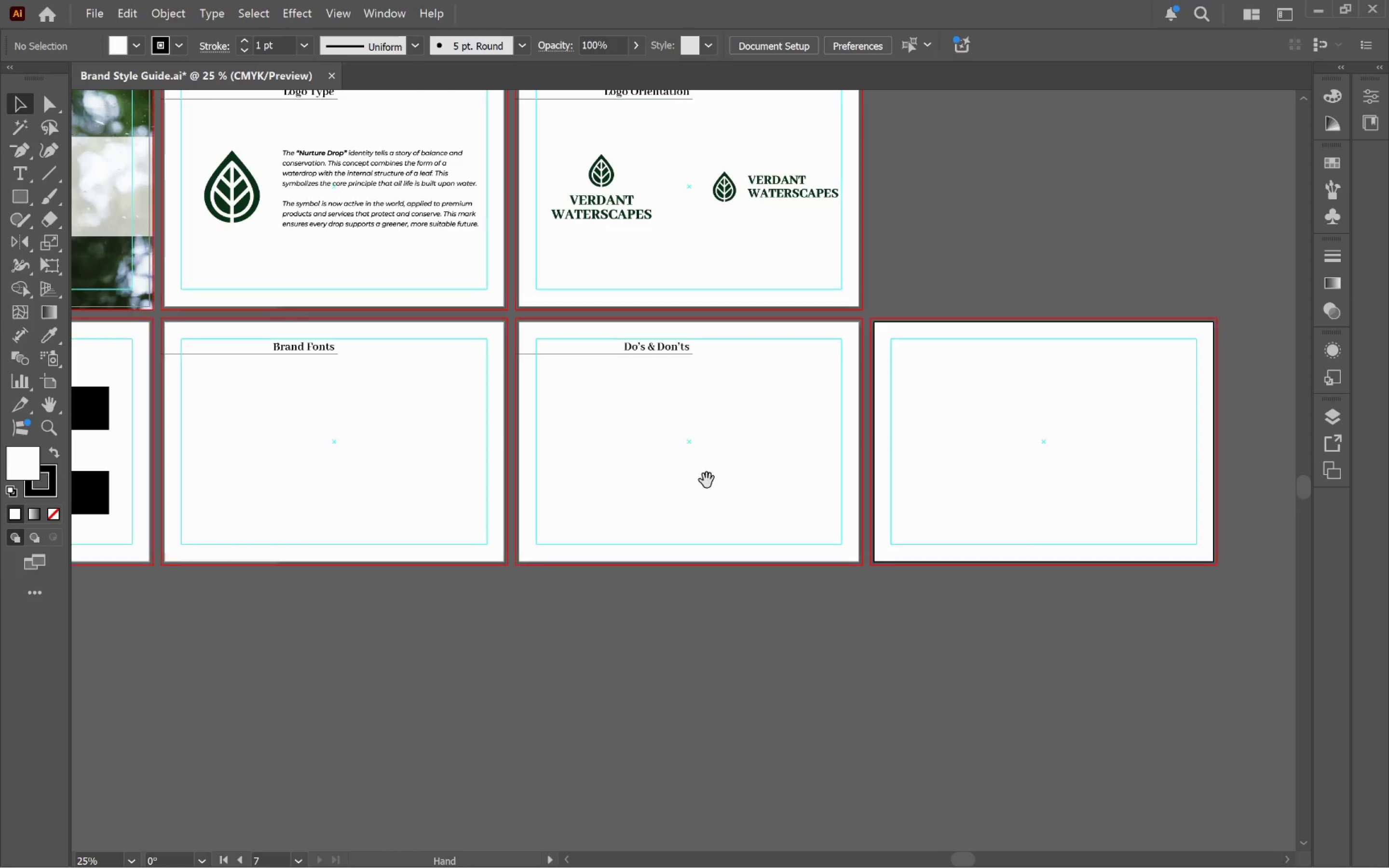 
key(Space)
 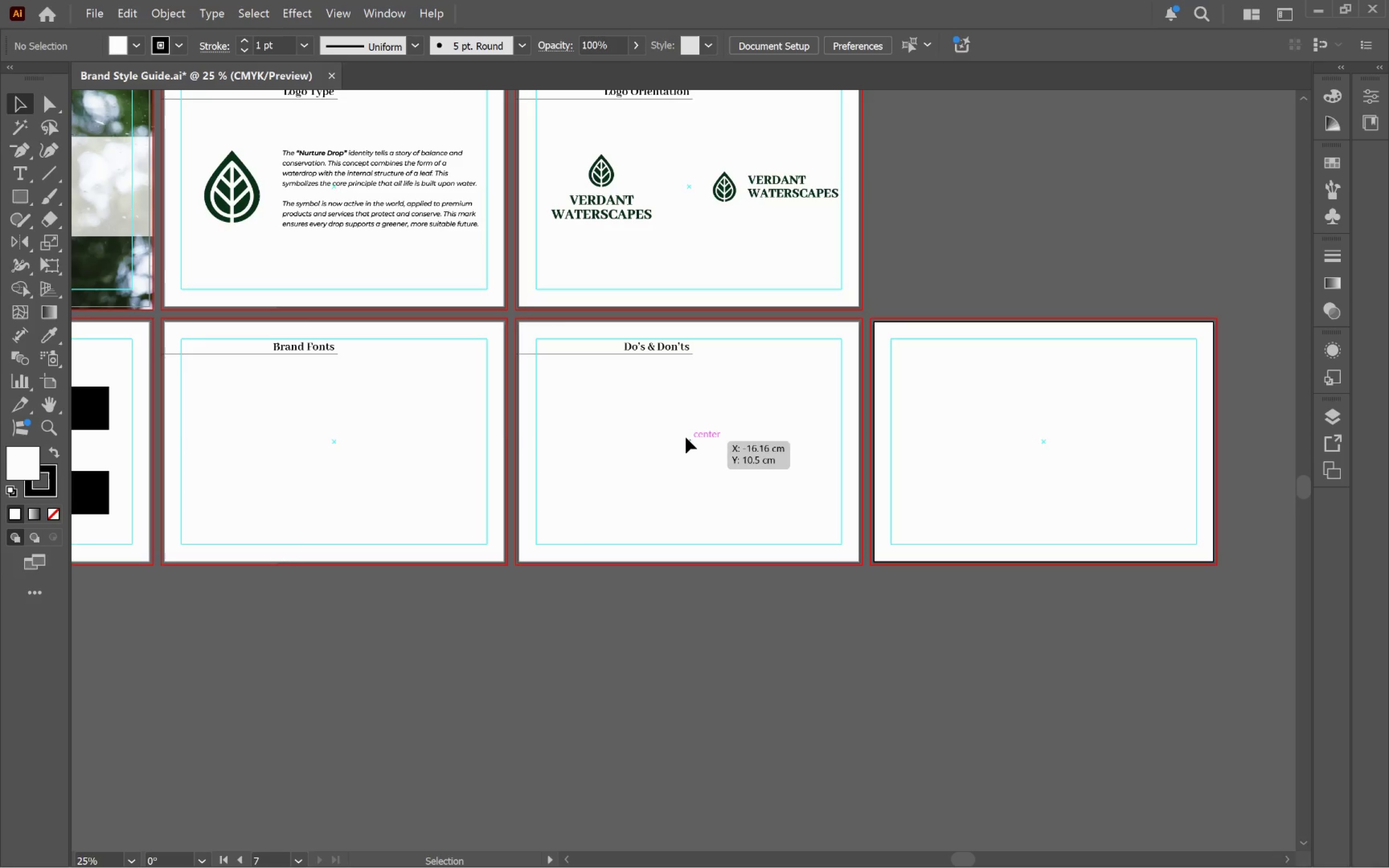 
left_click([684, 432])
 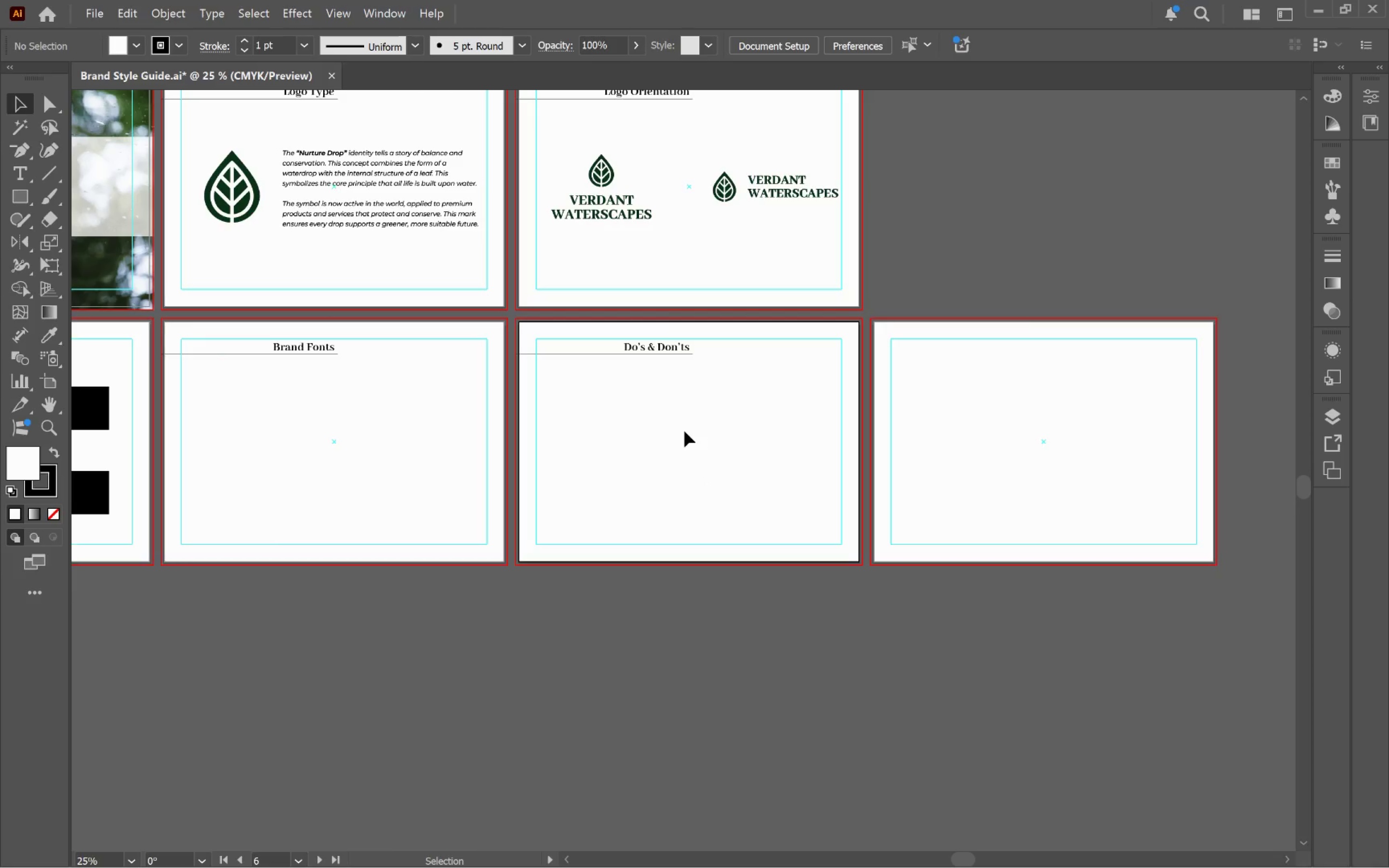 
hold_key(key=AltLeft, duration=0.56)
 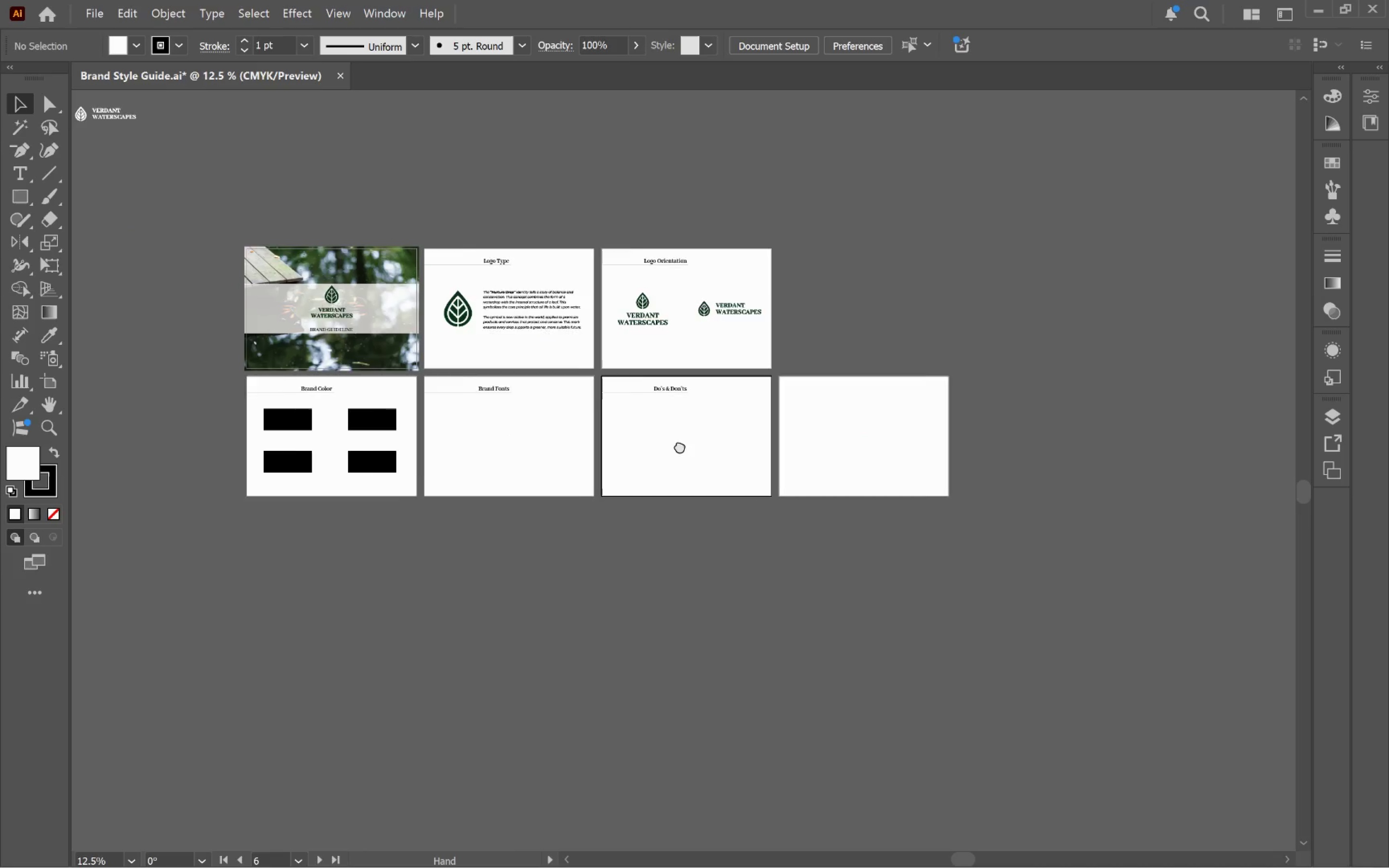 
hold_key(key=Space, duration=0.87)
 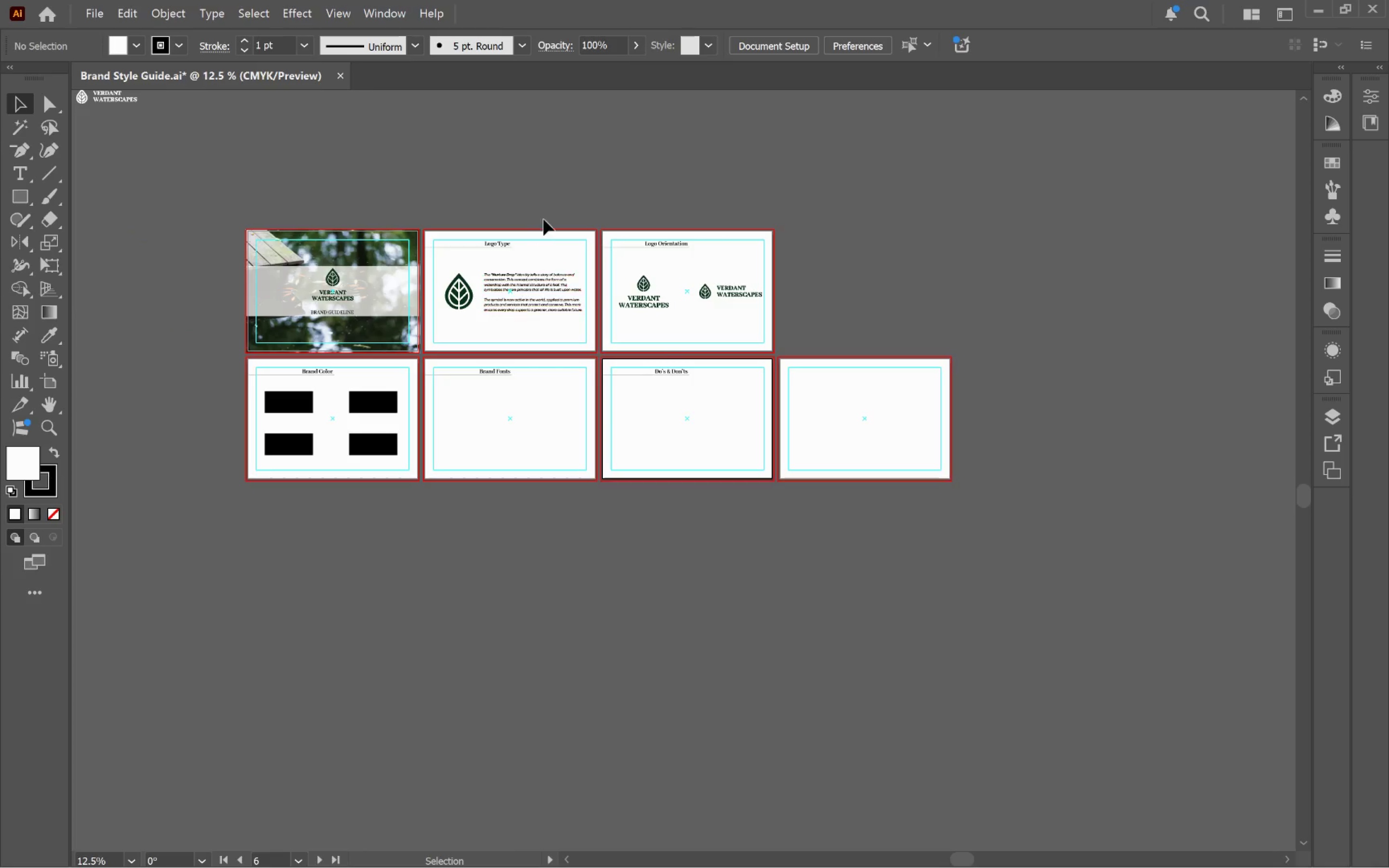 
scroll: coordinate [684, 431], scroll_direction: down, amount: 2.0
 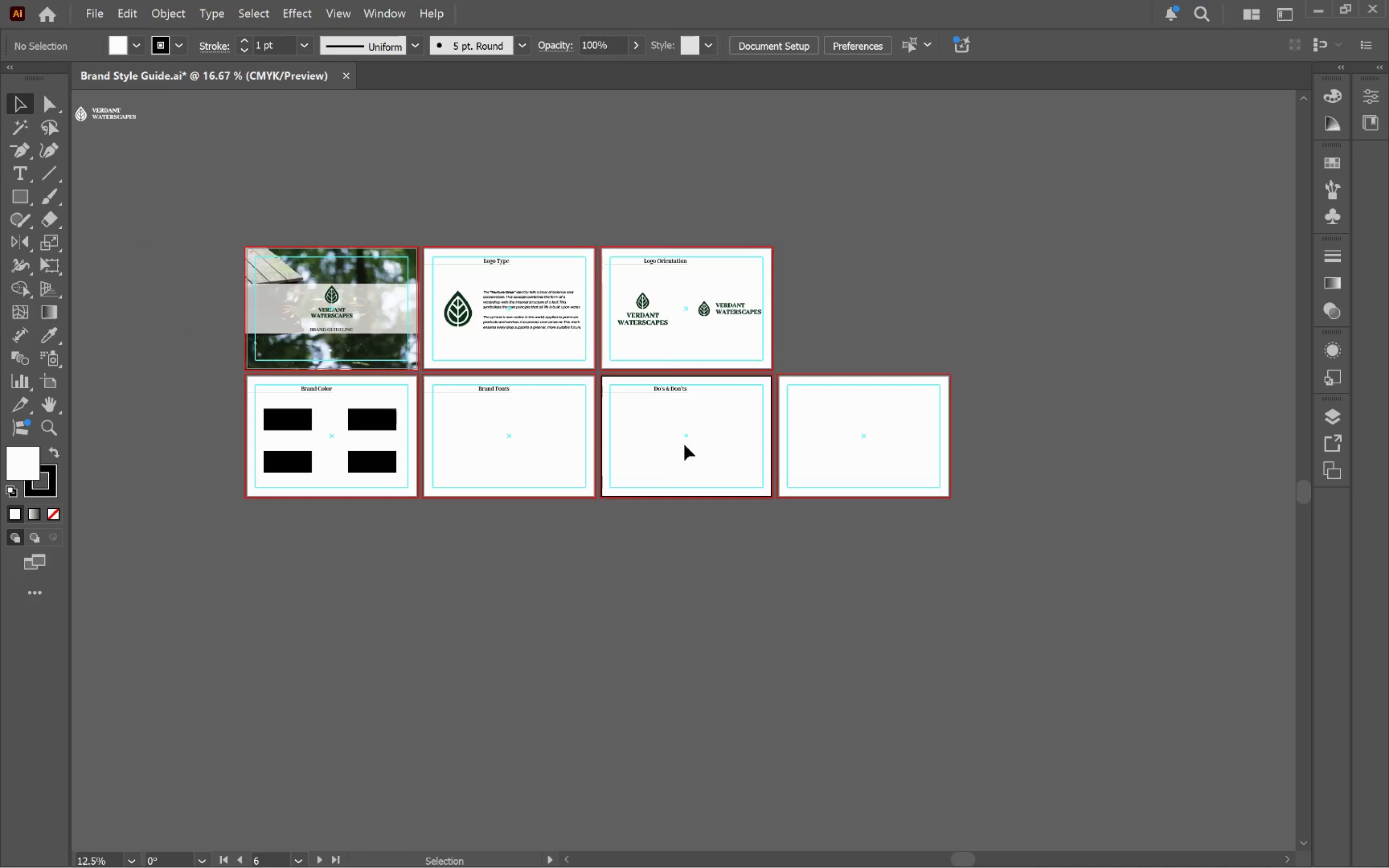 
left_click_drag(start_coordinate=[680, 448], to_coordinate=[680, 430])
 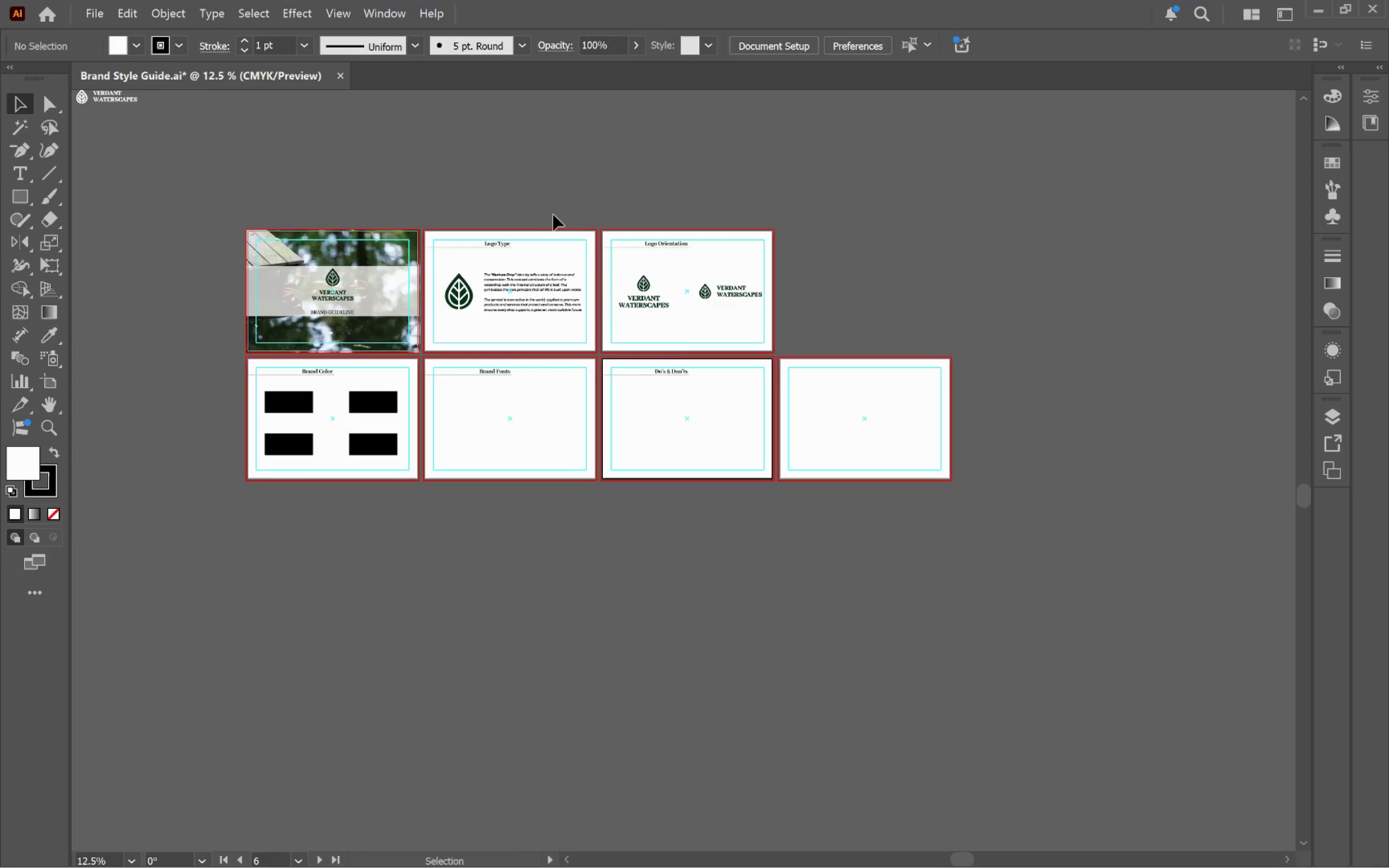 
key(Shift+O)
 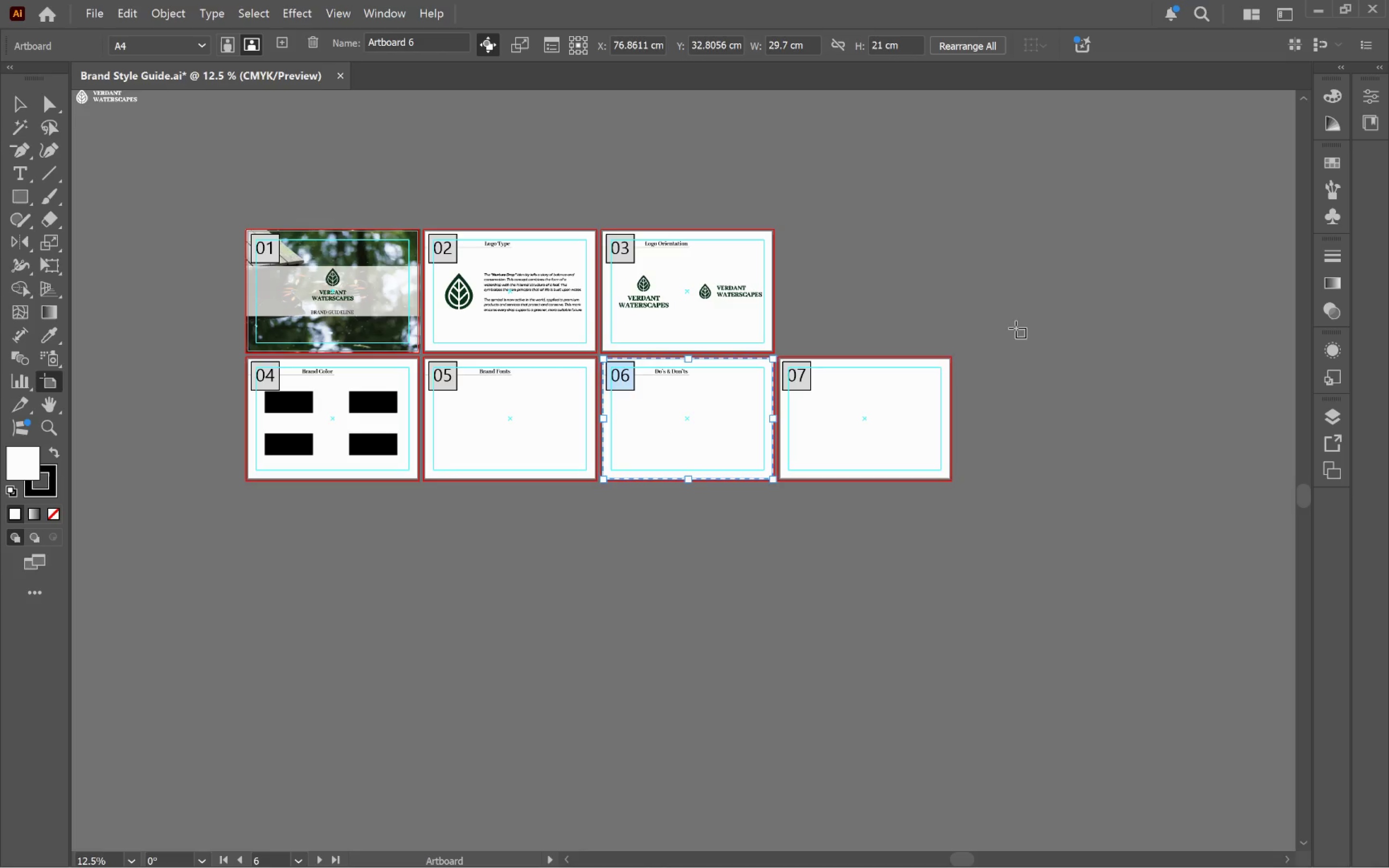 
left_click([1330, 422])
 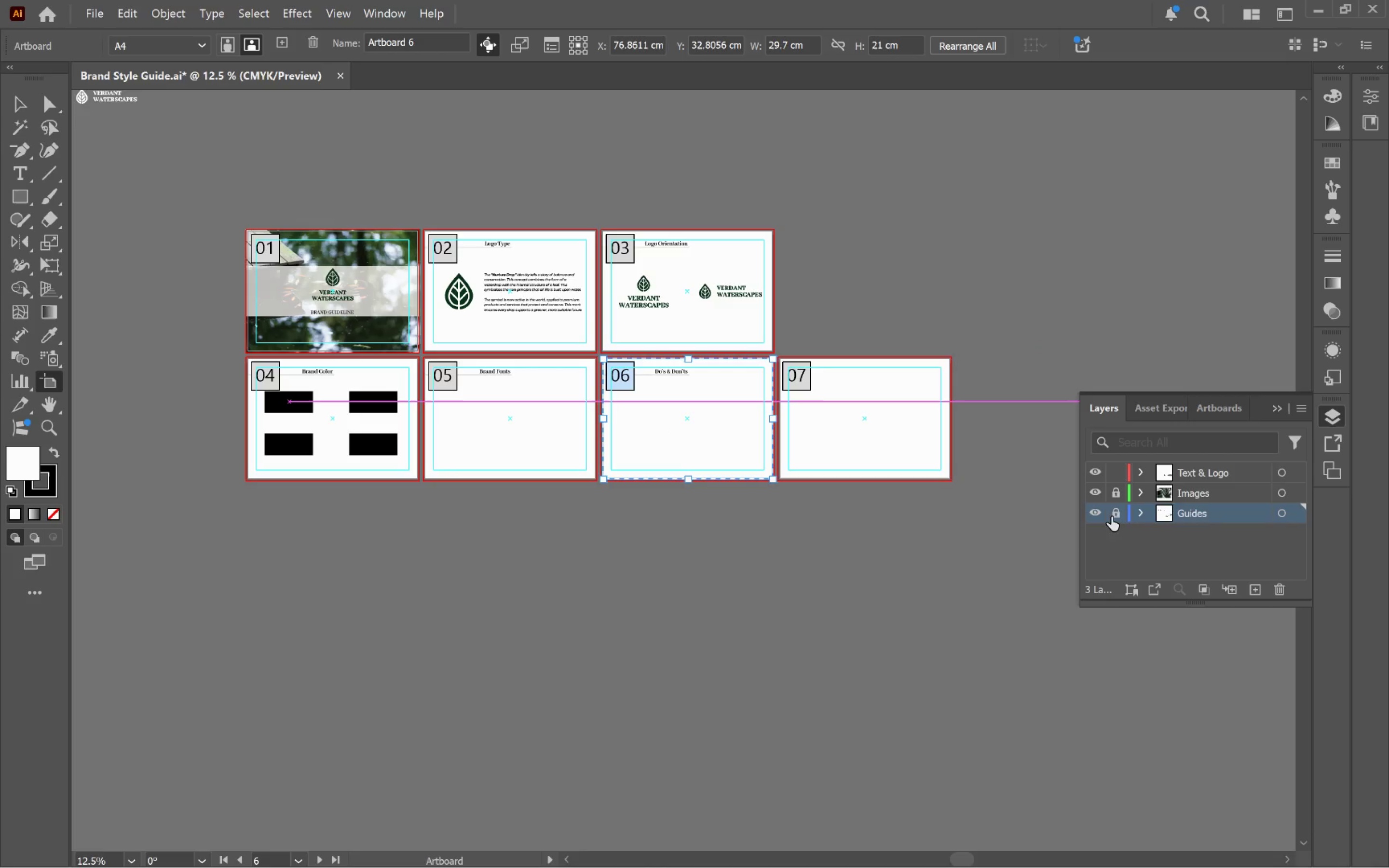 
left_click([1112, 515])
 